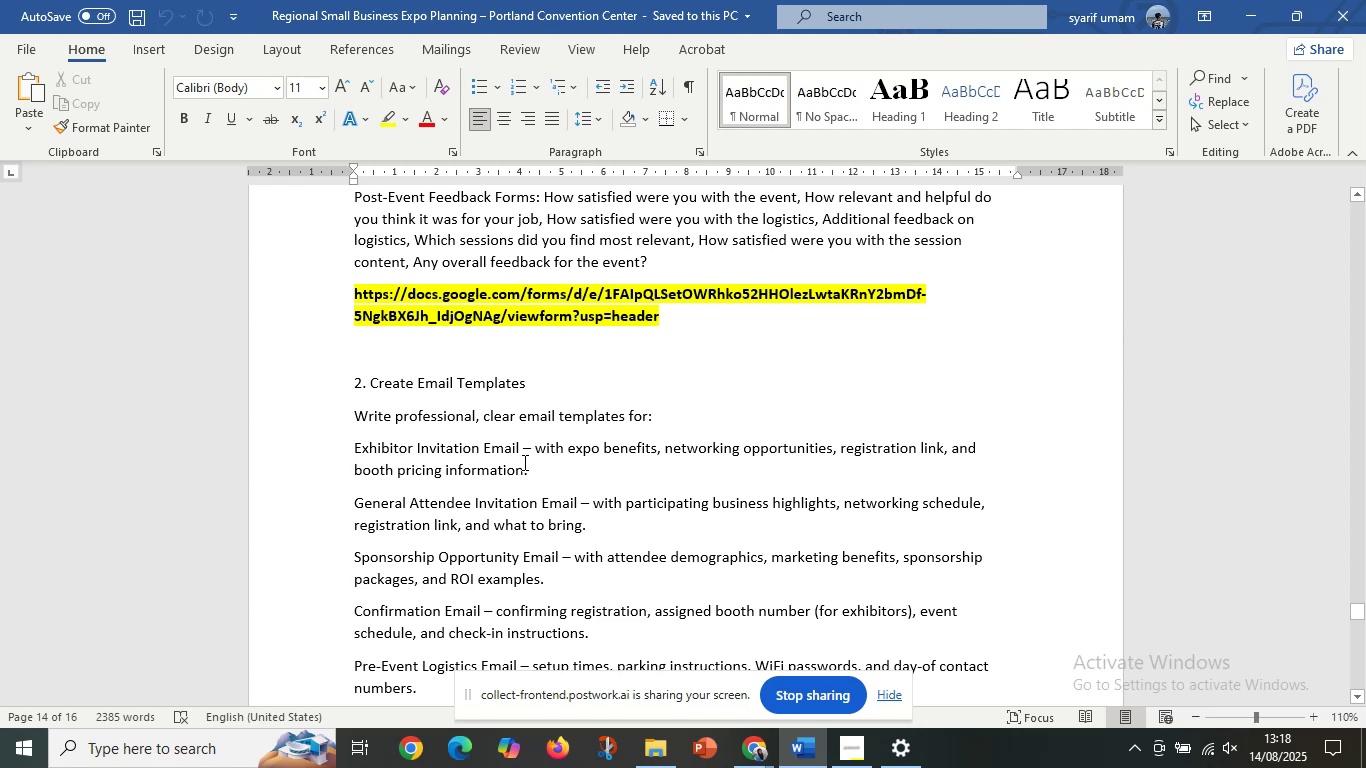 
wait(10.06)
 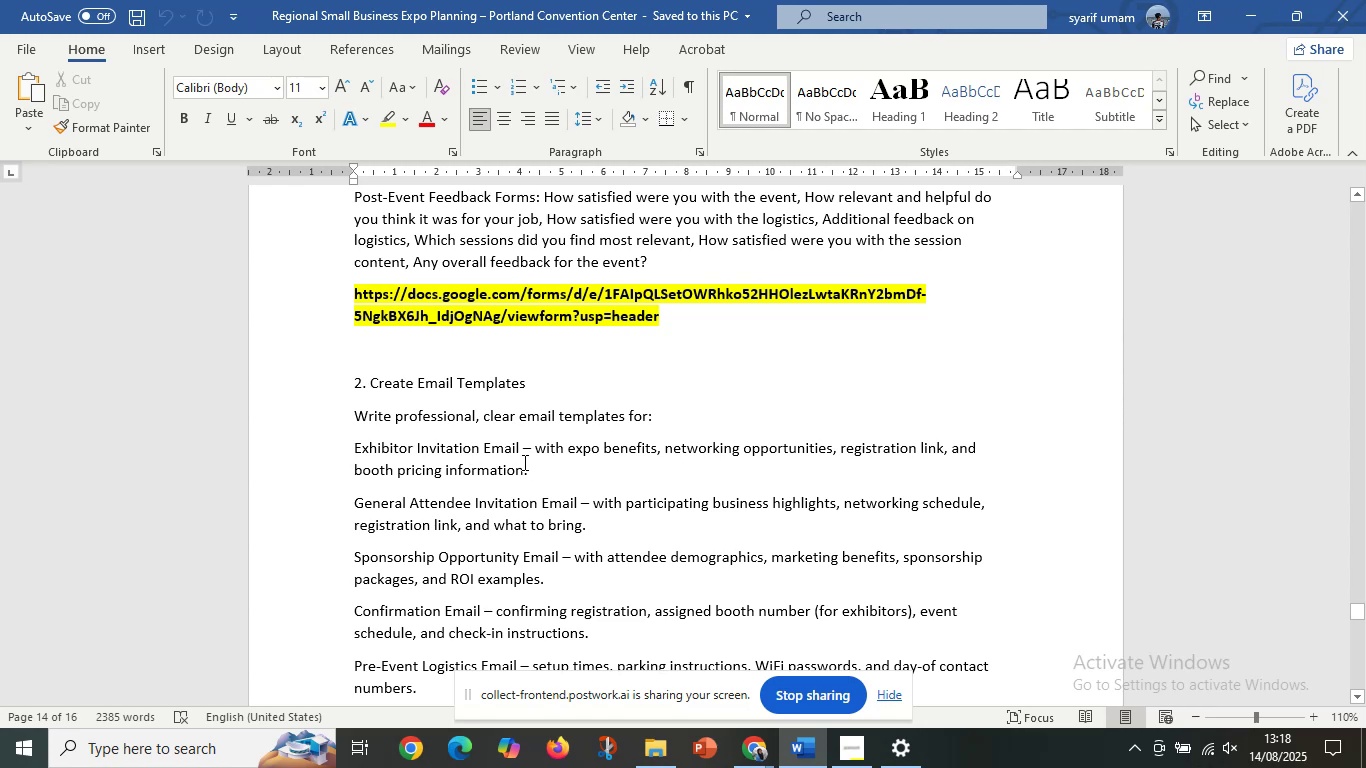 
left_click_drag(start_coordinate=[520, 447], to_coordinate=[335, 454])
 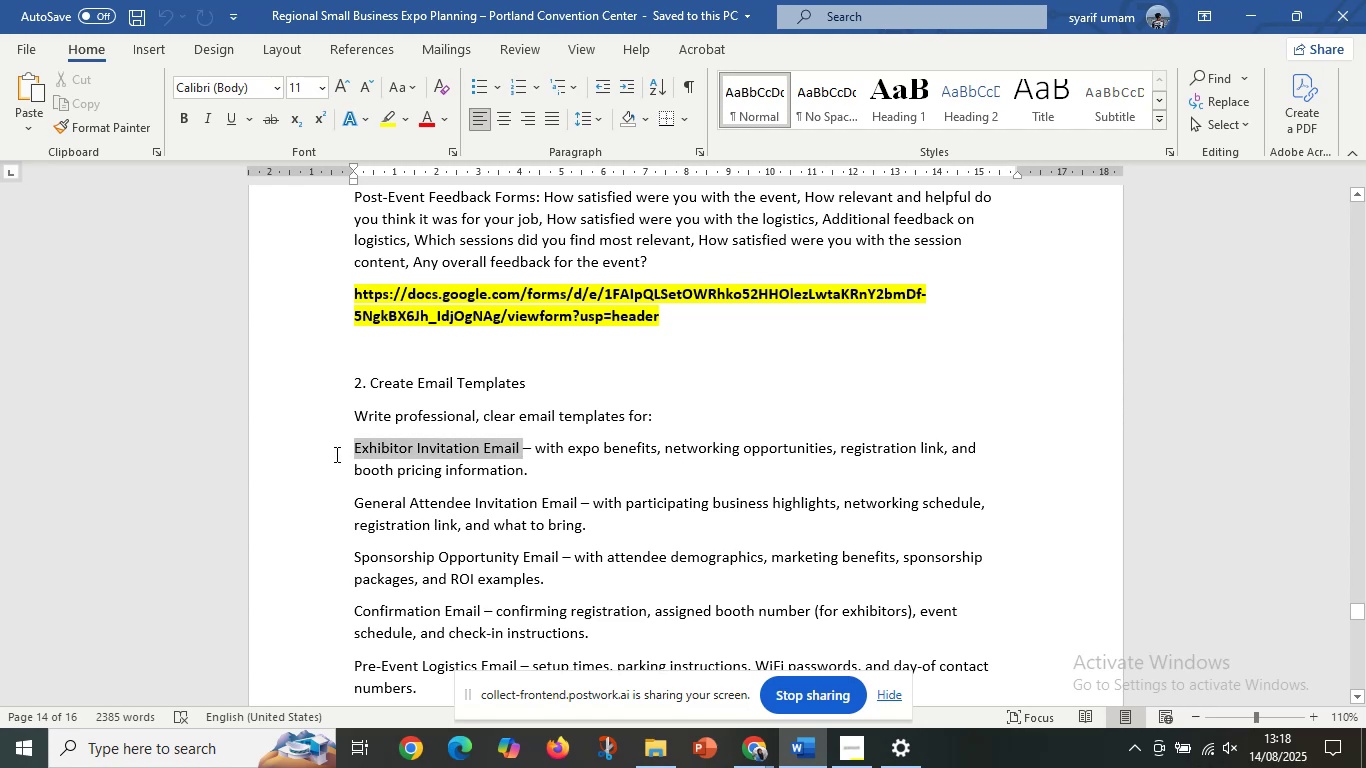 
key(Control+C)
 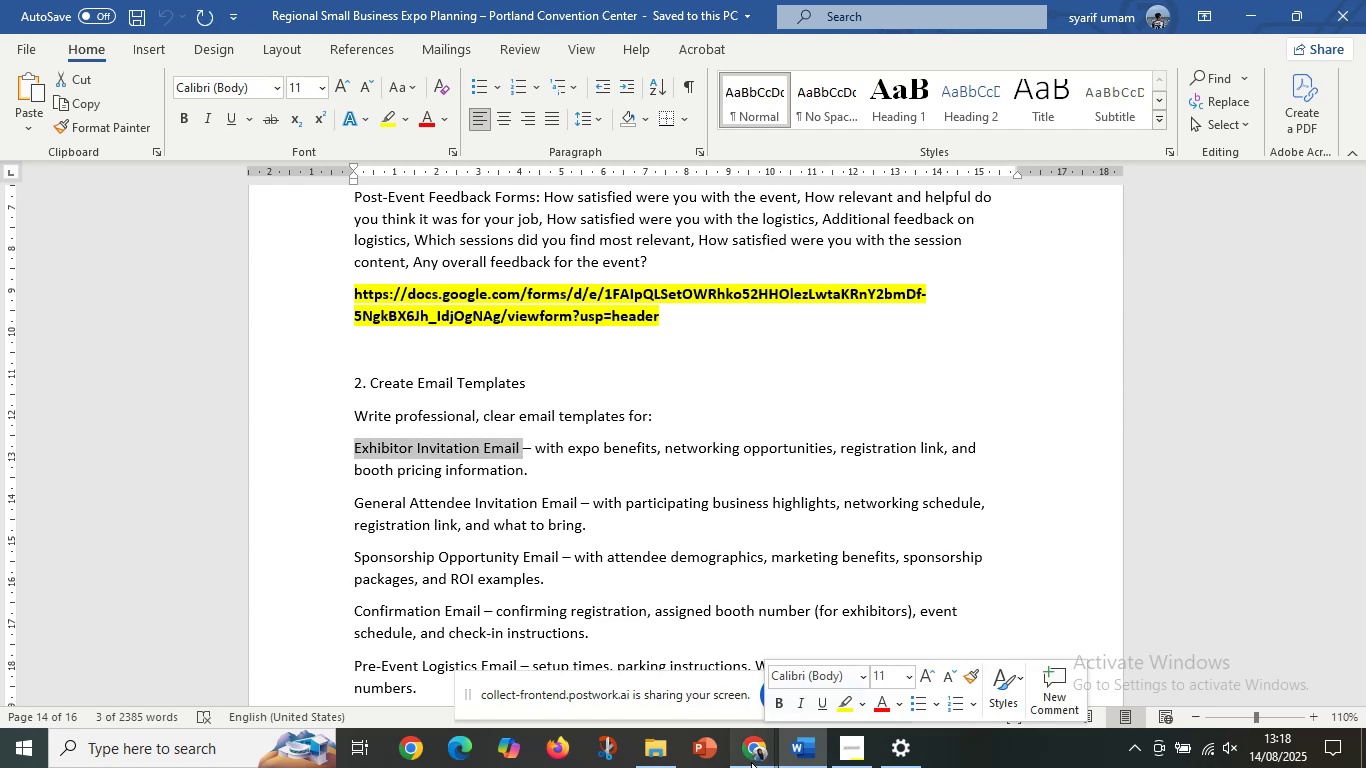 
left_click([753, 760])
 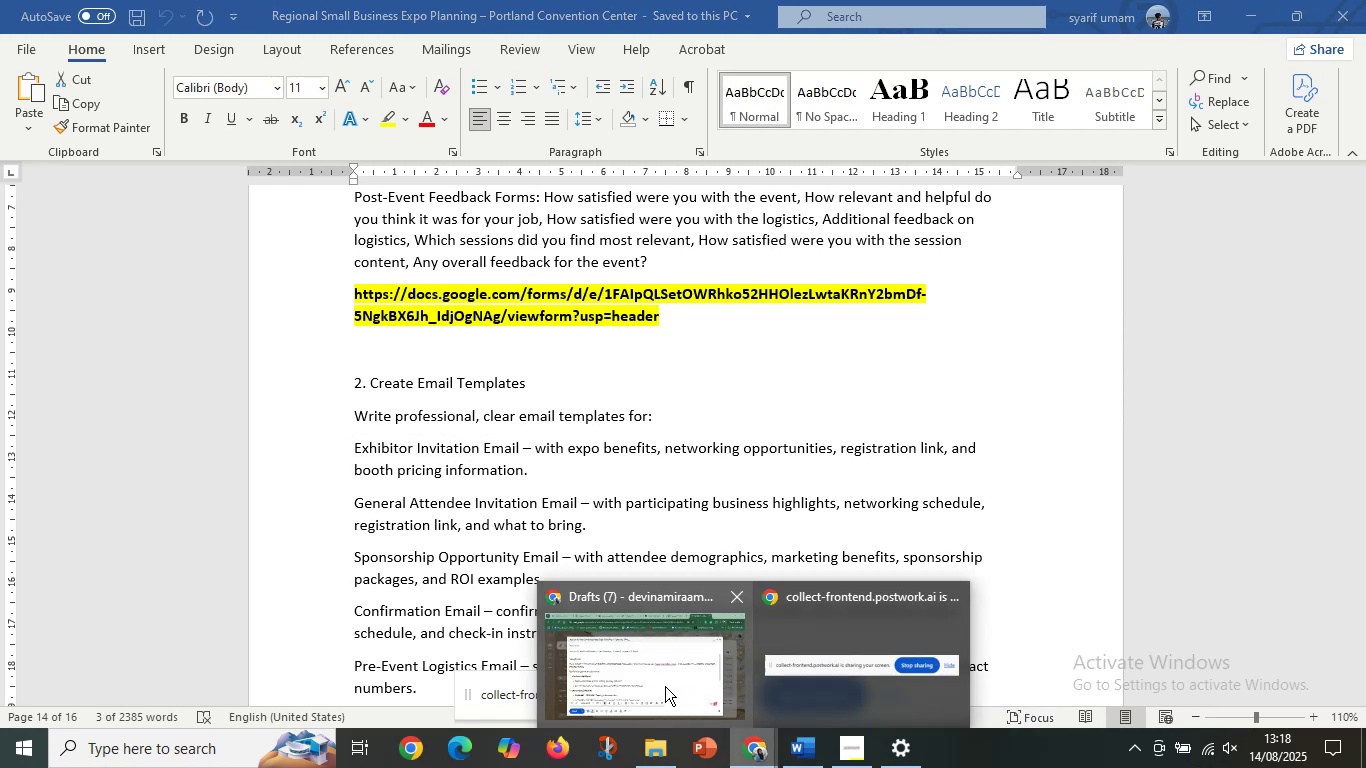 
left_click([657, 685])
 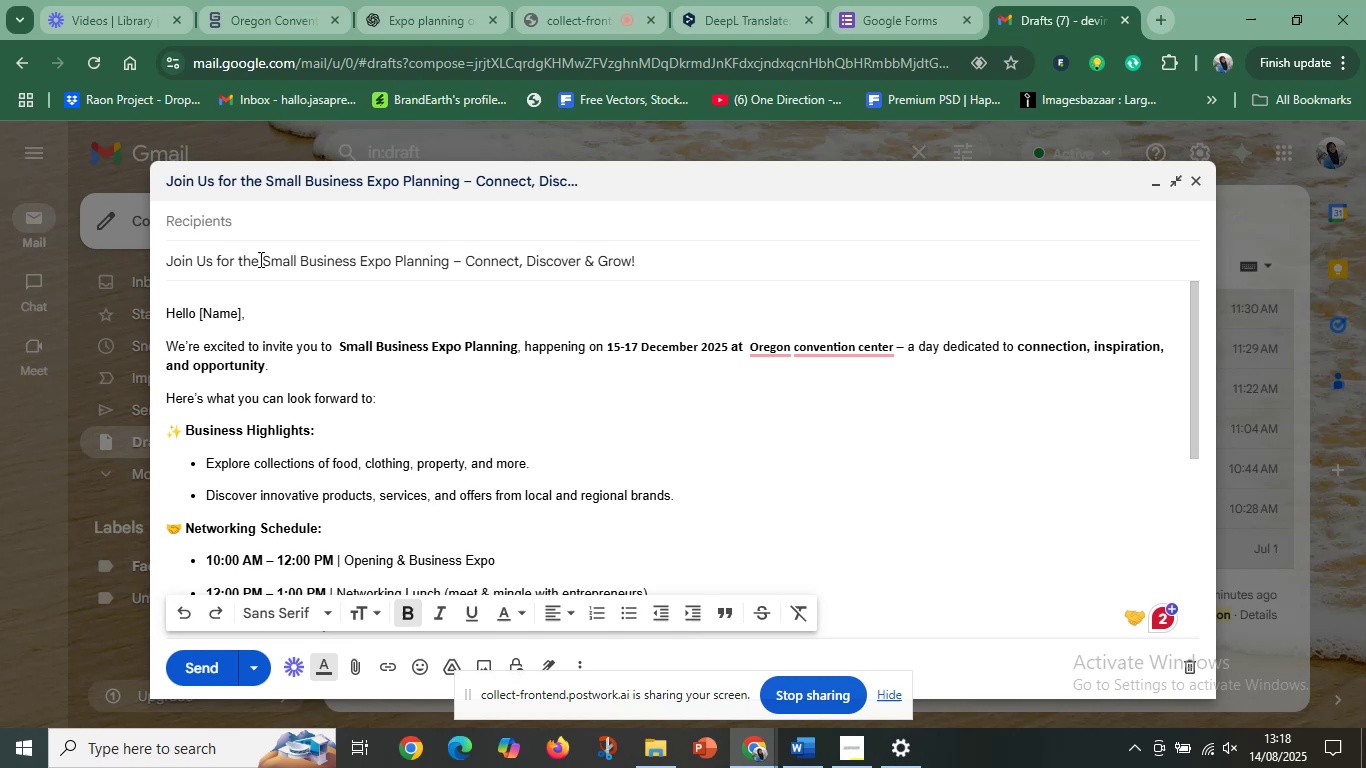 
left_click([263, 256])
 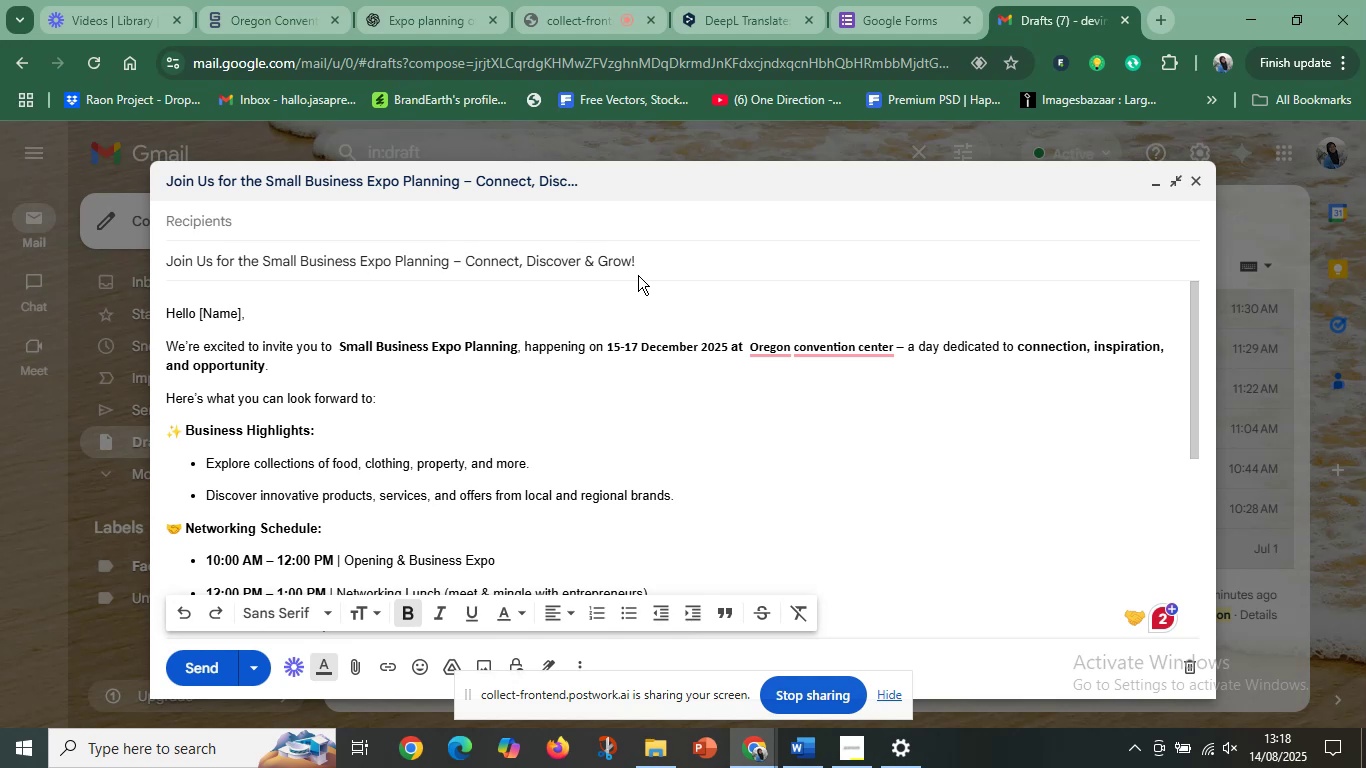 
left_click_drag(start_coordinate=[669, 258], to_coordinate=[132, 250])
 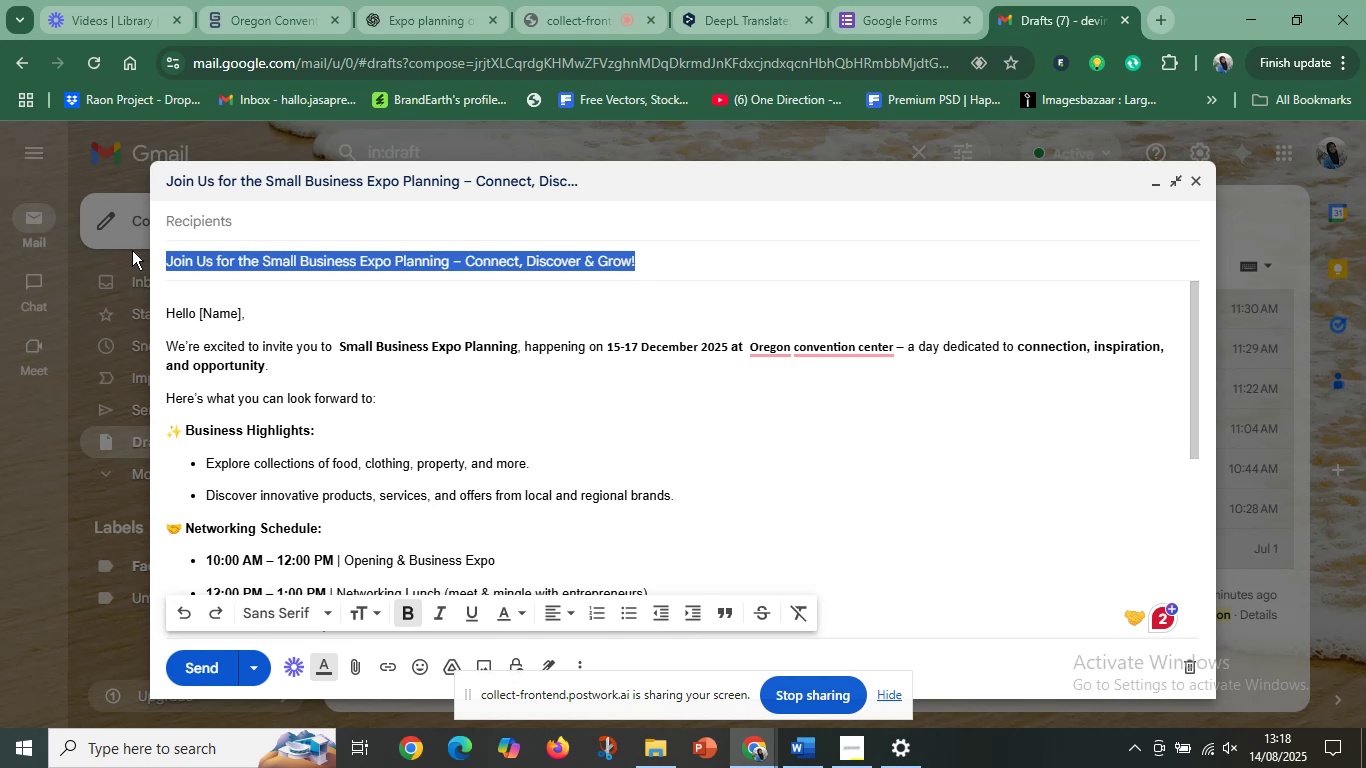 
key(Control+V)
 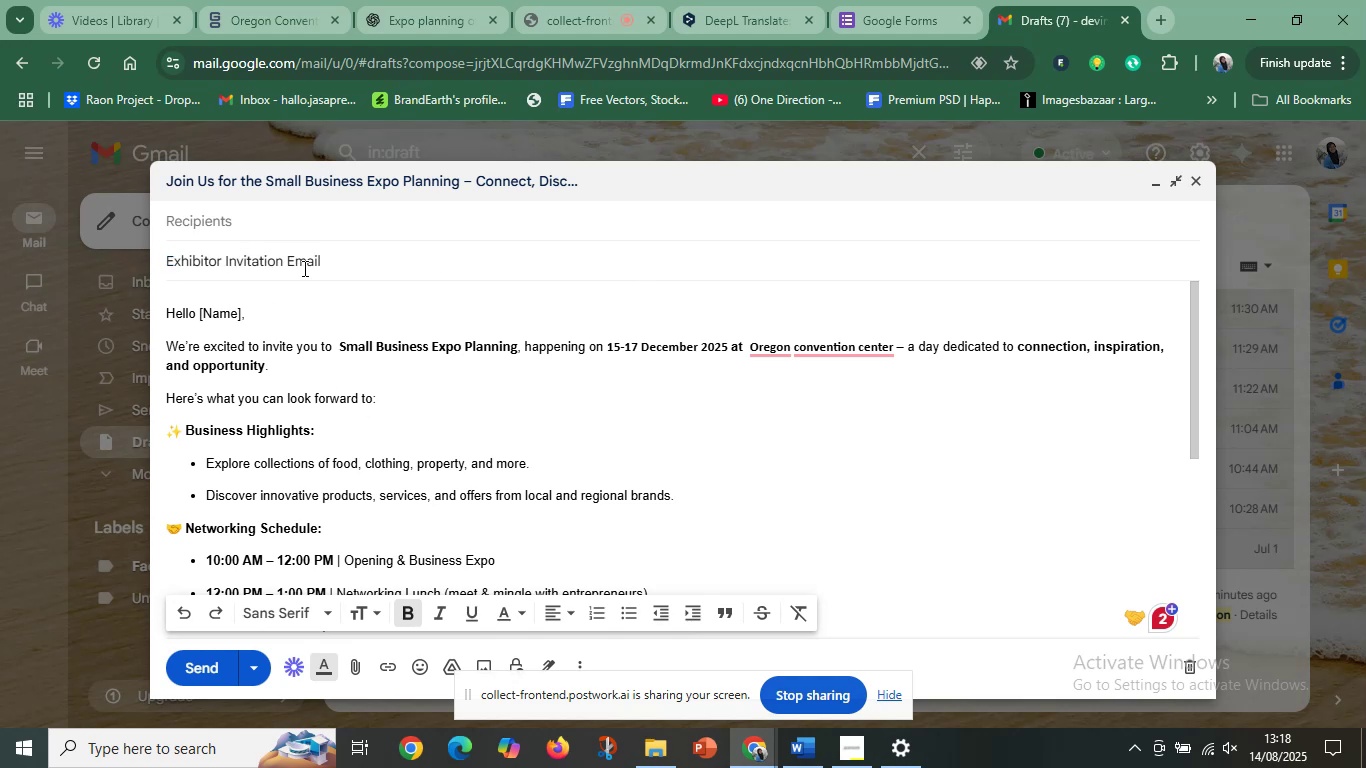 
left_click([321, 257])
 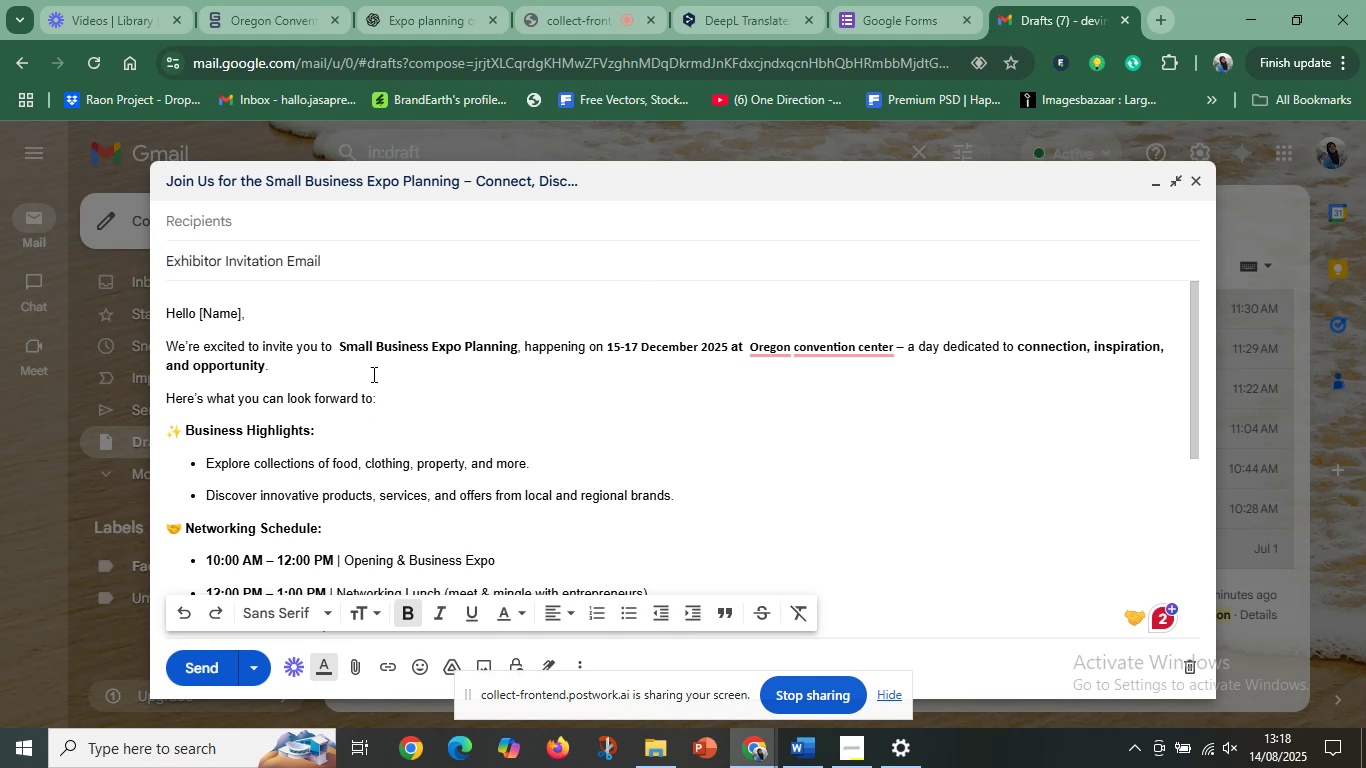 
left_click([346, 384])
 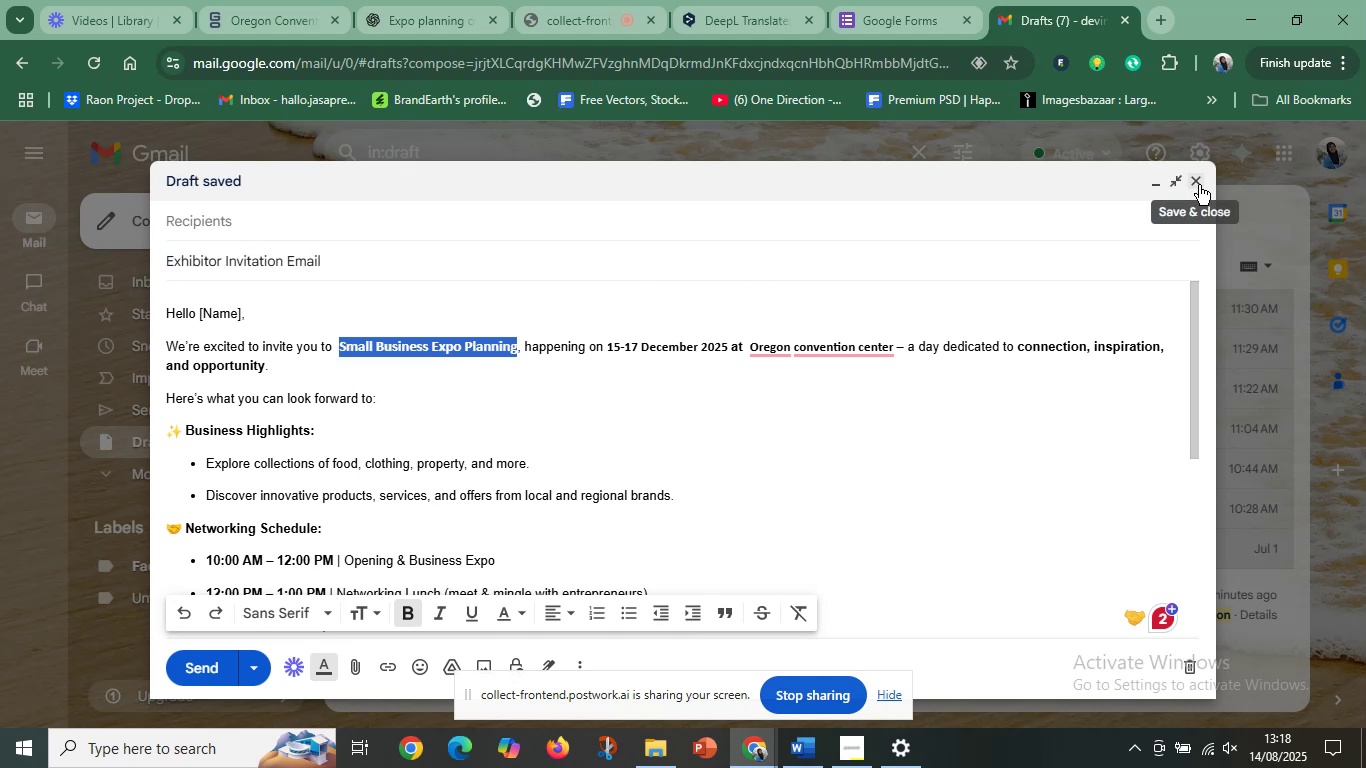 
left_click([1199, 185])
 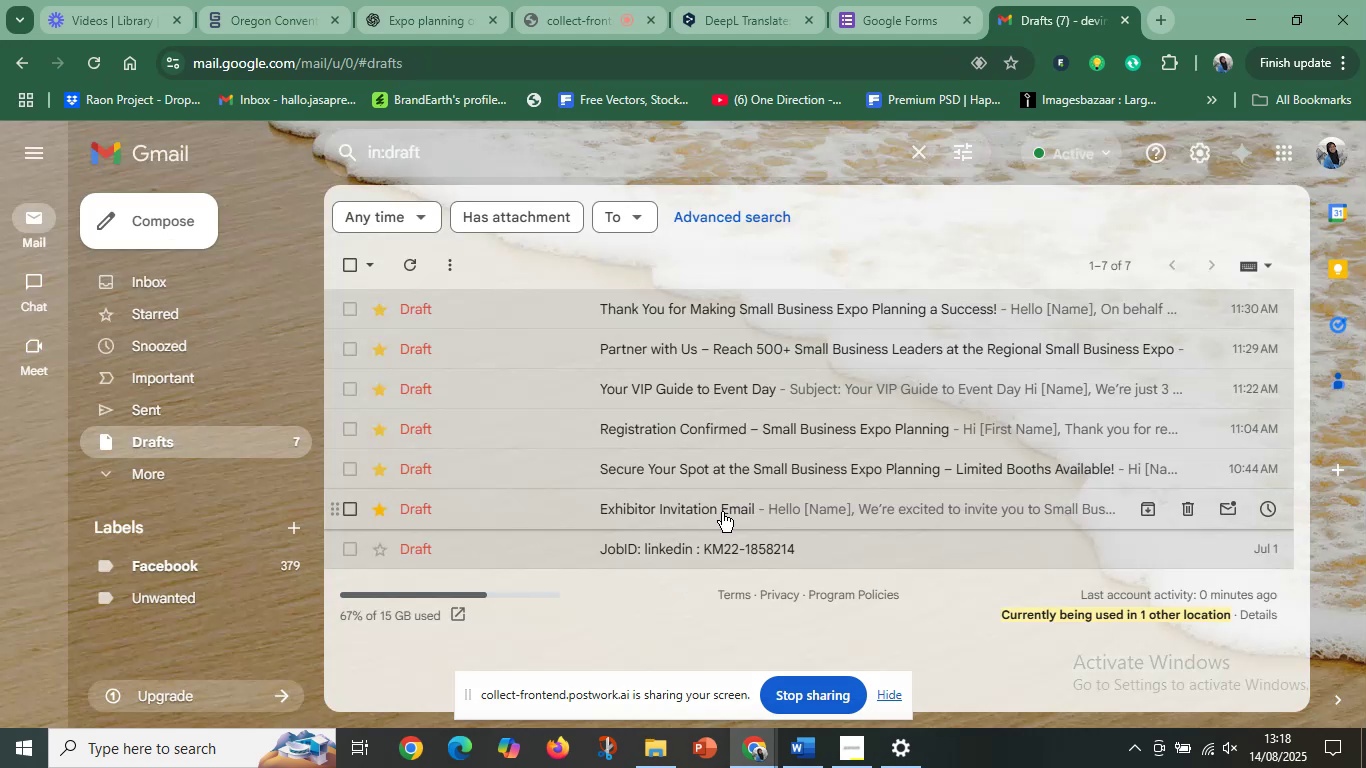 
left_click([722, 512])
 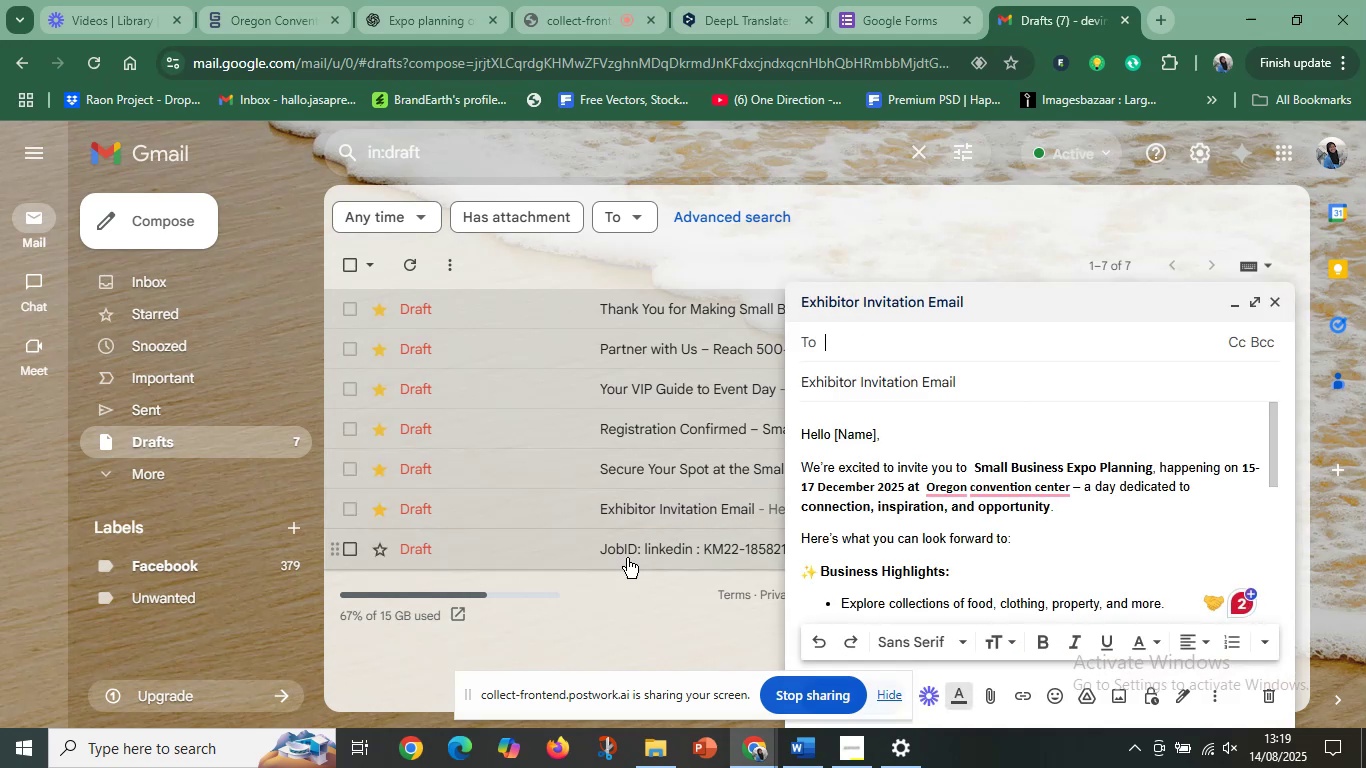 
wait(6.98)
 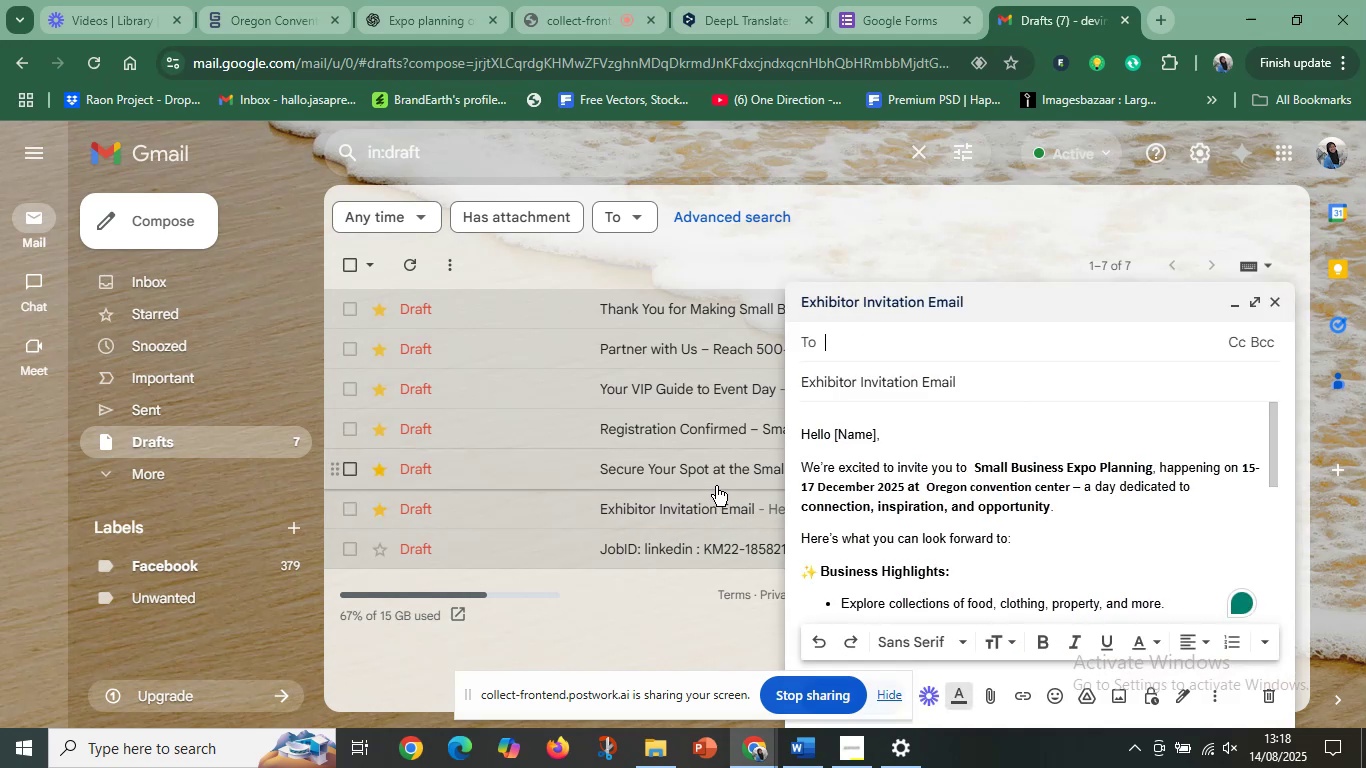 
double_click([639, 506])
 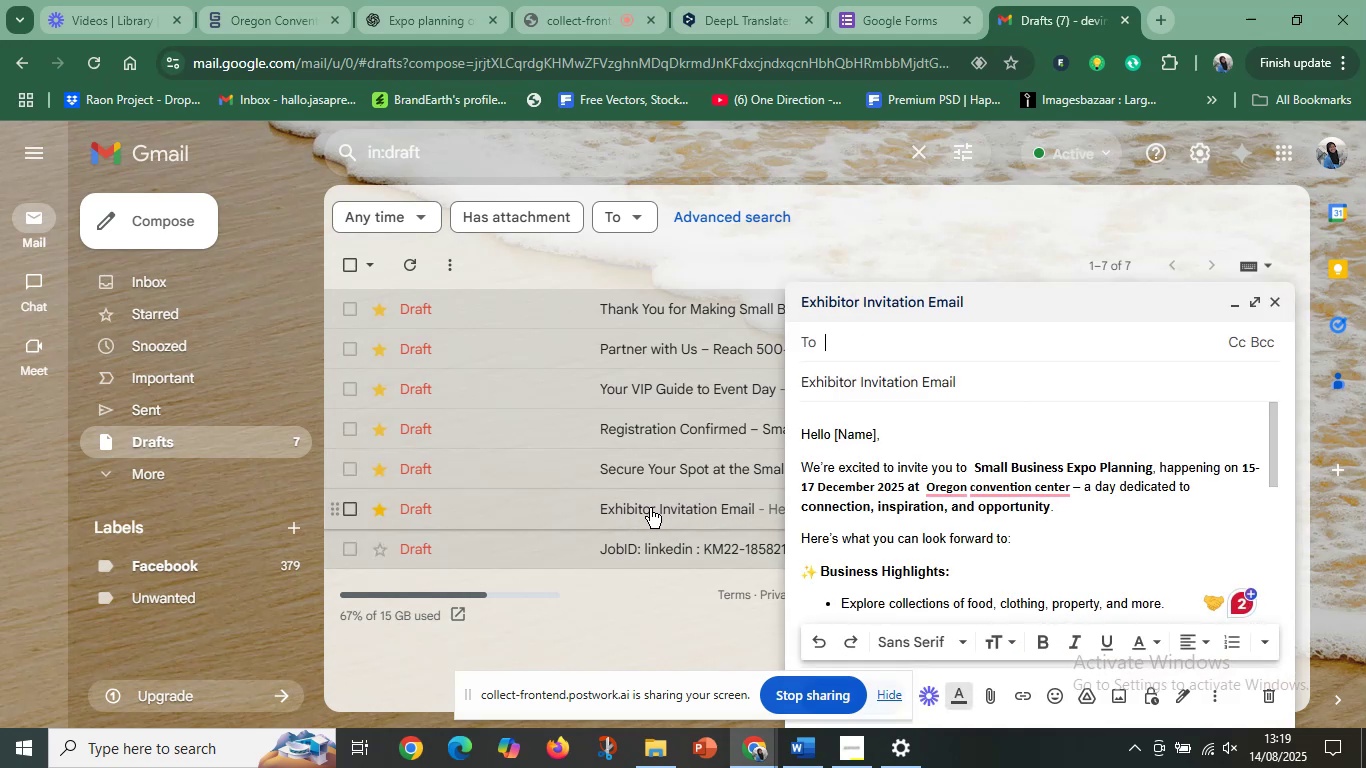 
double_click([648, 509])
 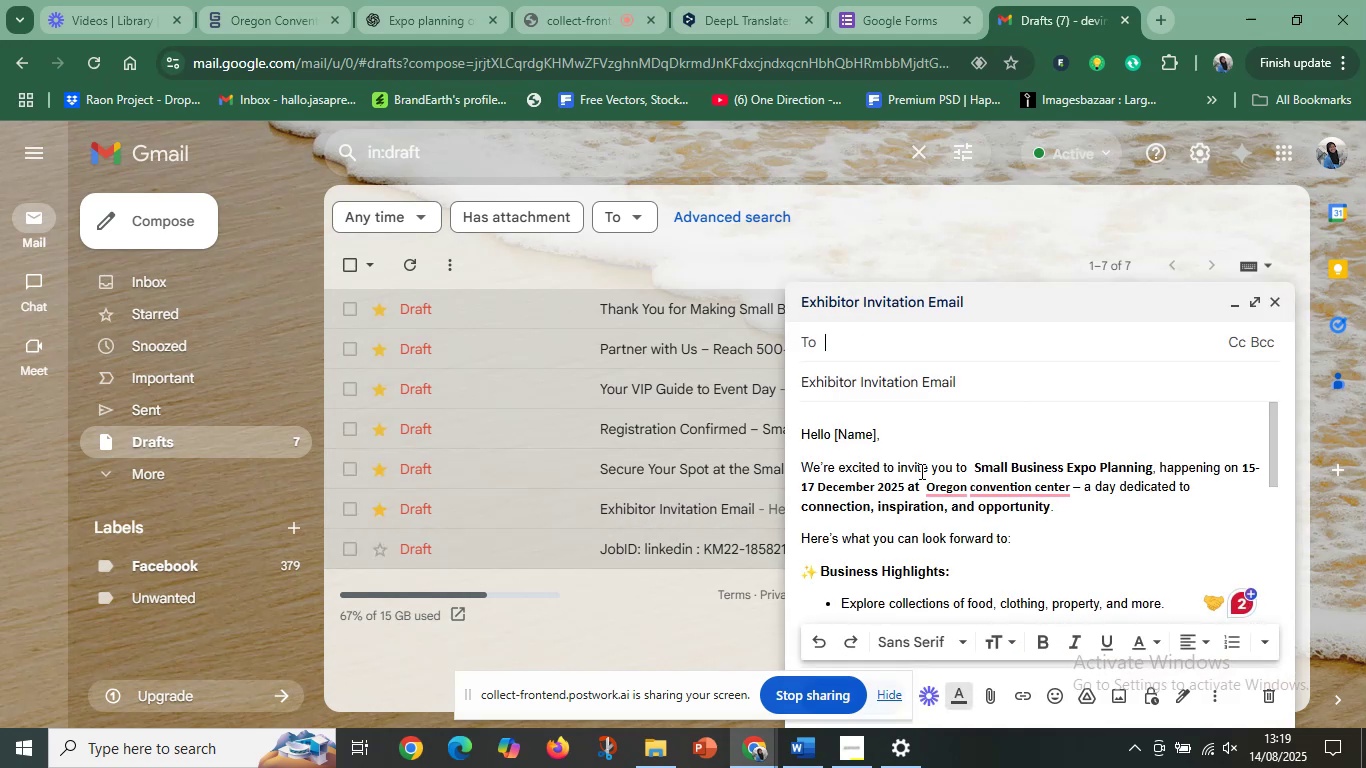 
left_click([921, 458])
 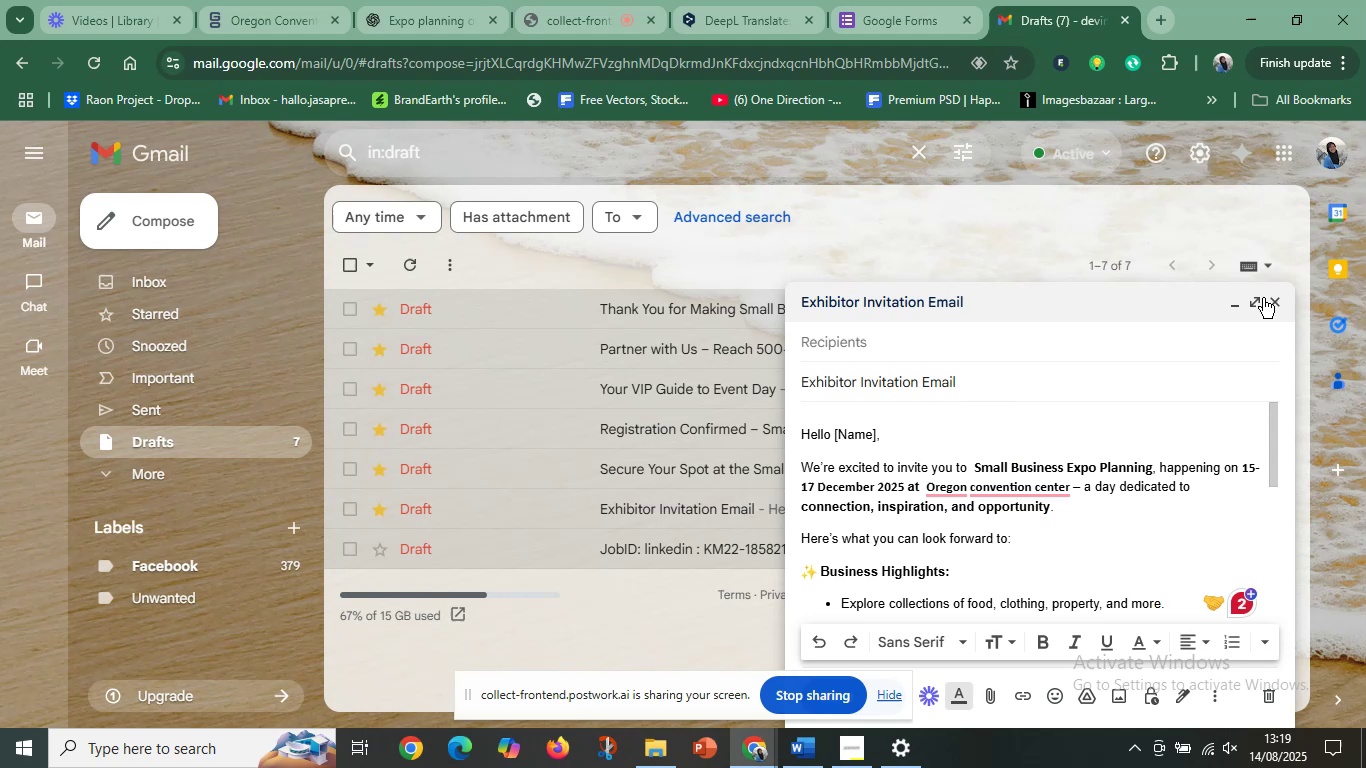 
left_click([1262, 303])
 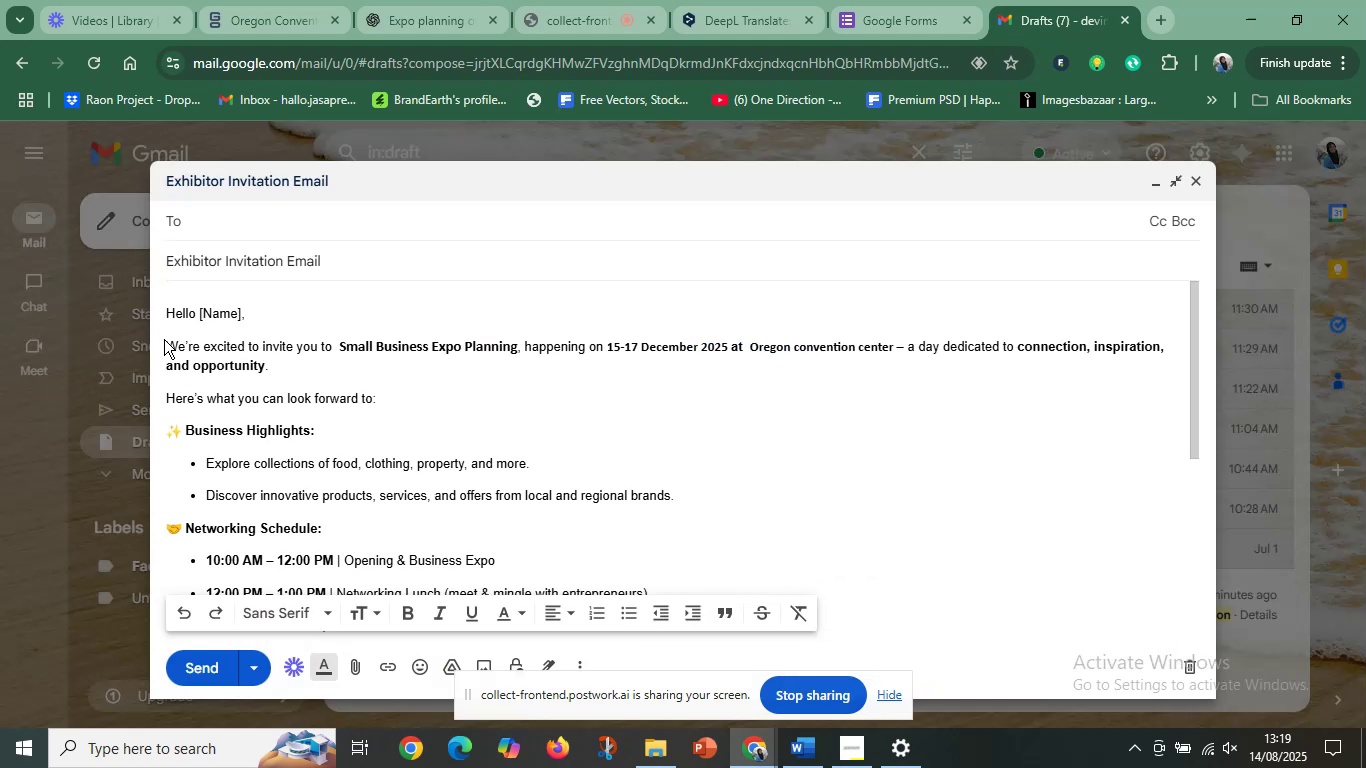 
left_click([171, 339])
 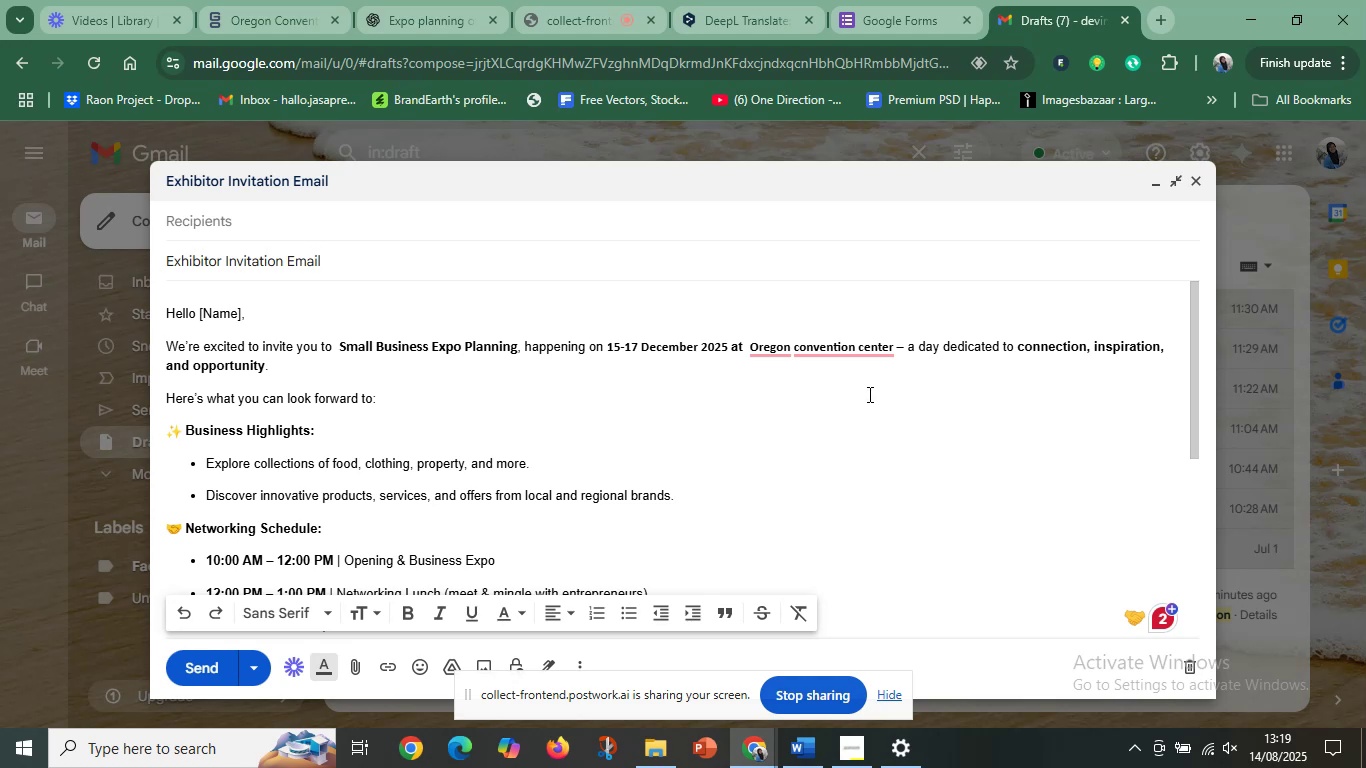 
wait(16.6)
 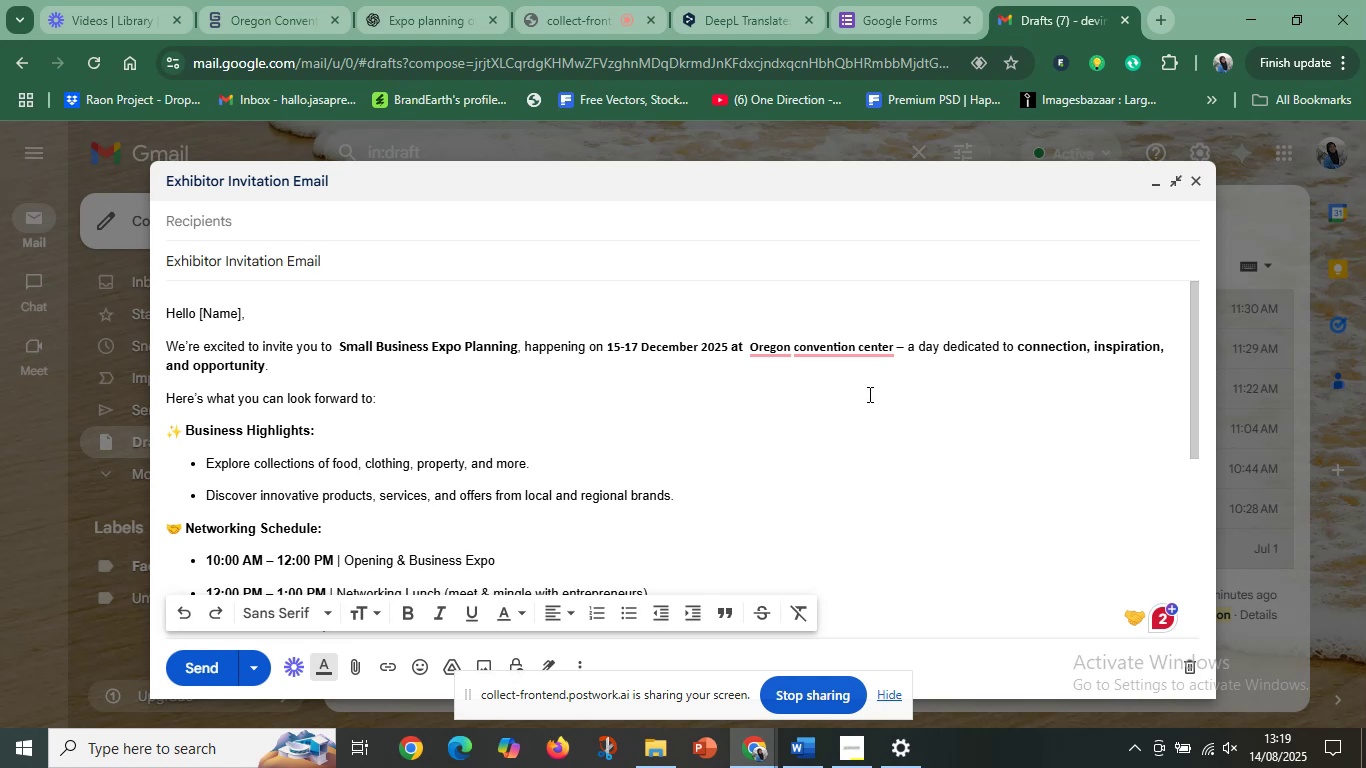 
hold_key(key=ControlLeft, duration=0.63)
scroll: coordinate [829, 416], scroll_direction: up, amount: 2.0
 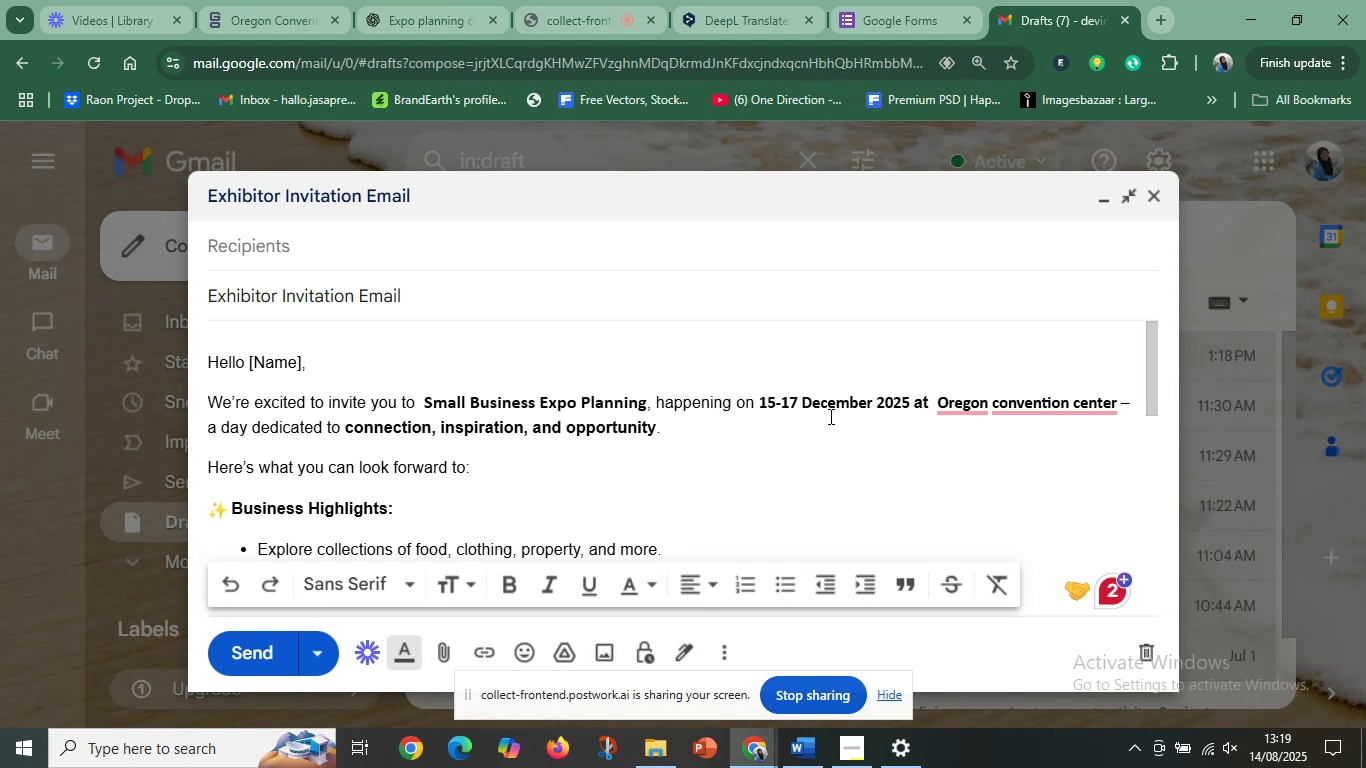 
wait(15.0)
 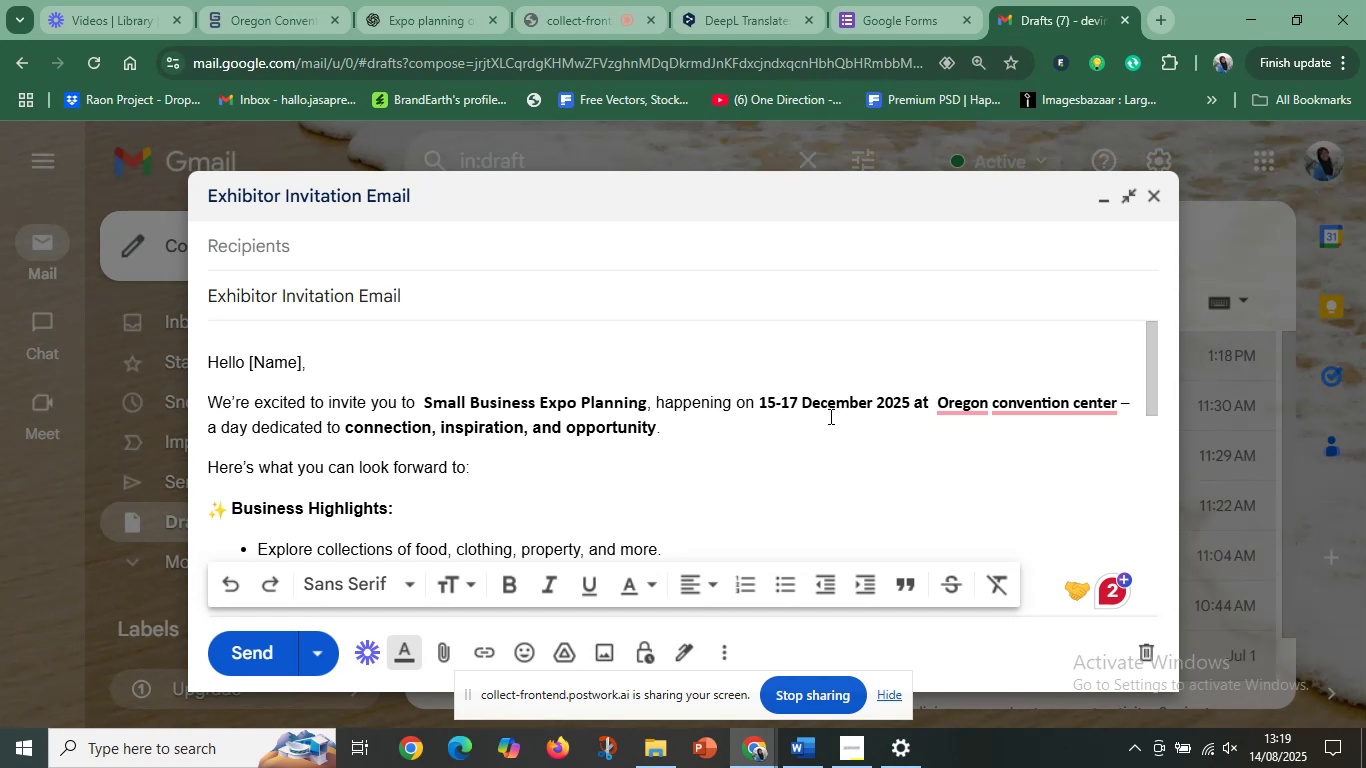 
left_click([472, 413])
 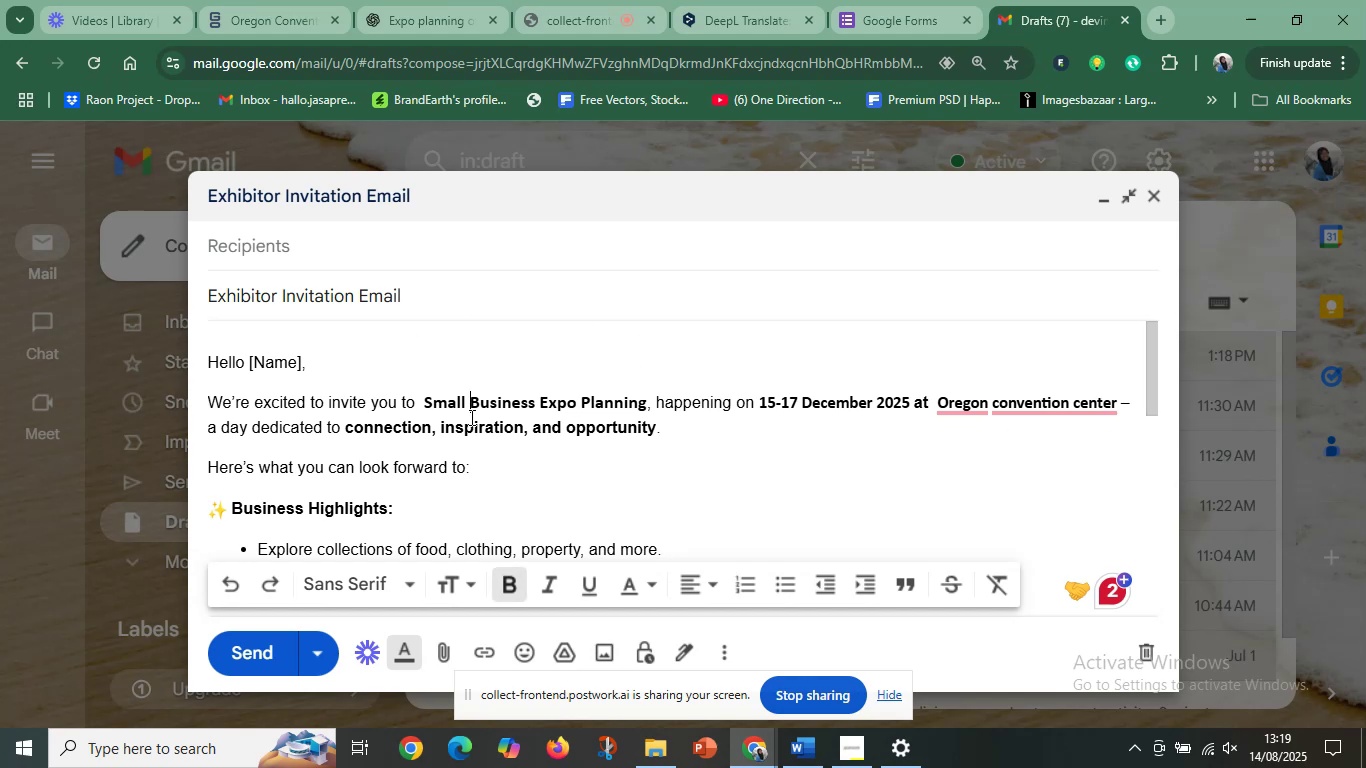 
scroll: coordinate [642, 434], scroll_direction: down, amount: 1.0
 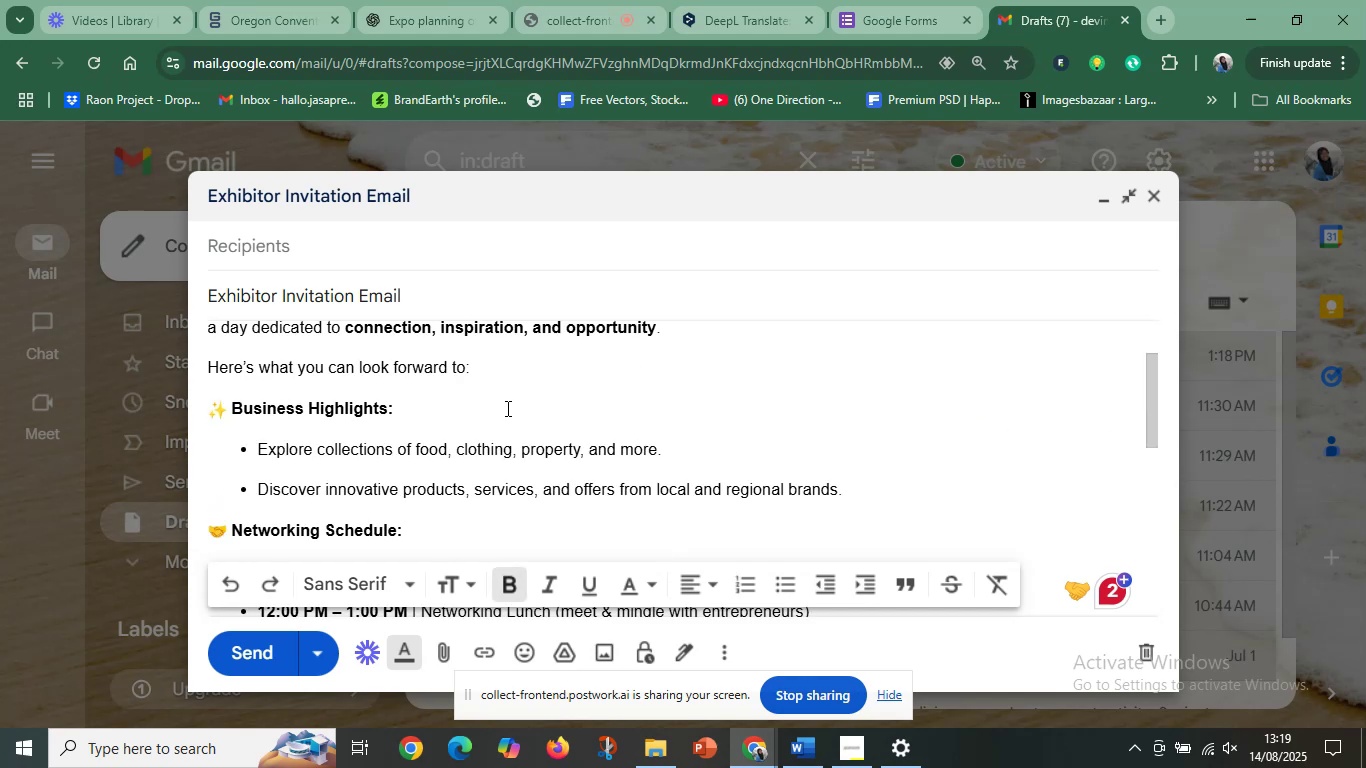 
scroll: coordinate [506, 408], scroll_direction: up, amount: 1.0
 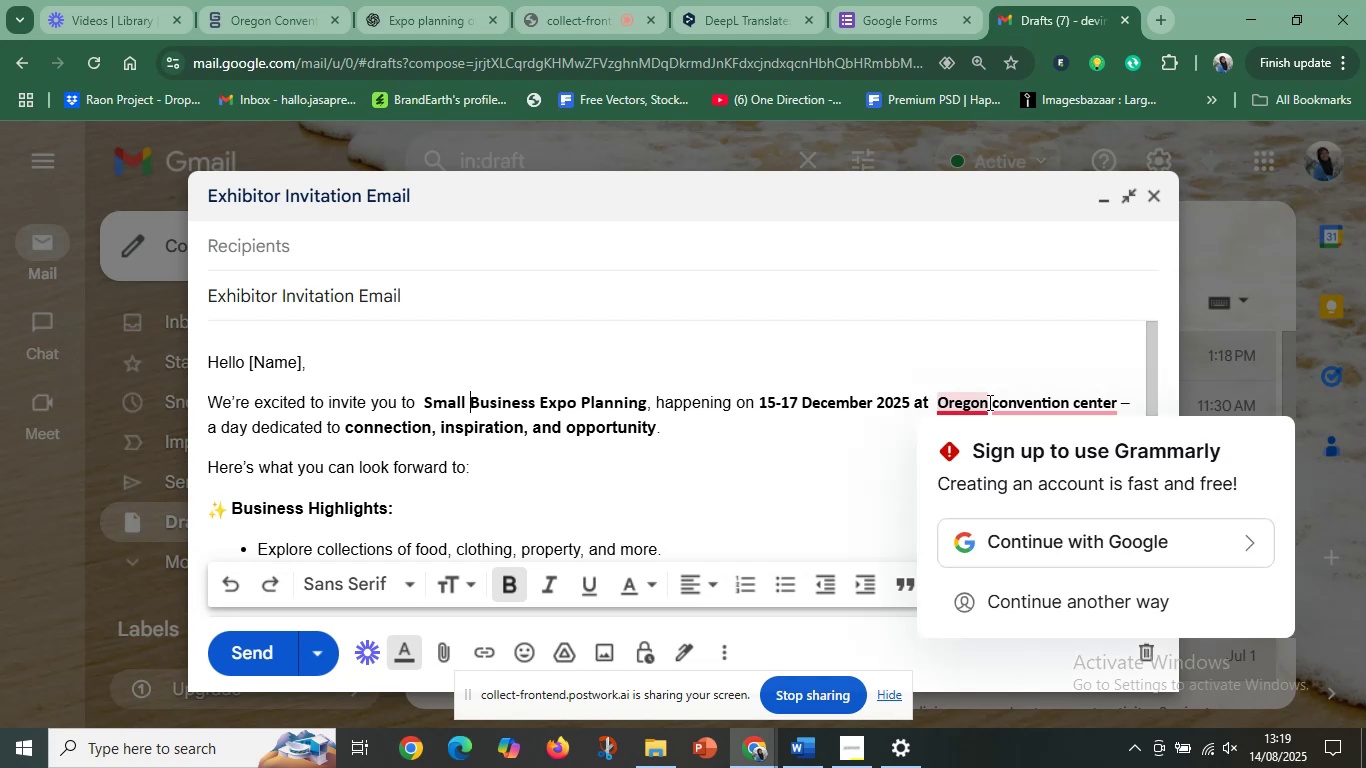 
wait(7.35)
 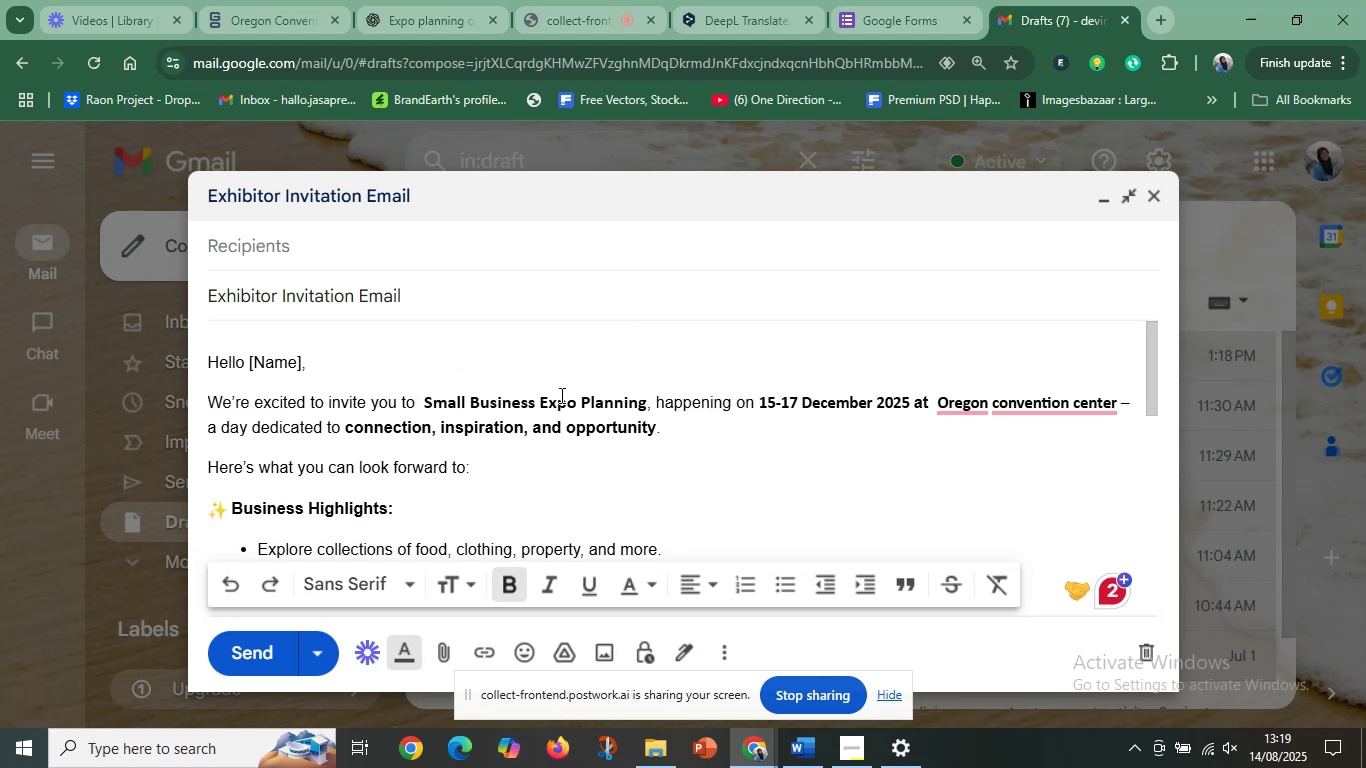 
left_click([1078, 406])
 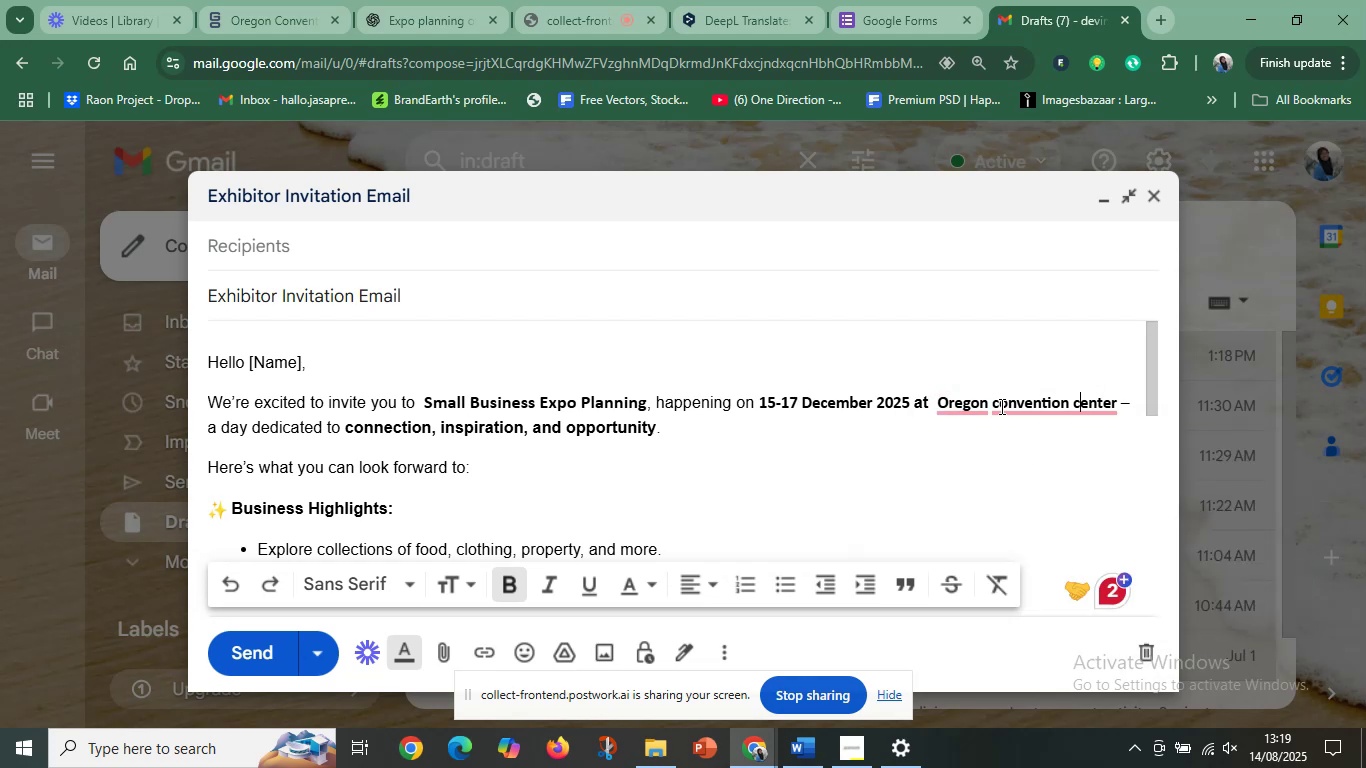 
left_click([1000, 406])
 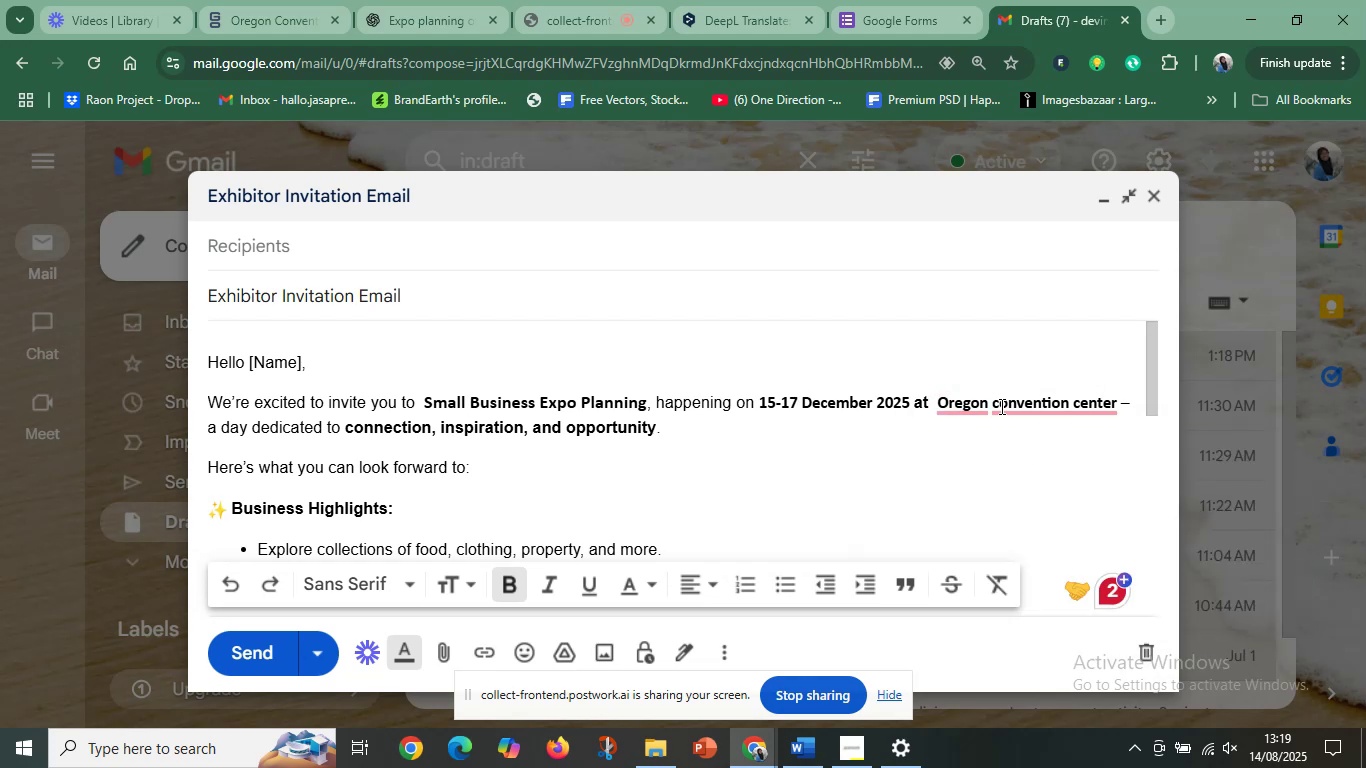 
key(Backspace)
 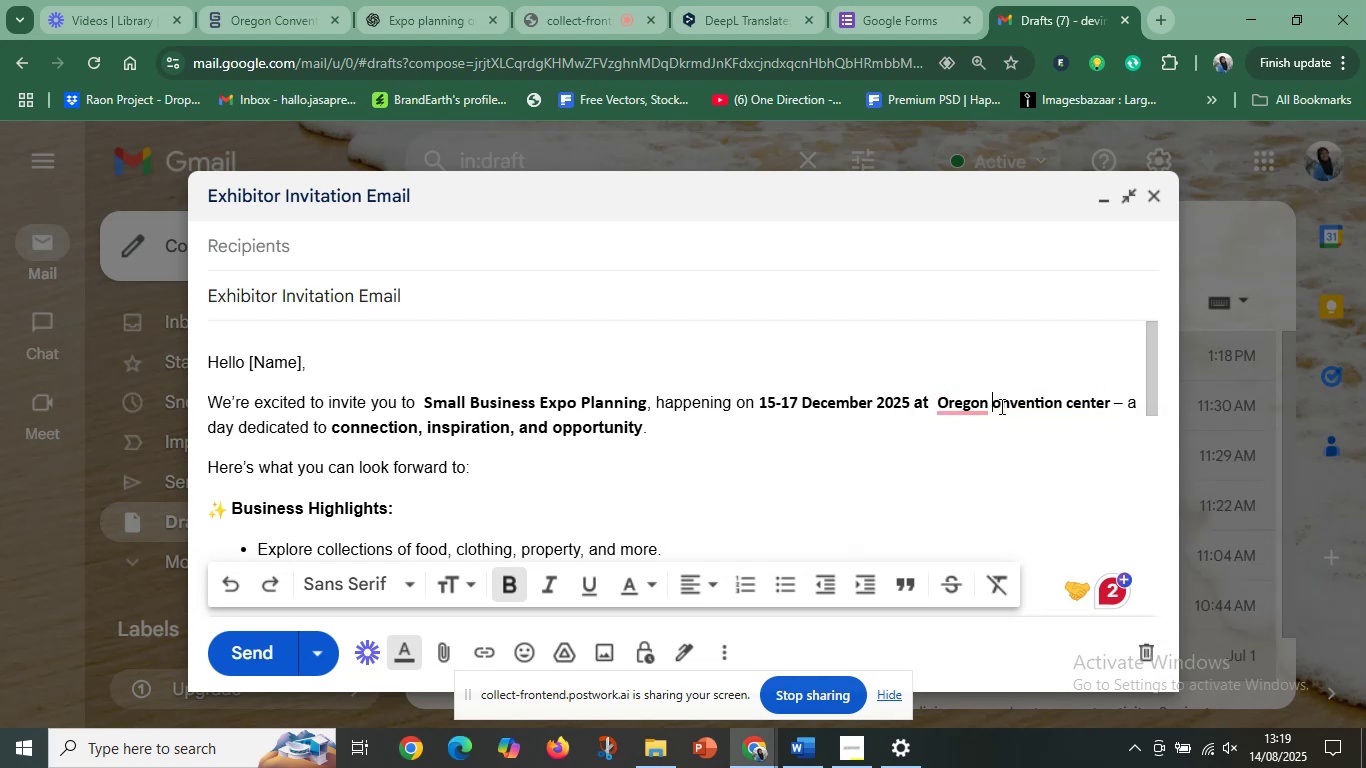 
key(Shift+C)
 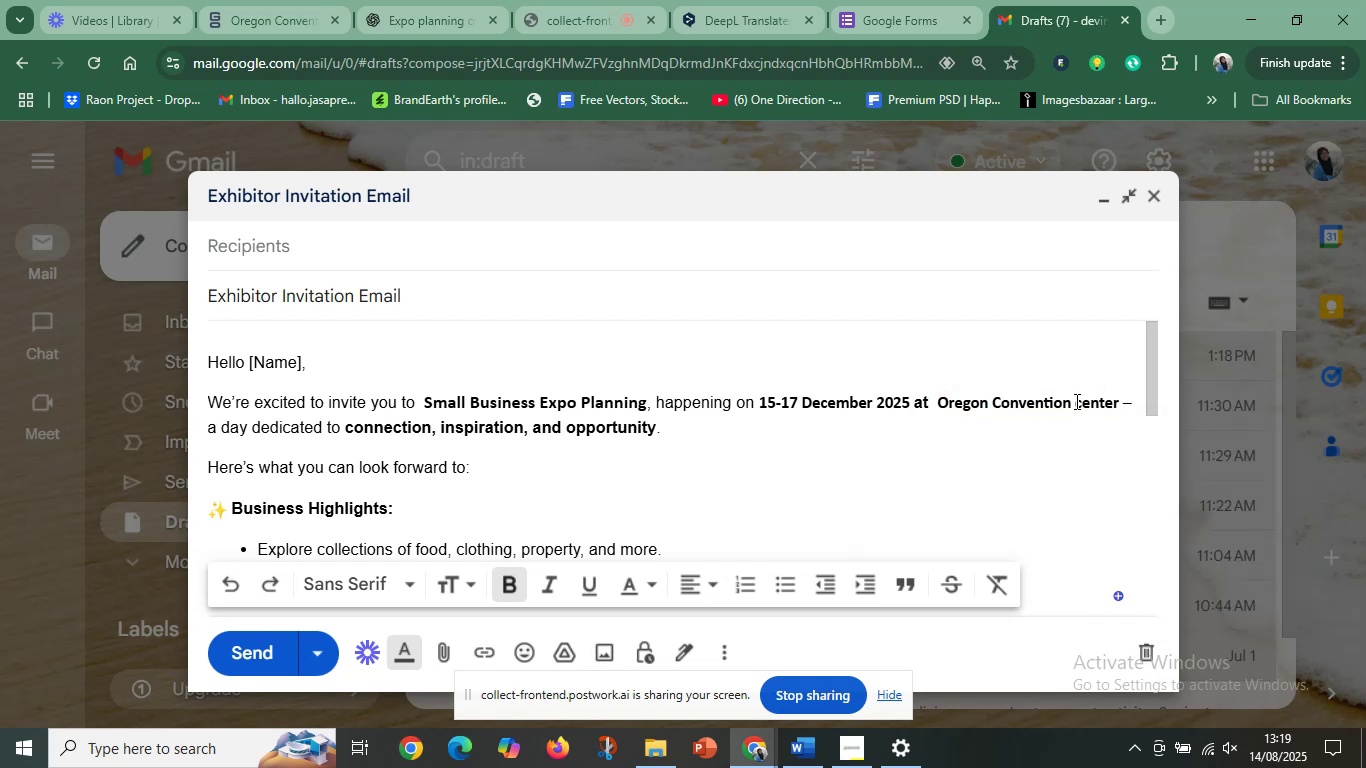 
left_click([1082, 399])
 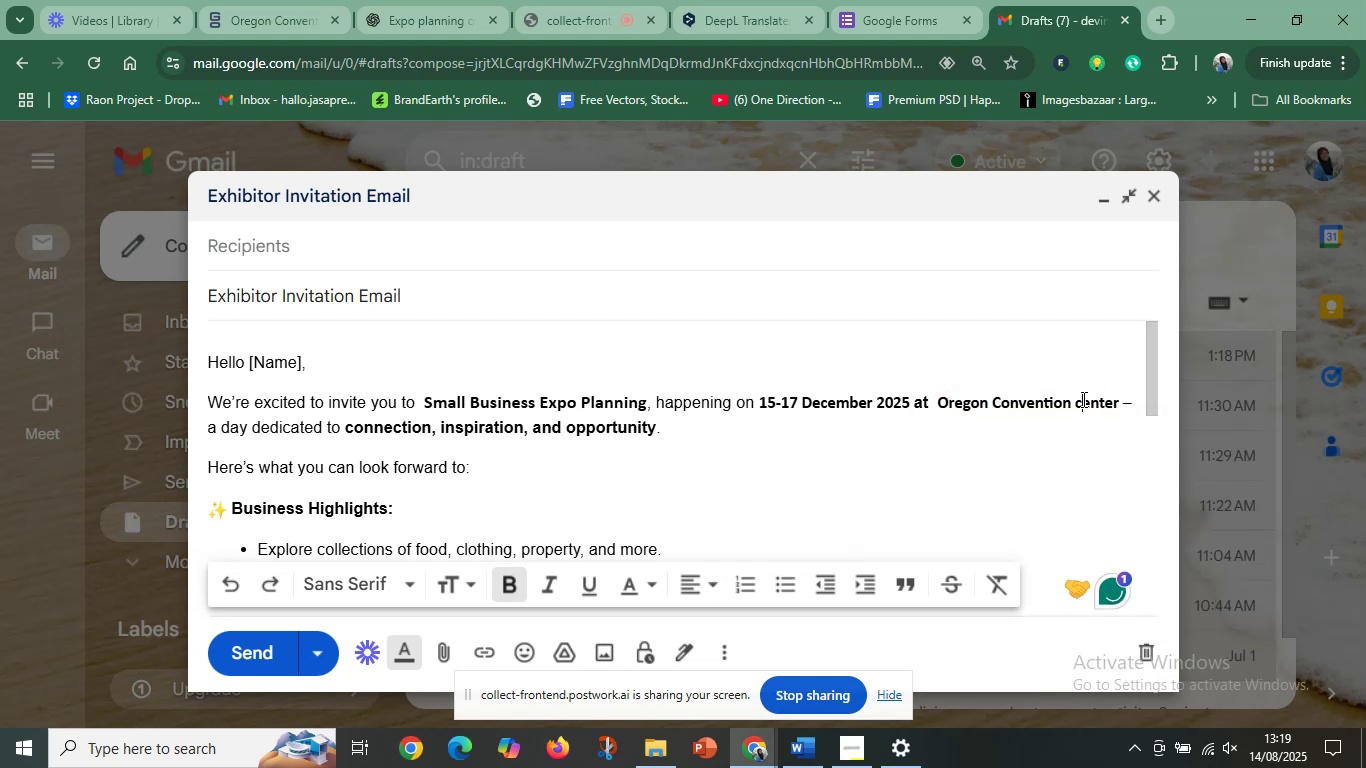 
key(Backspace)
 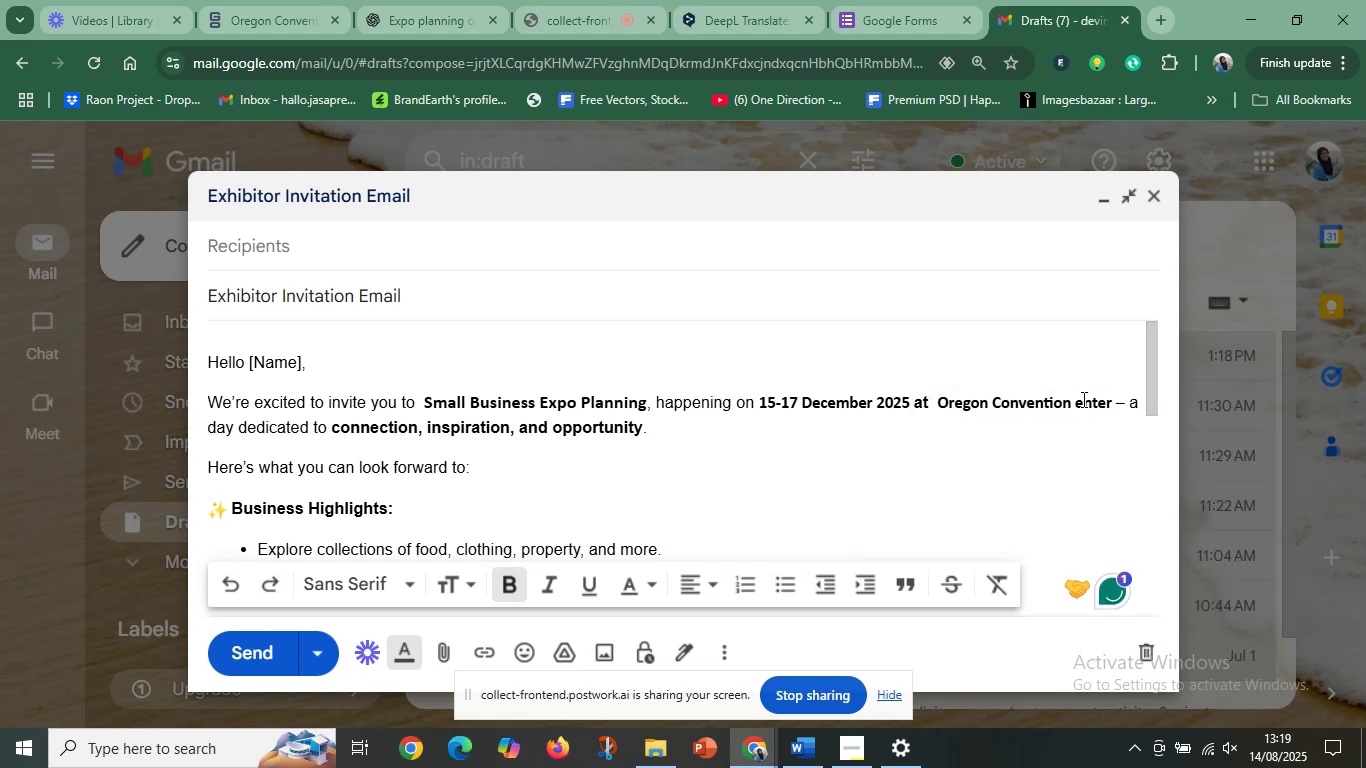 
key(Shift+C)
 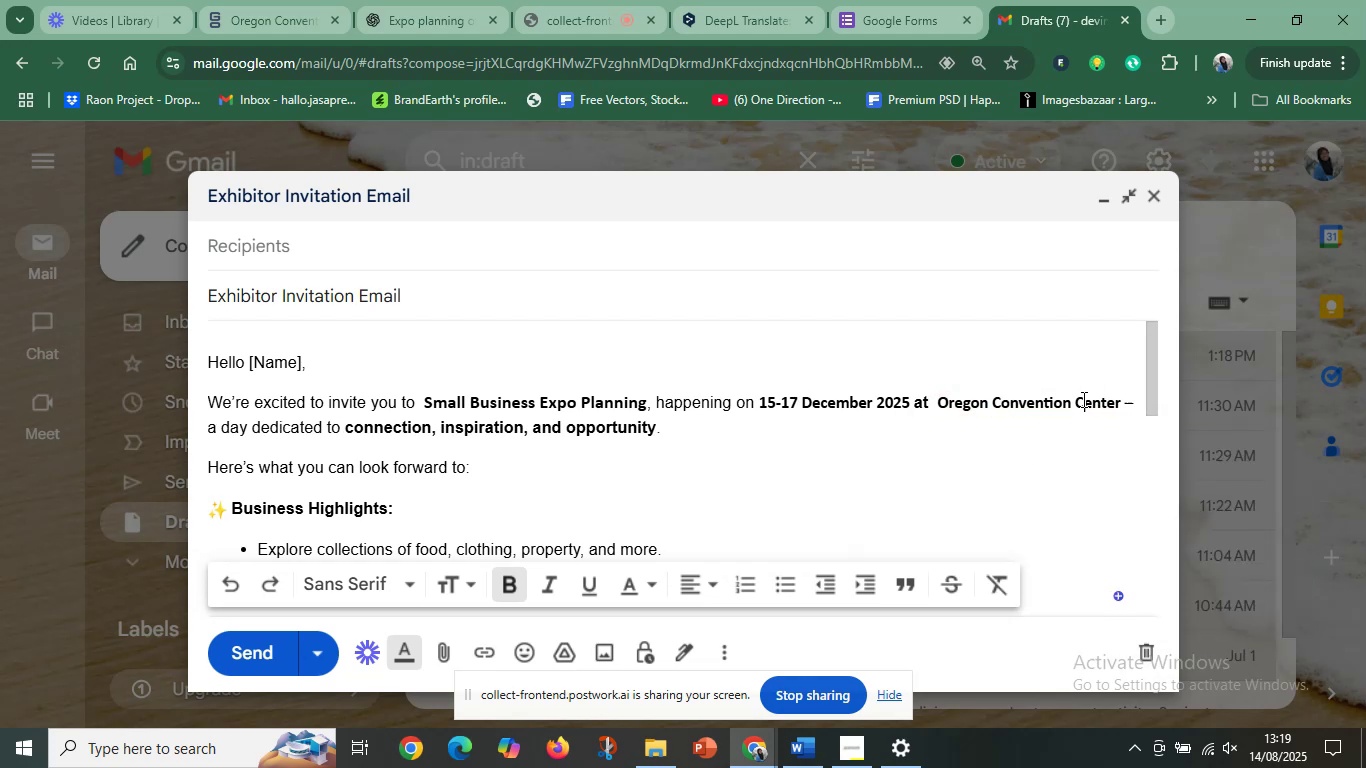 
scroll: coordinate [1082, 399], scroll_direction: up, amount: 1.0
 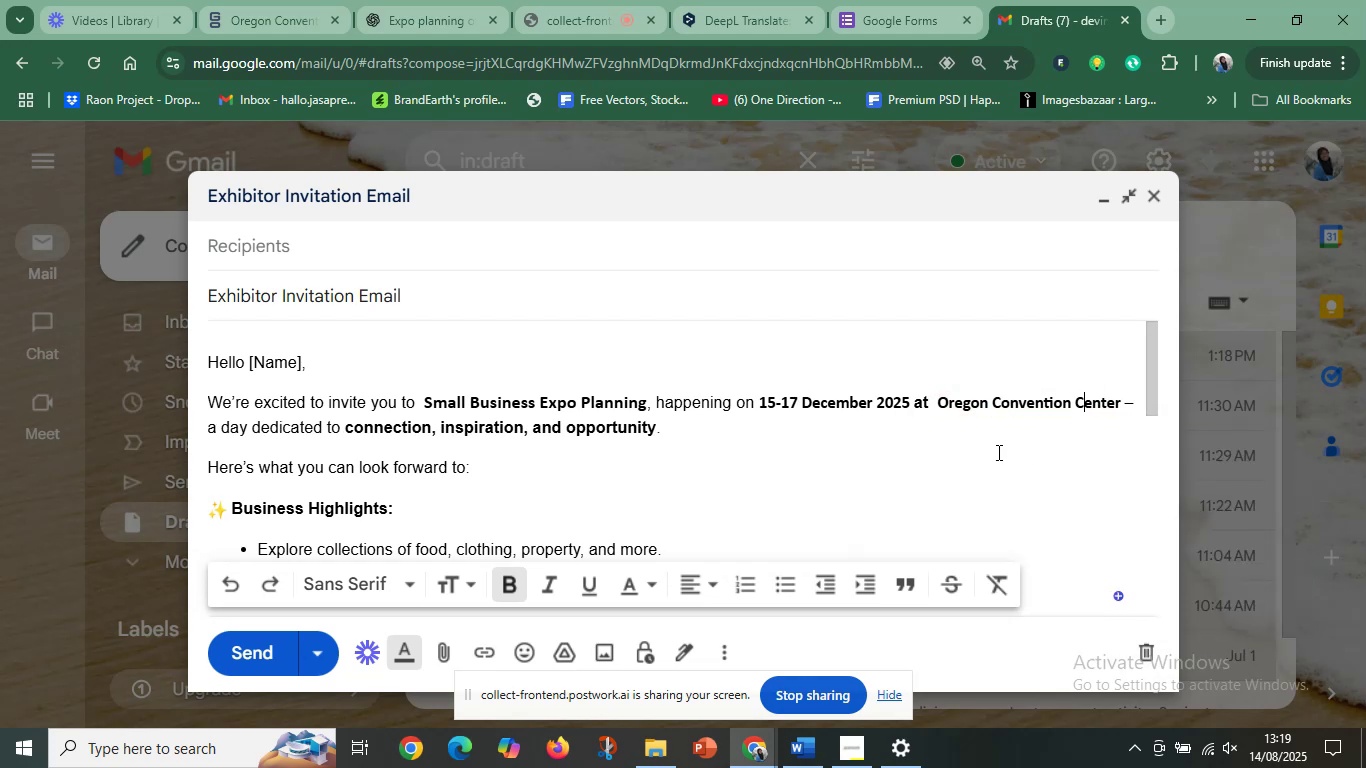 
left_click([987, 457])
 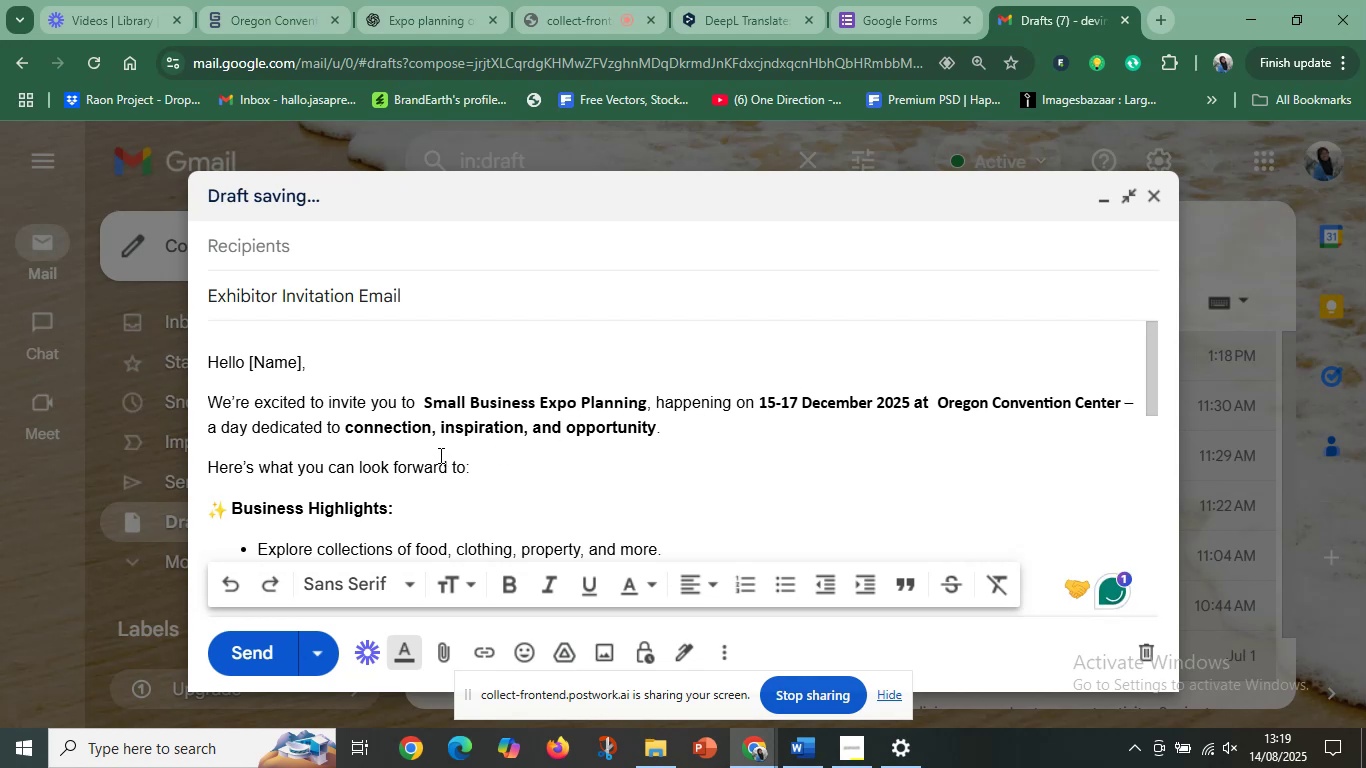 
scroll: coordinate [249, 447], scroll_direction: down, amount: 3.0
 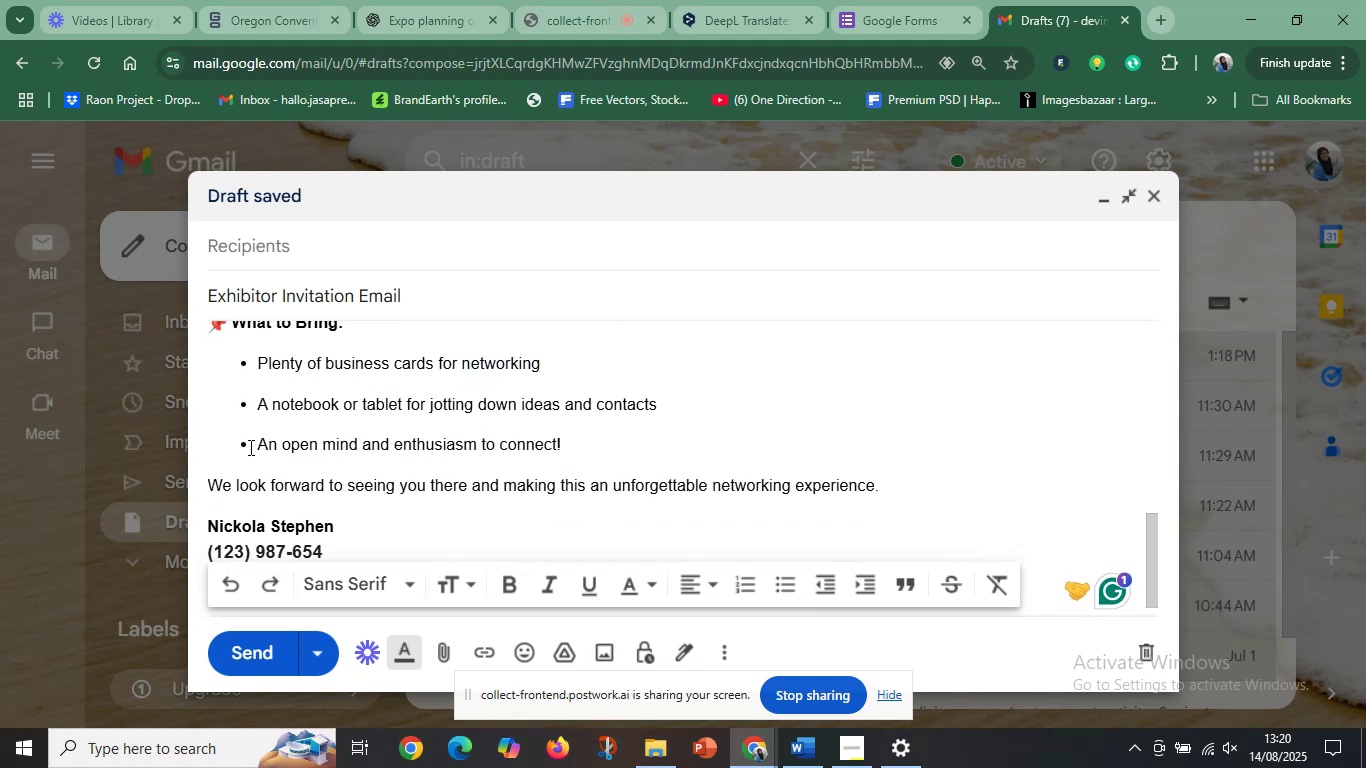 
scroll: coordinate [250, 445], scroll_direction: up, amount: 1.0
 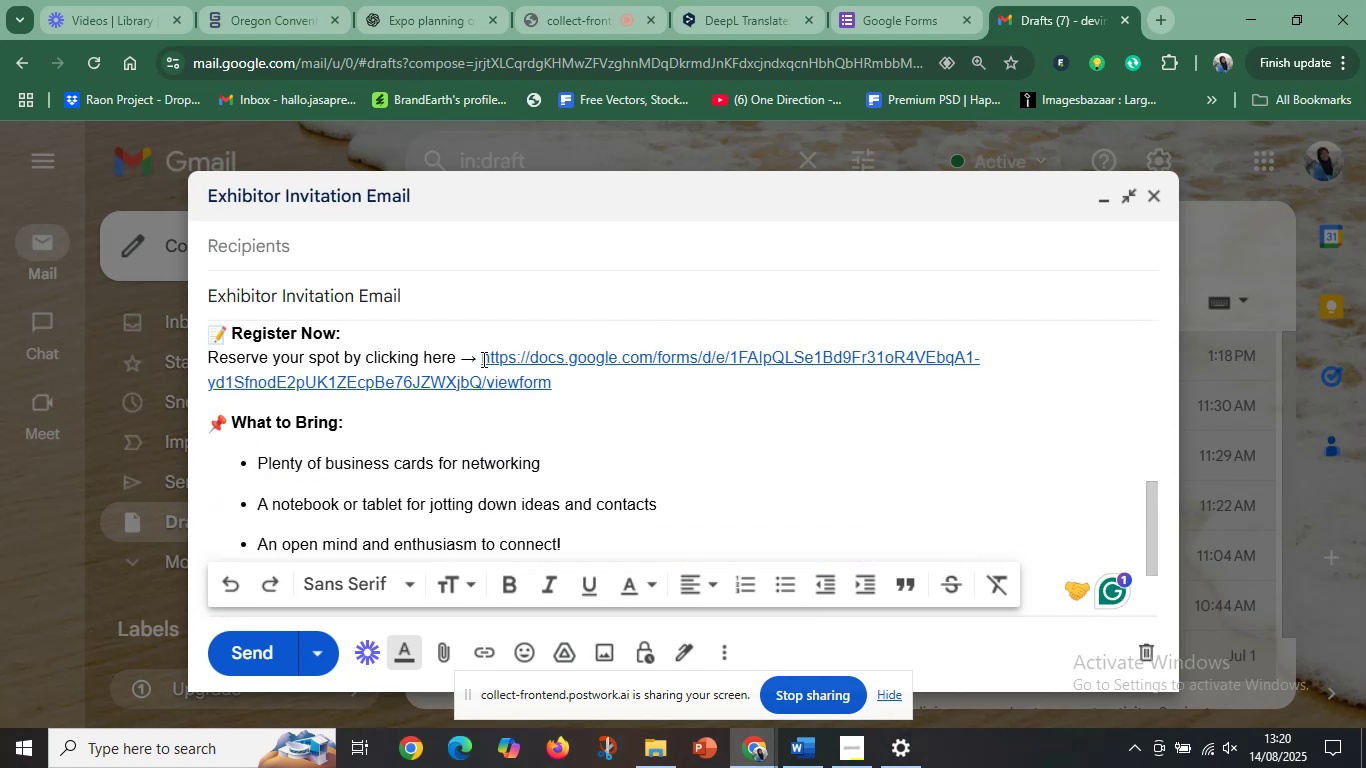 
left_click([482, 359])
 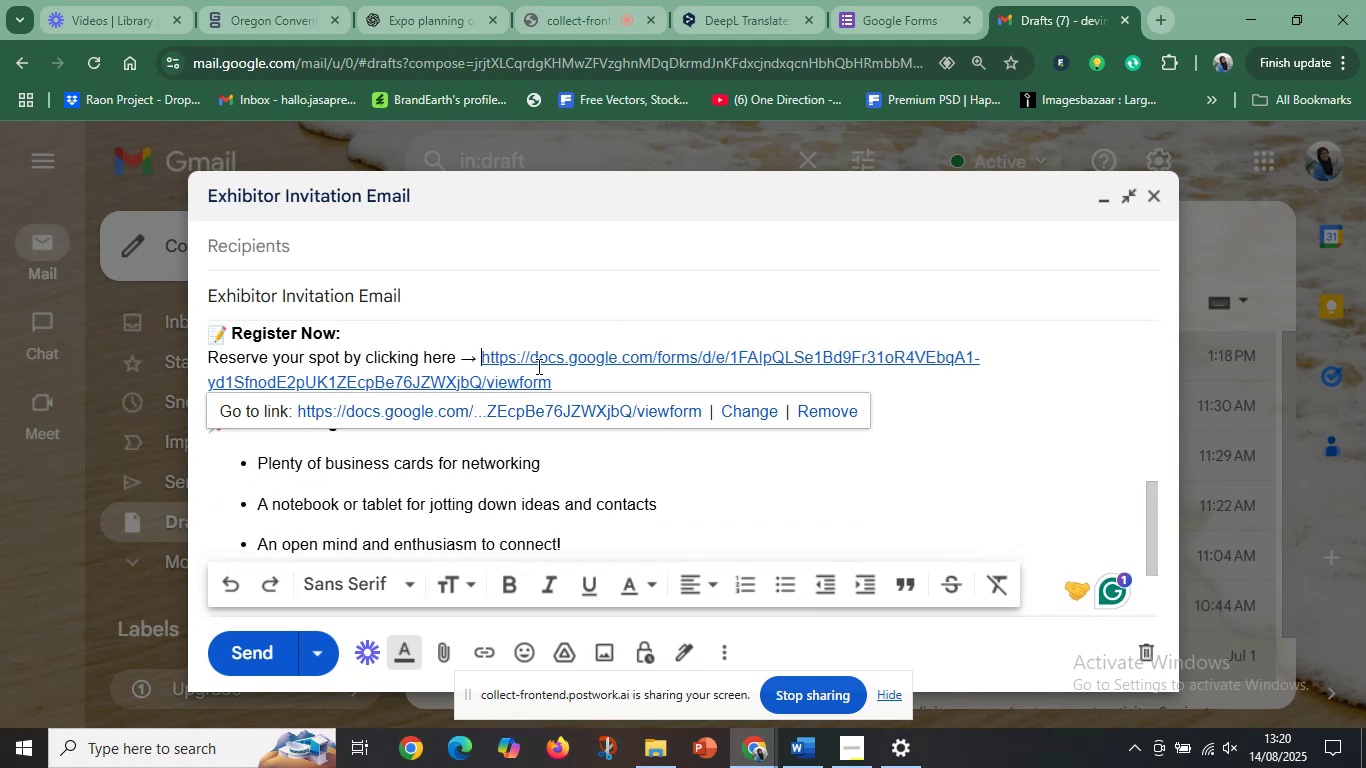 
left_click_drag(start_coordinate=[562, 383], to_coordinate=[479, 361])
 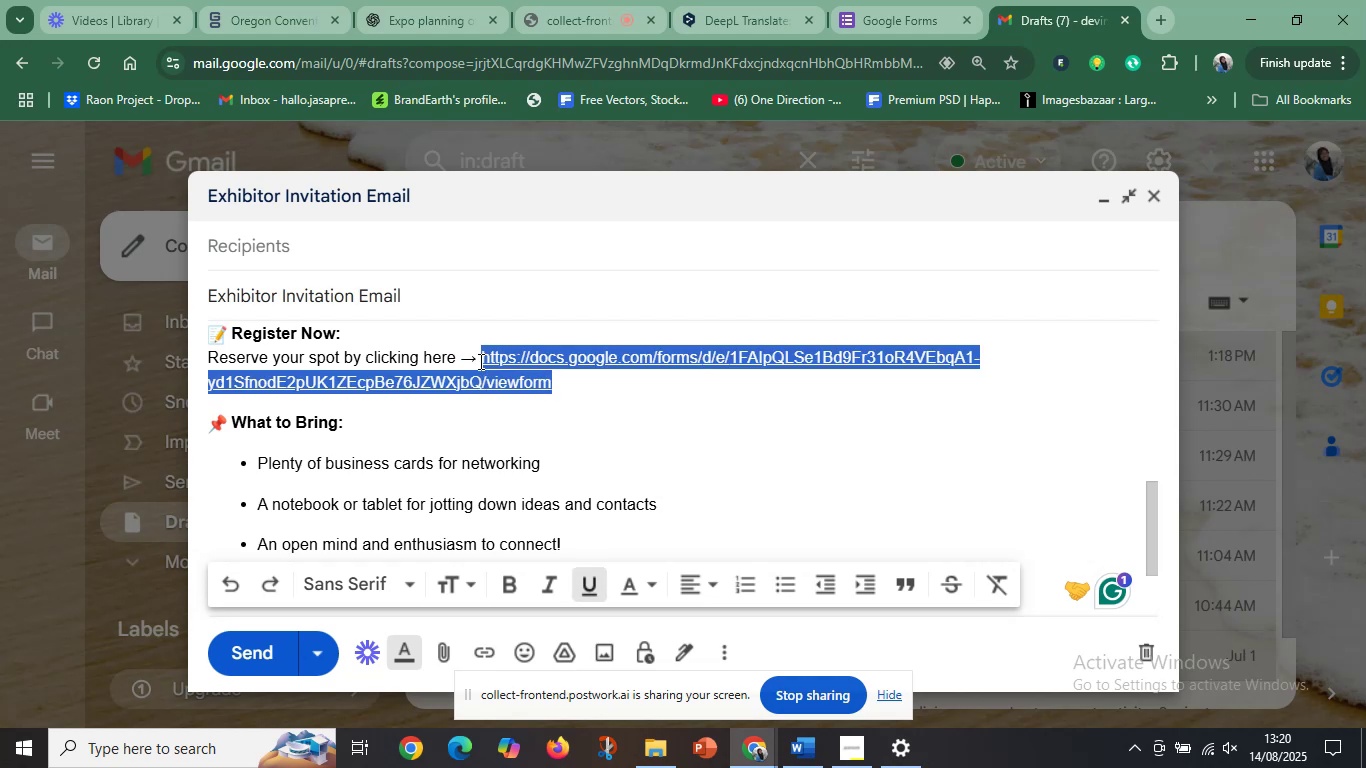 
key(Backspace)
 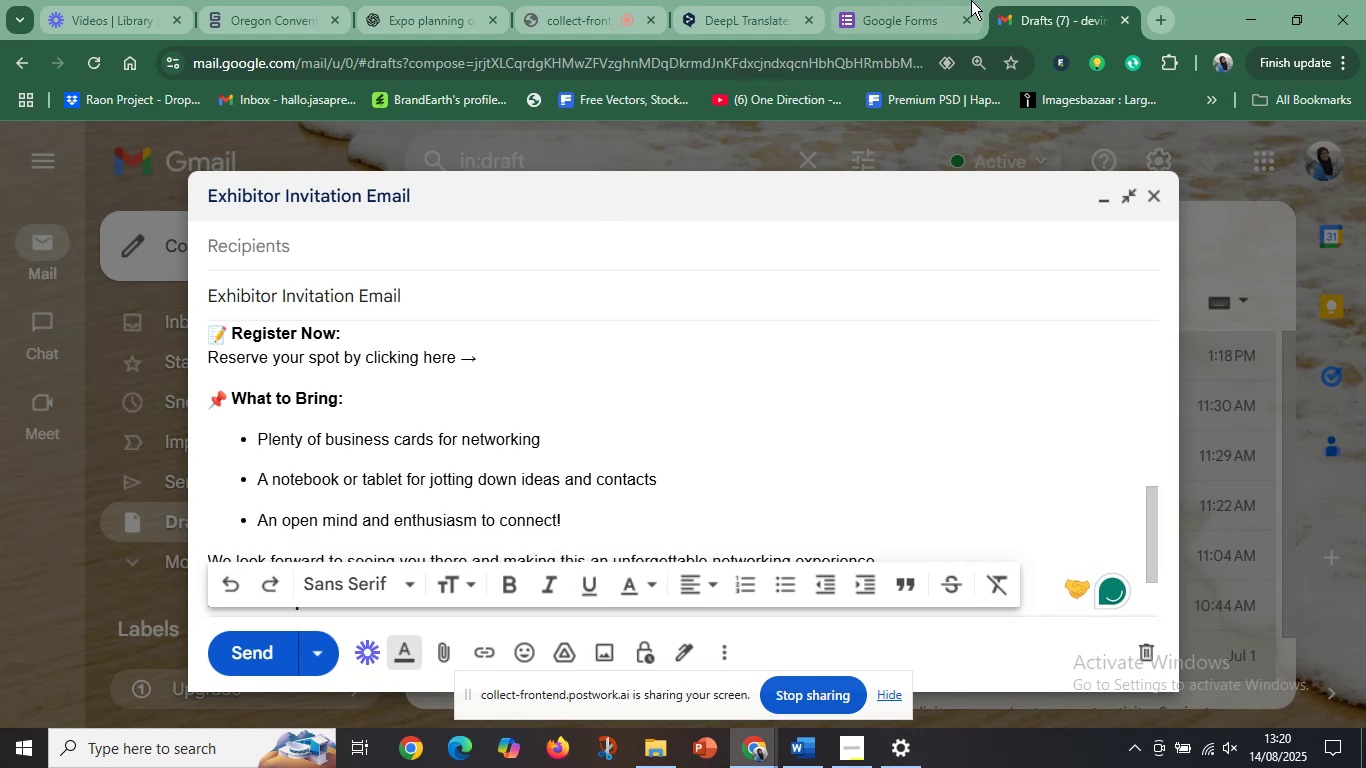 
left_click([881, 0])
 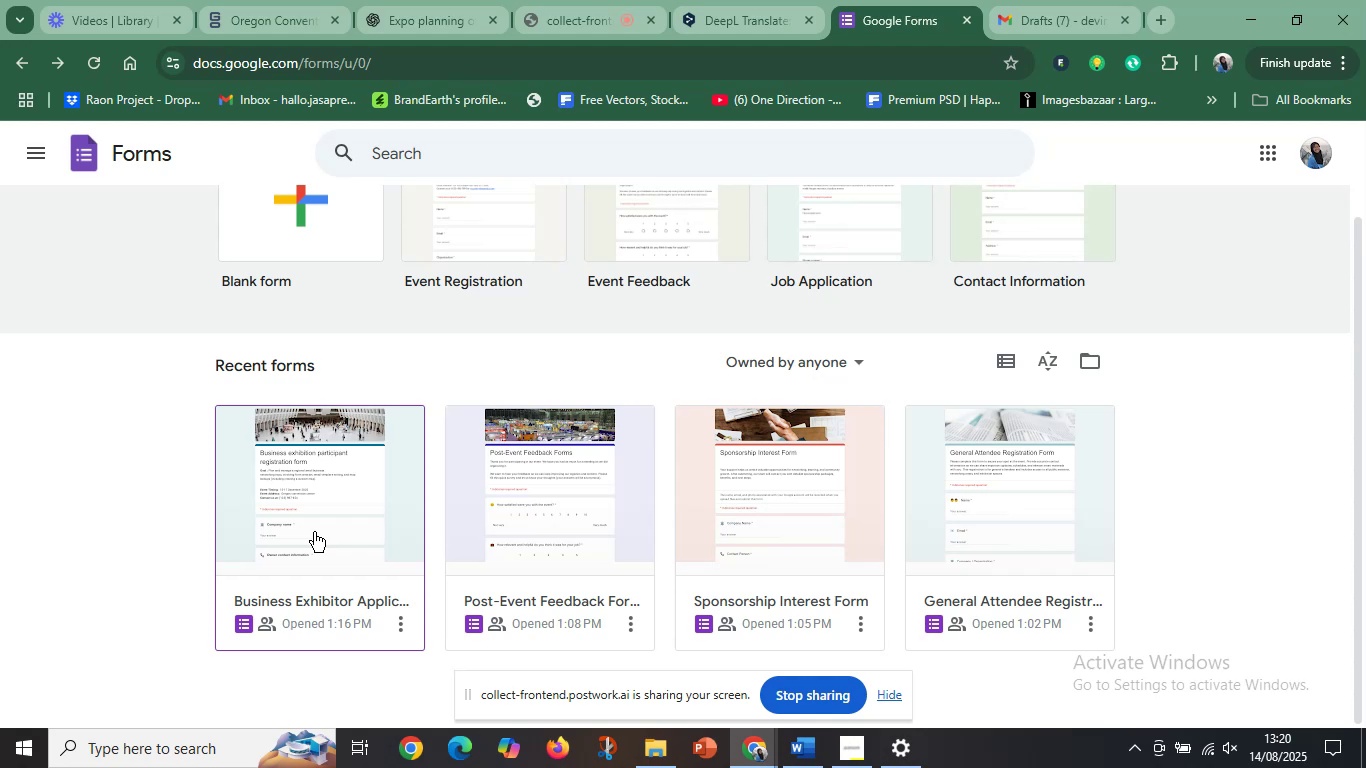 
wait(11.13)
 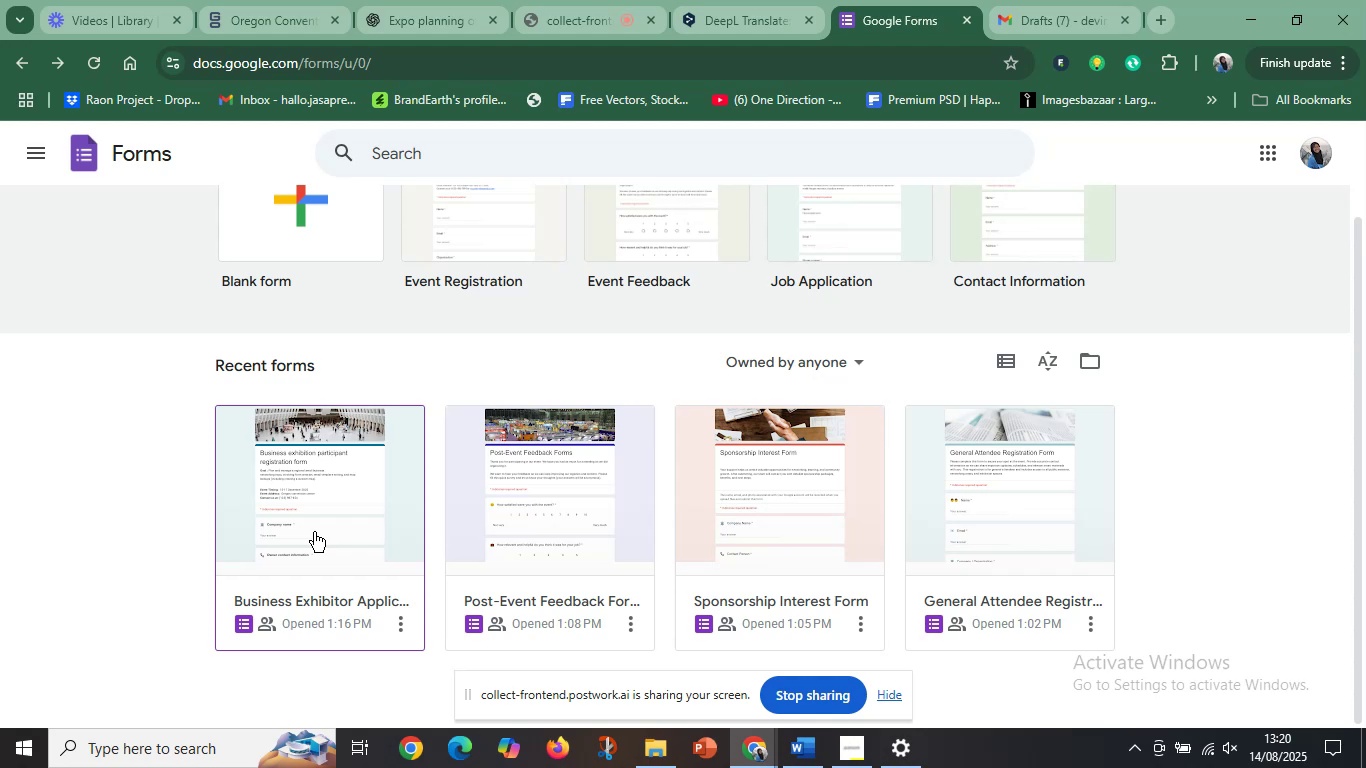 
left_click([314, 532])
 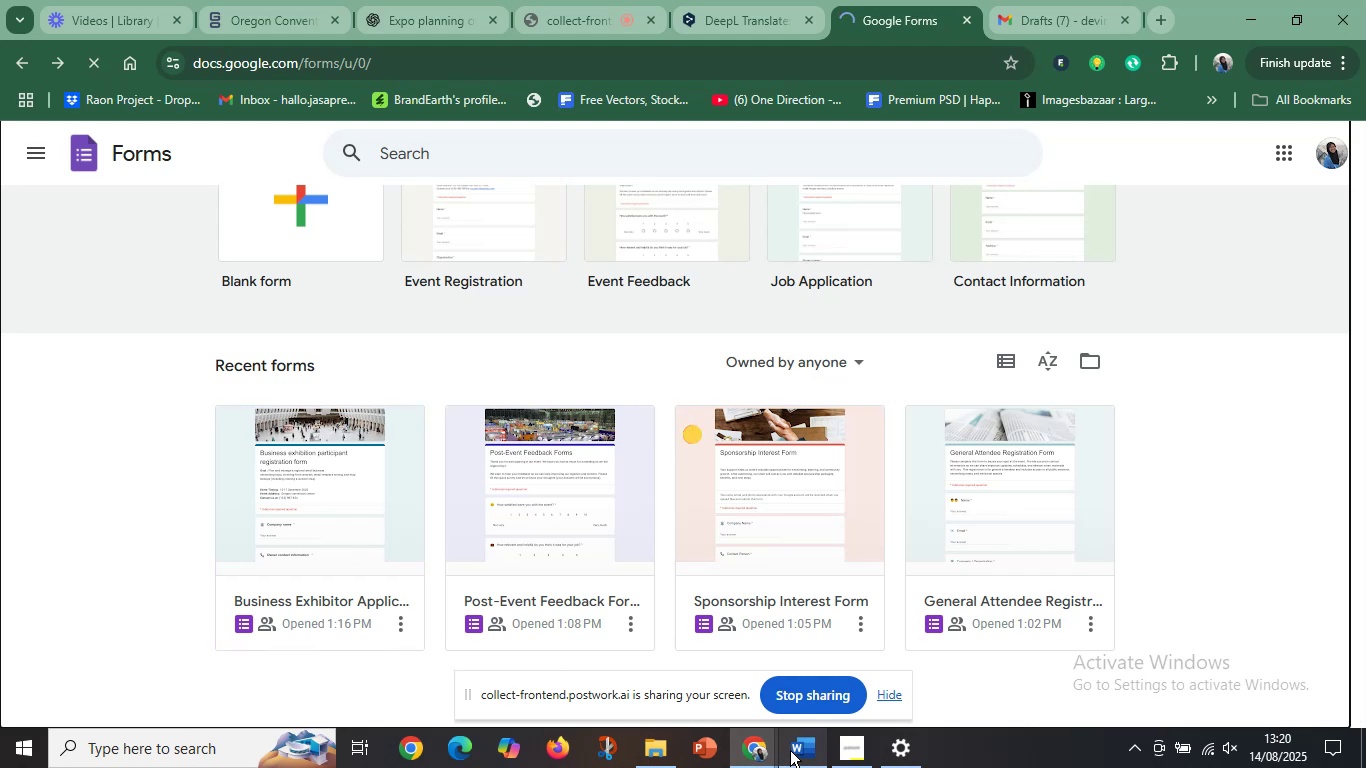 
left_click([809, 745])
 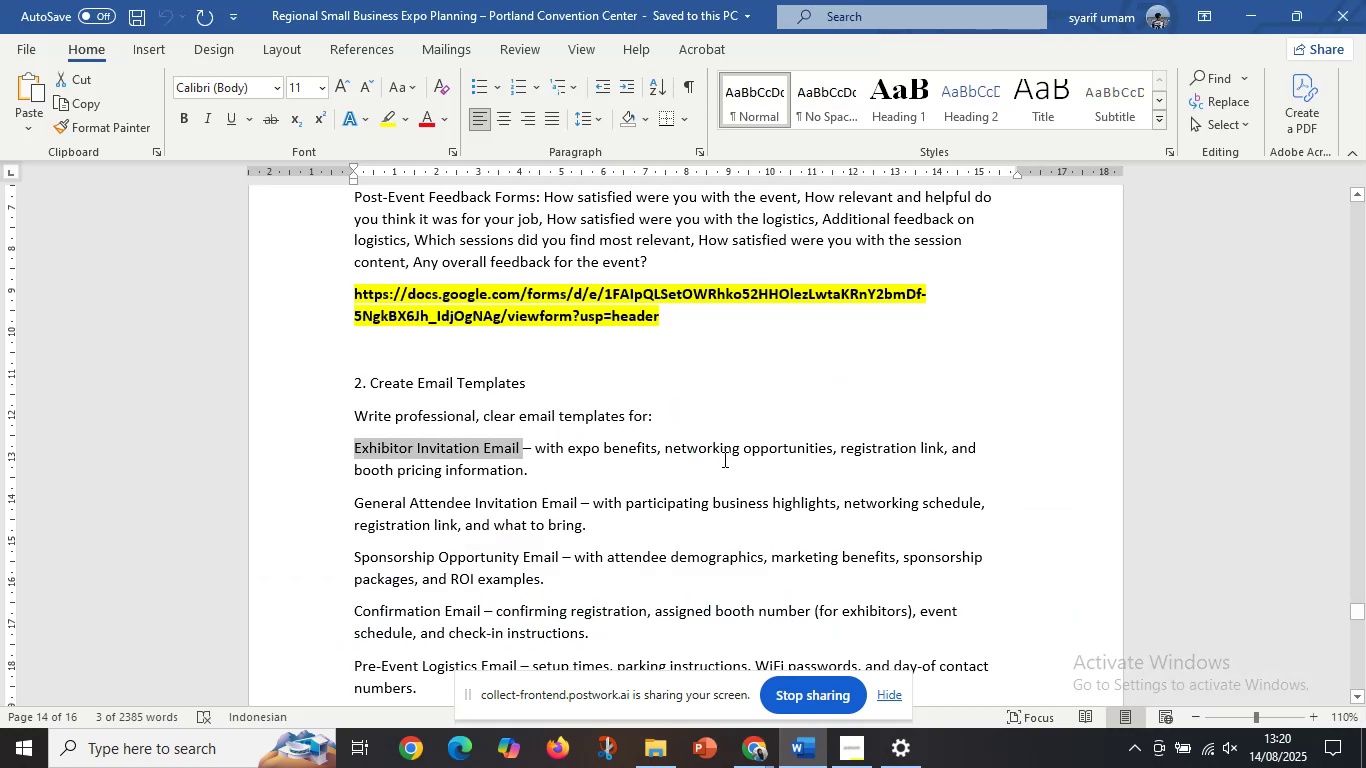 
scroll: coordinate [699, 460], scroll_direction: up, amount: 13.0
 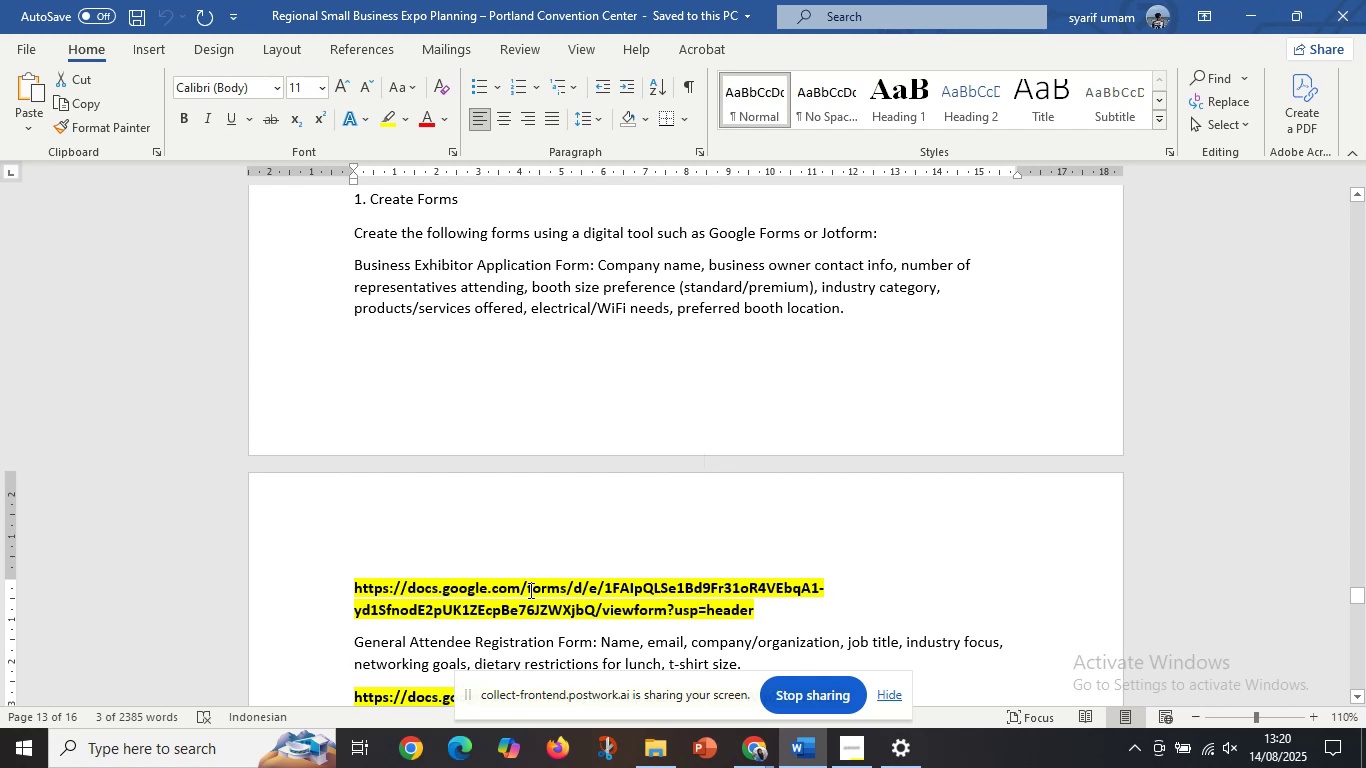 
left_click([1259, 1])
 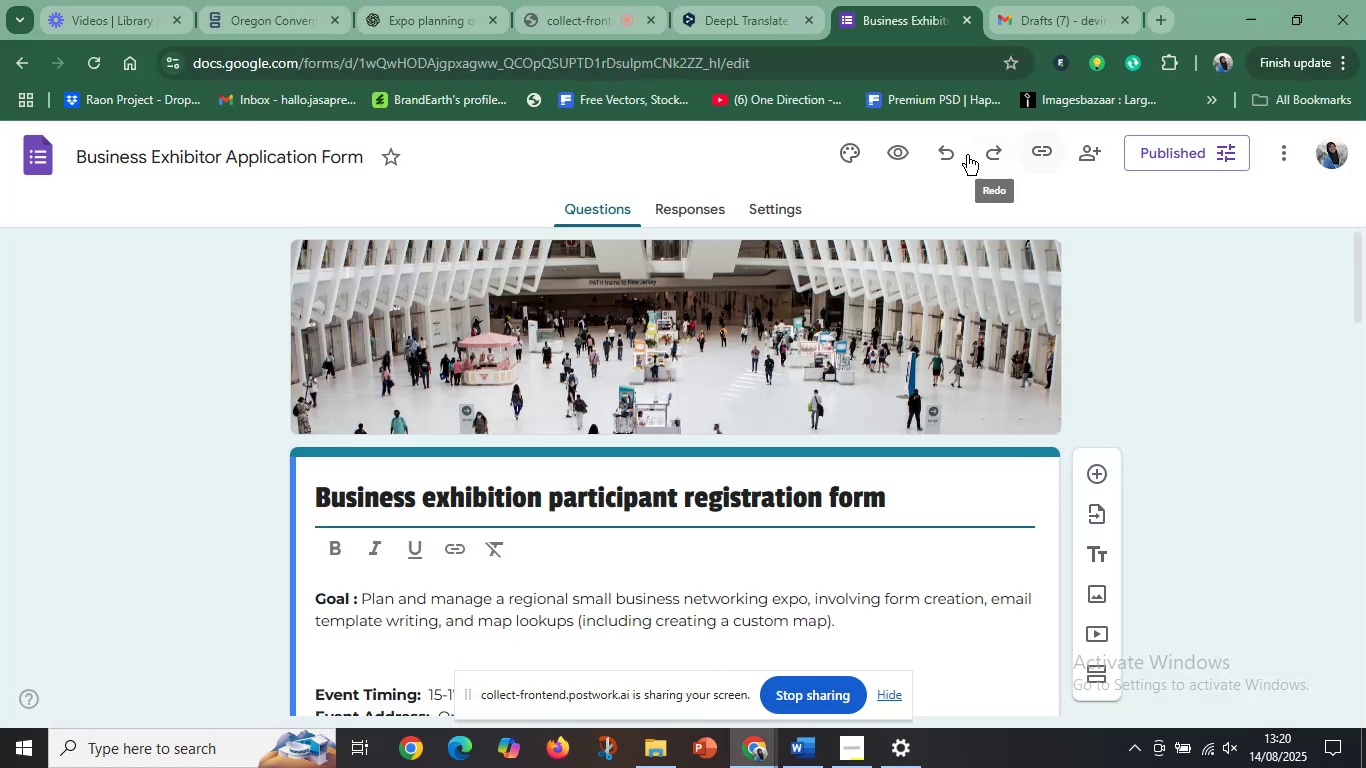 
left_click([1037, 150])
 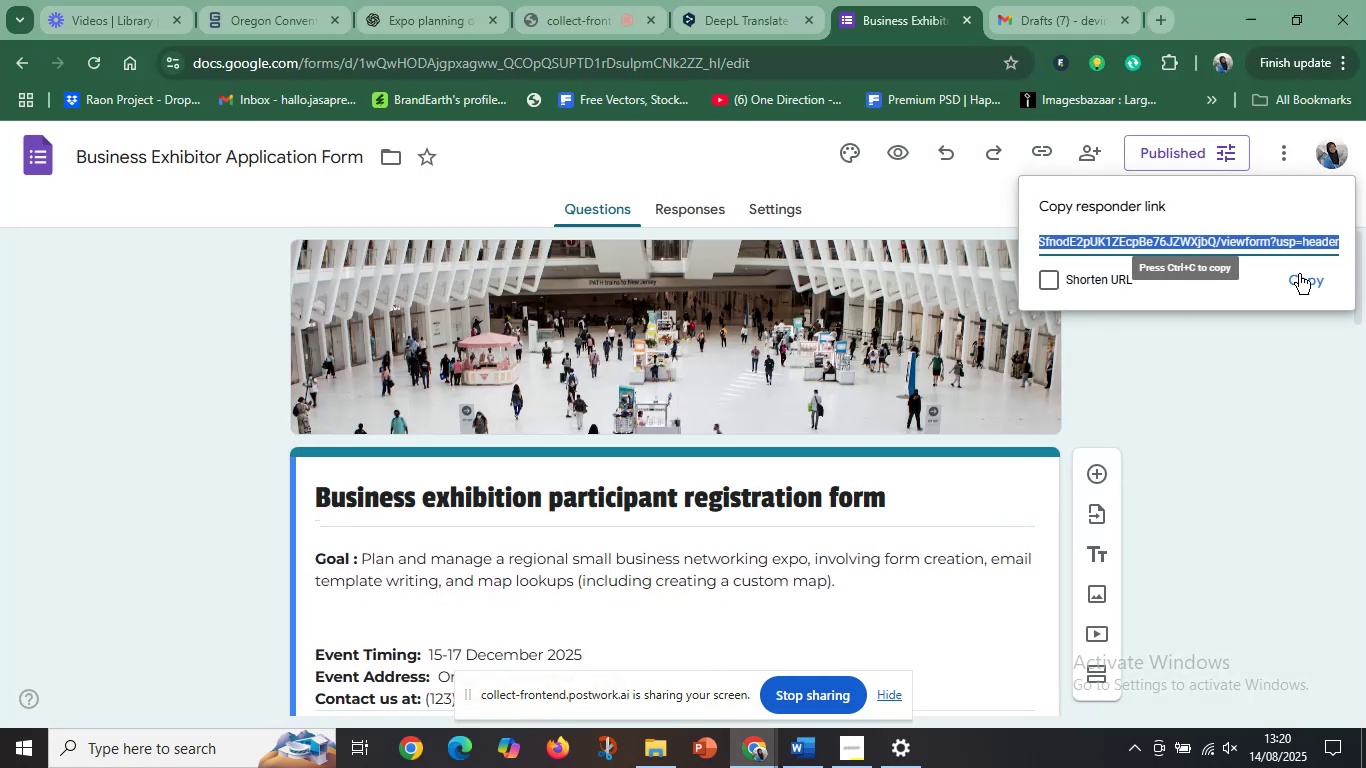 
left_click([1305, 282])
 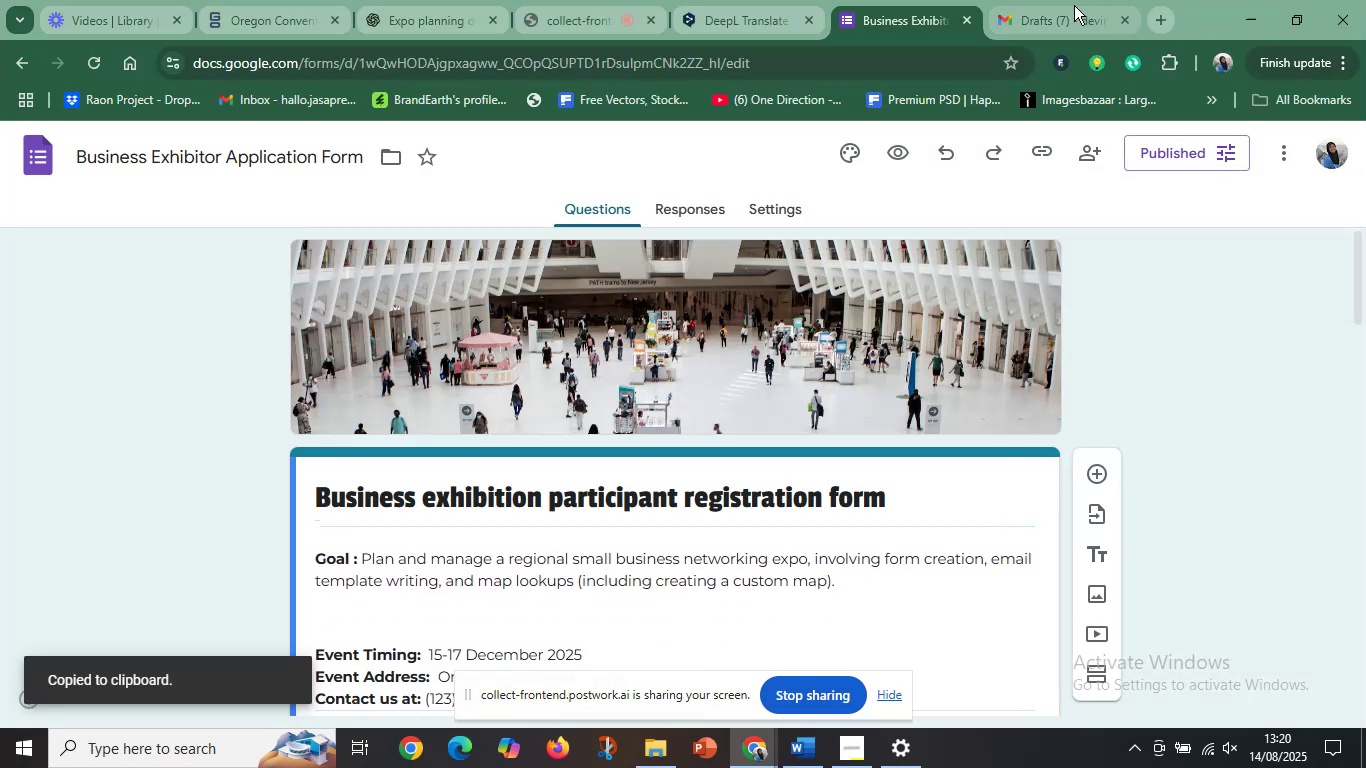 
left_click([1059, 3])
 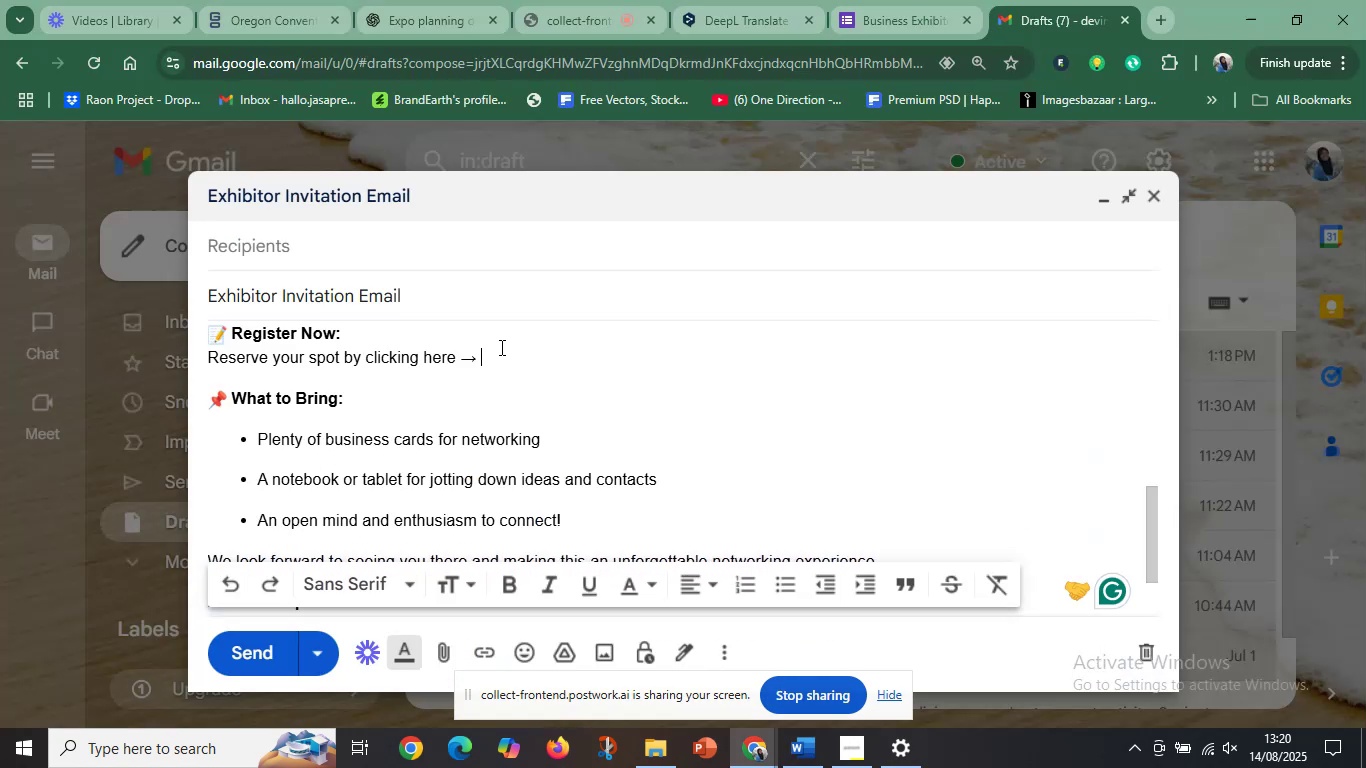 
key(Control+V)
 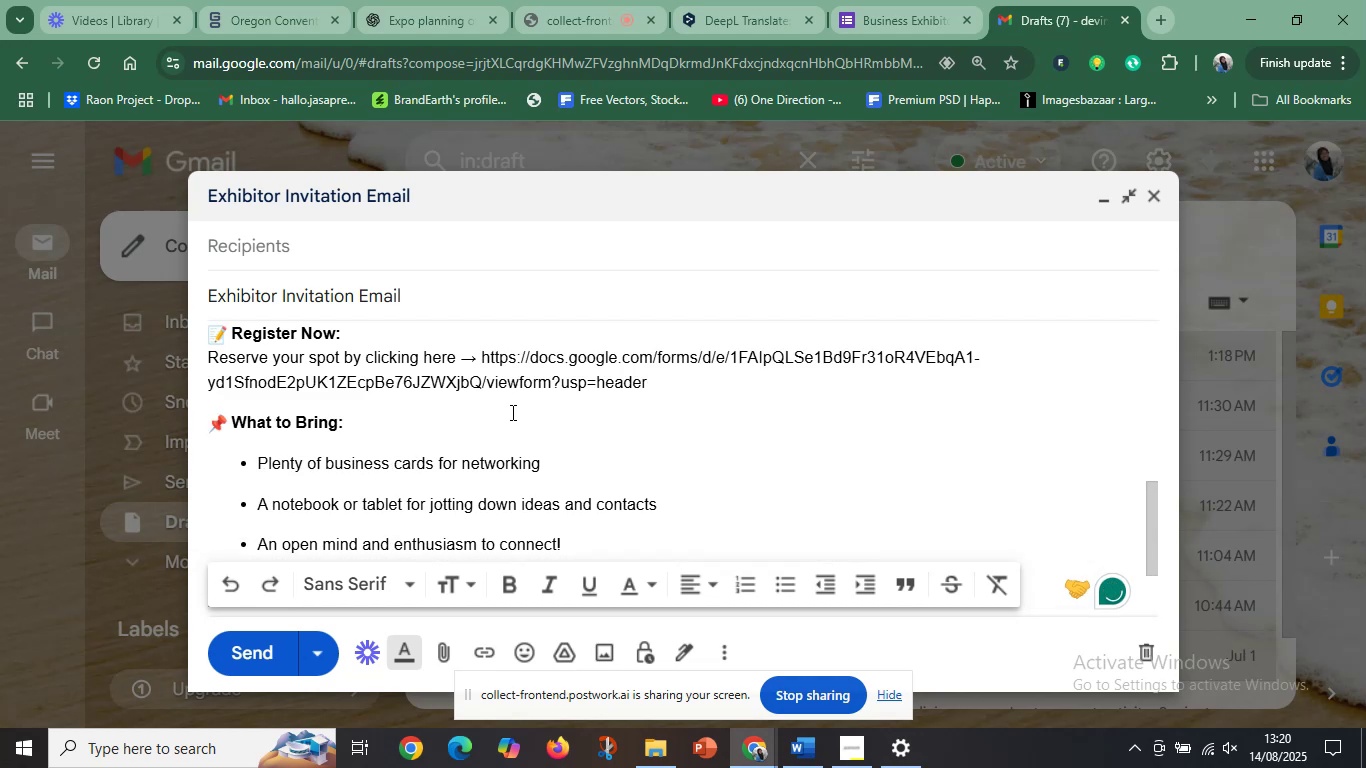 
left_click([630, 388])
 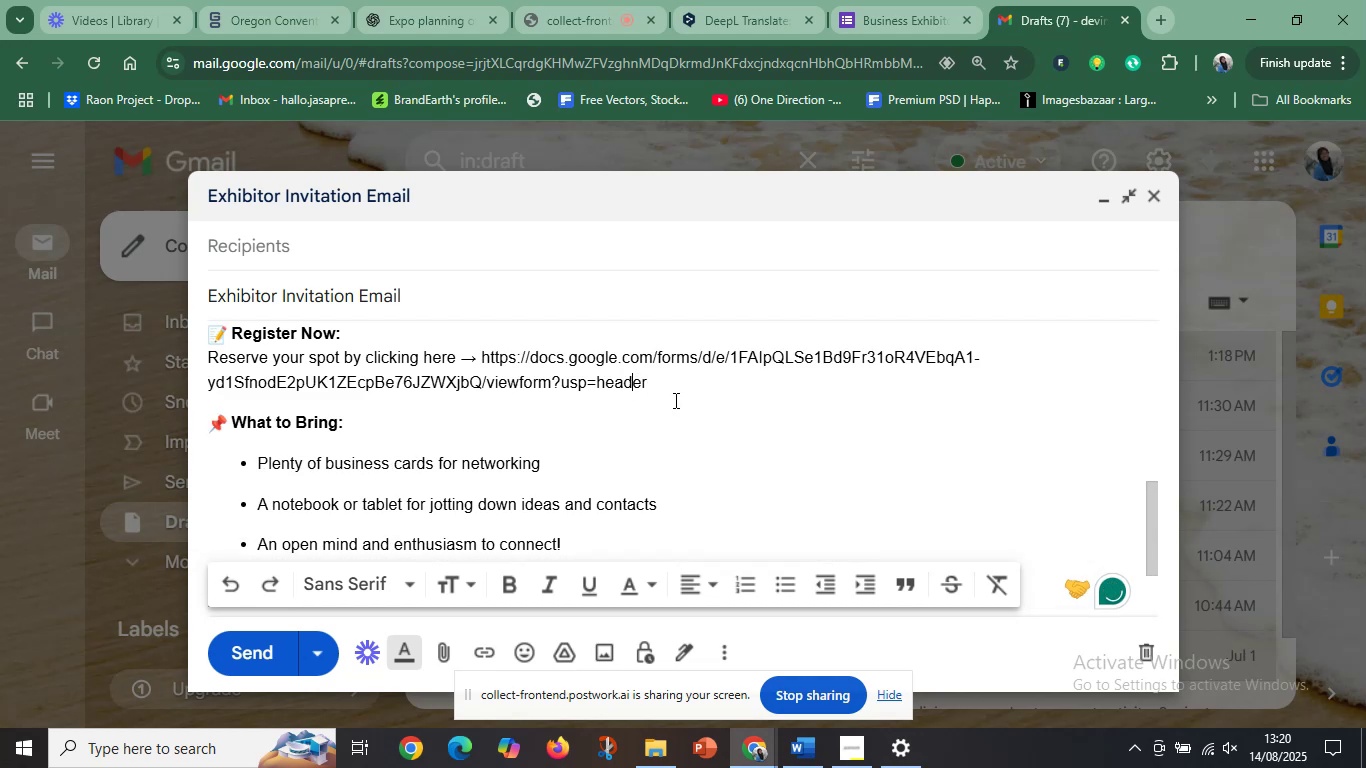 
scroll: coordinate [676, 400], scroll_direction: down, amount: 3.0
 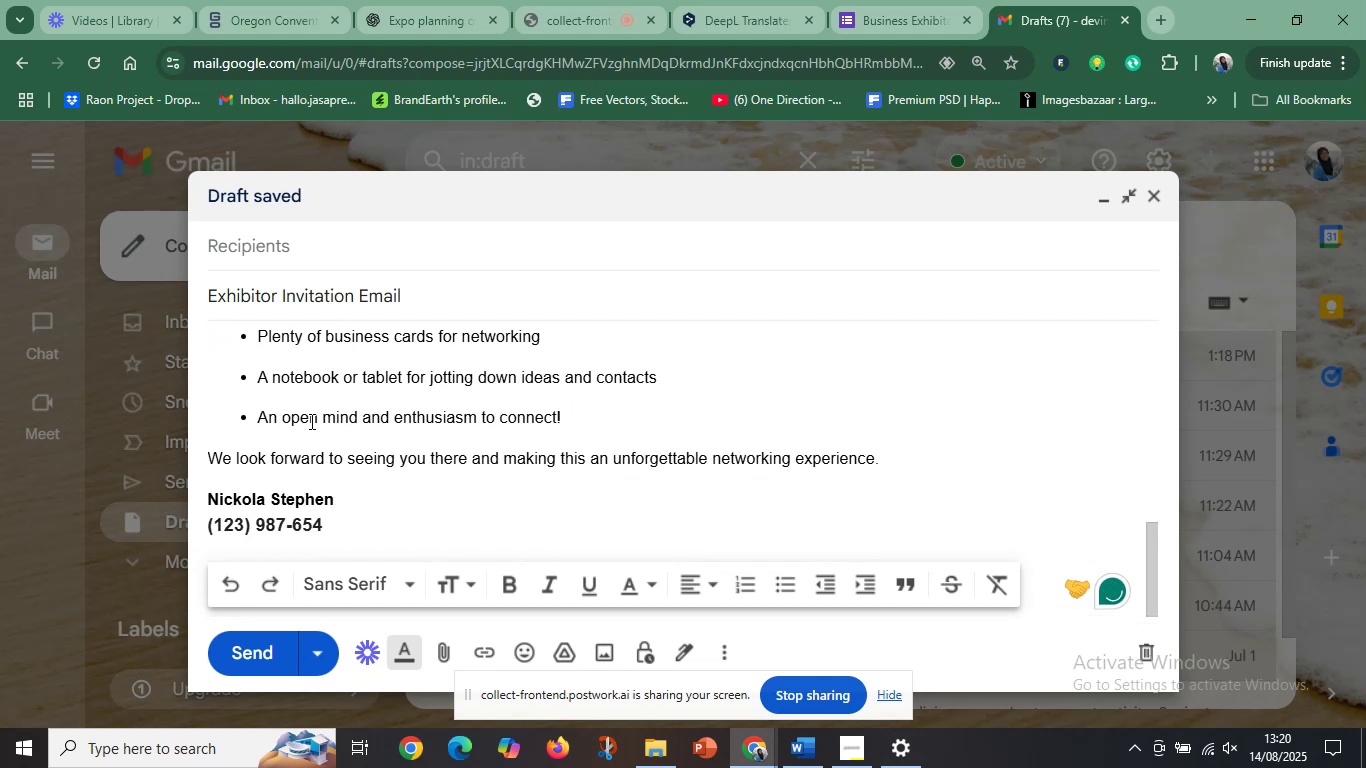 
left_click([309, 419])
 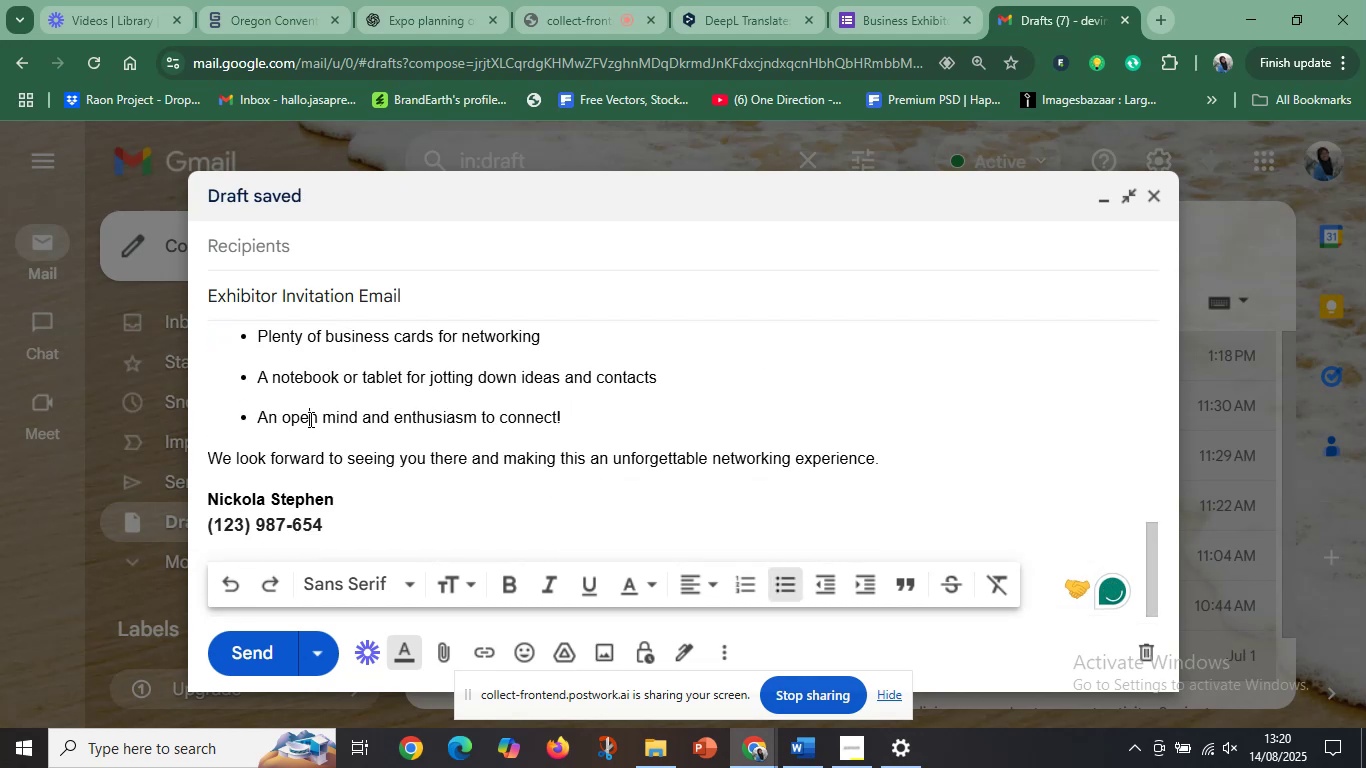 
scroll: coordinate [309, 413], scroll_direction: up, amount: 14.0
 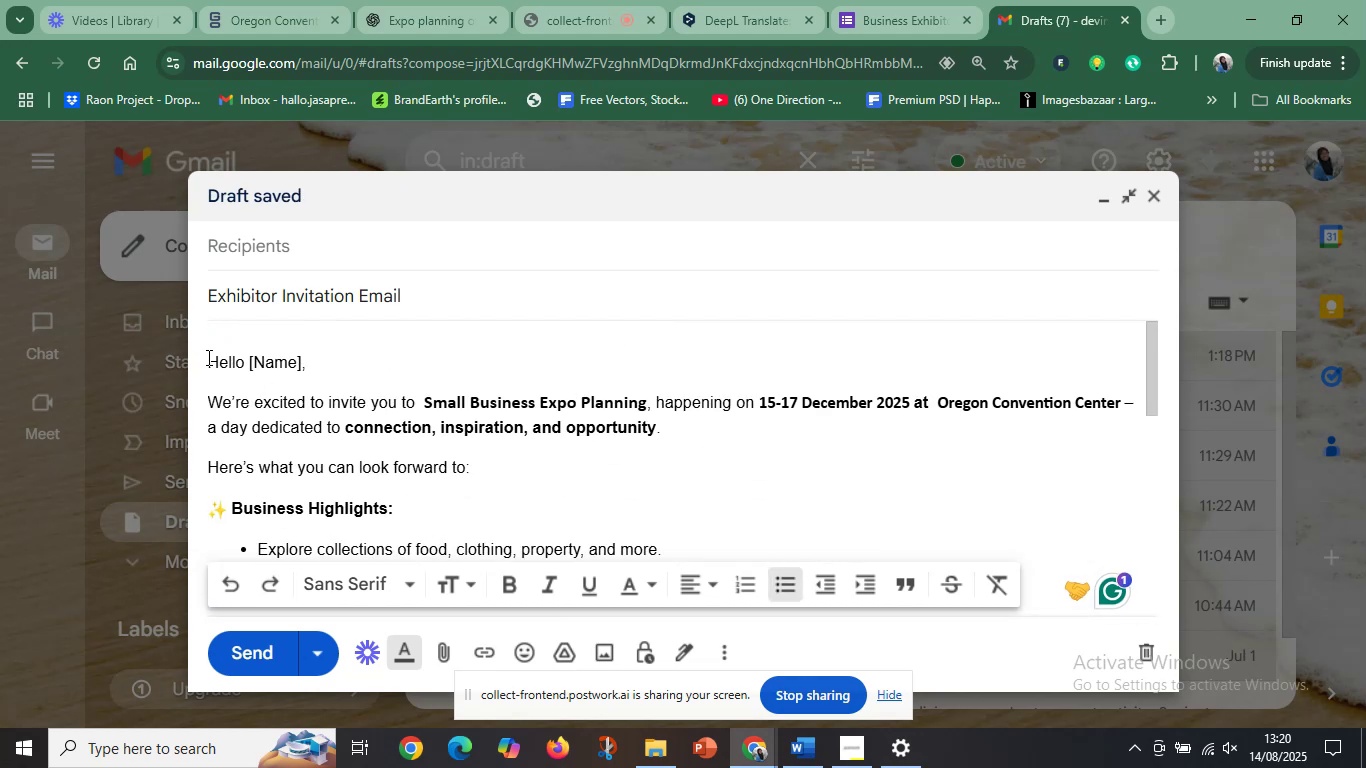 
left_click_drag(start_coordinate=[208, 358], to_coordinate=[445, 542])
 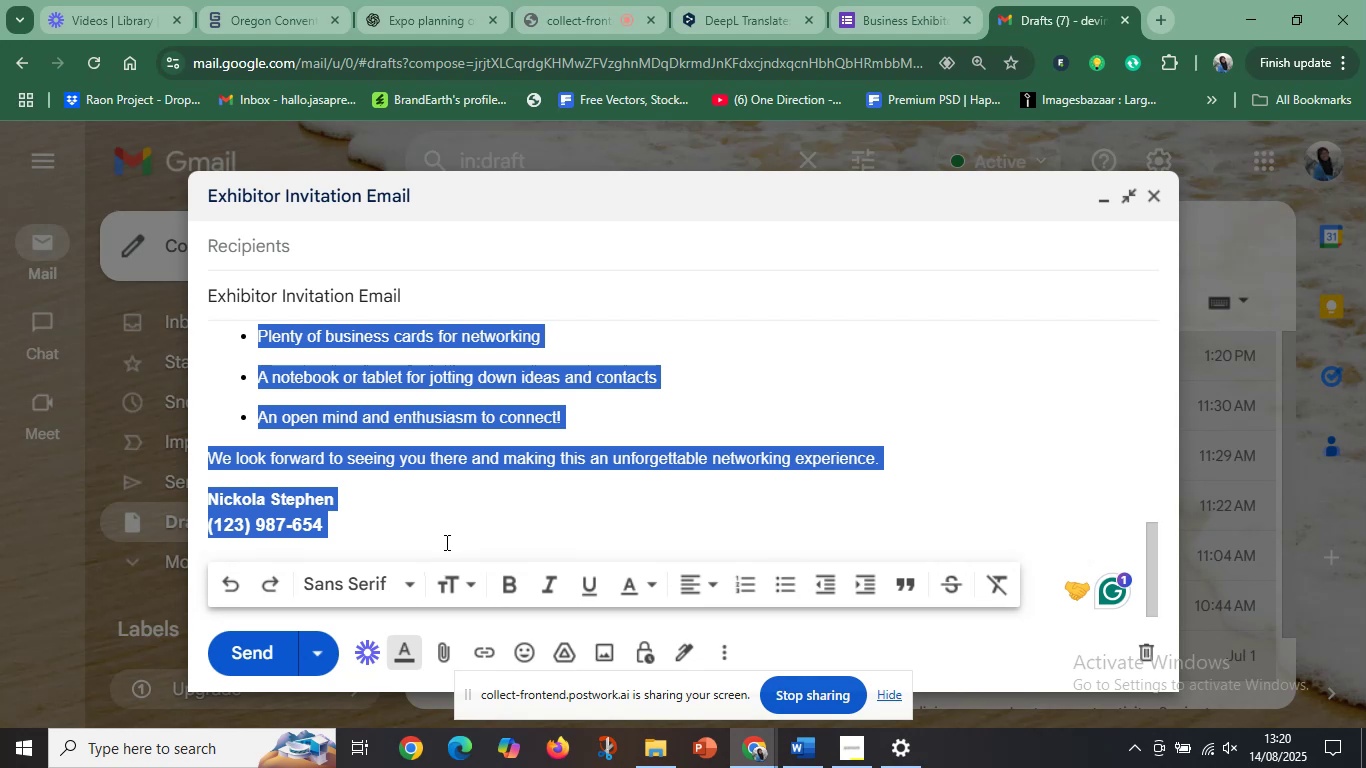 
scroll: coordinate [445, 542], scroll_direction: down, amount: 10.0
 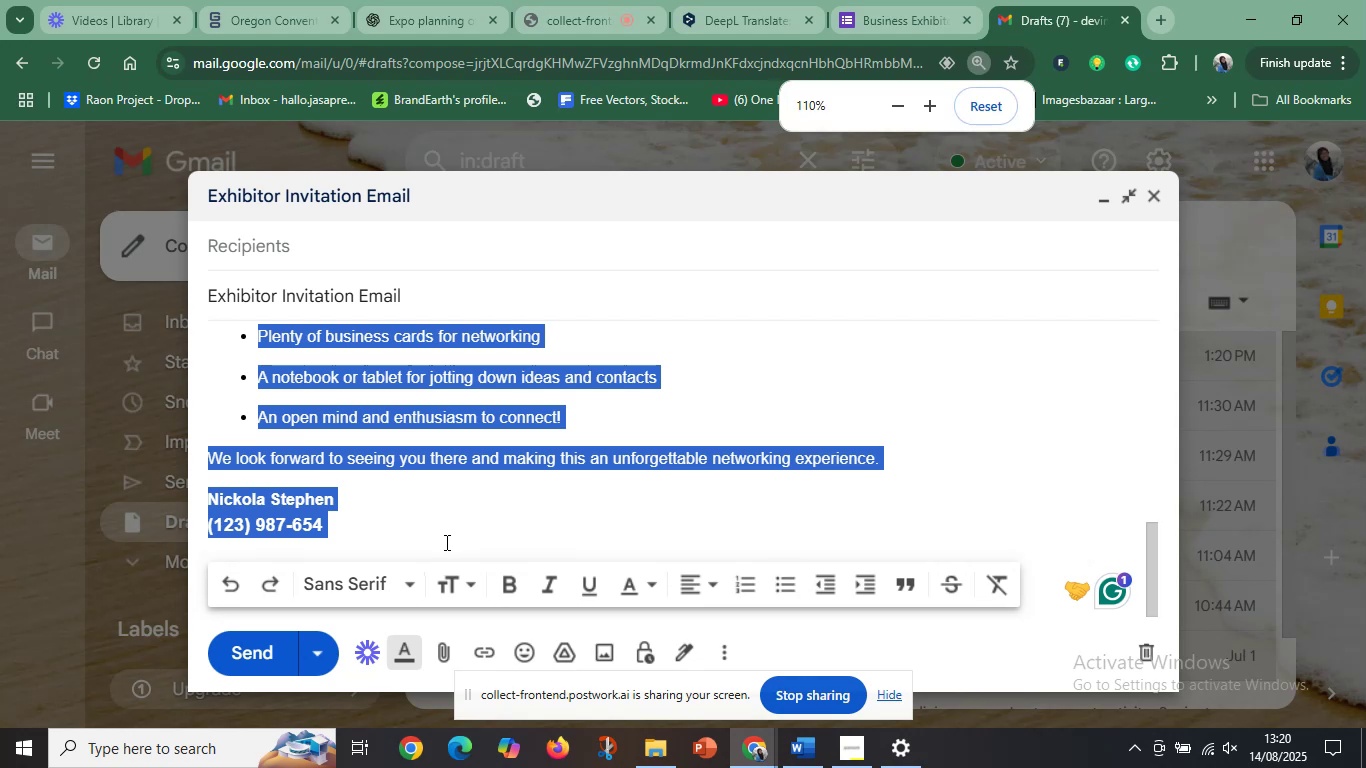 
key(Control+C)
 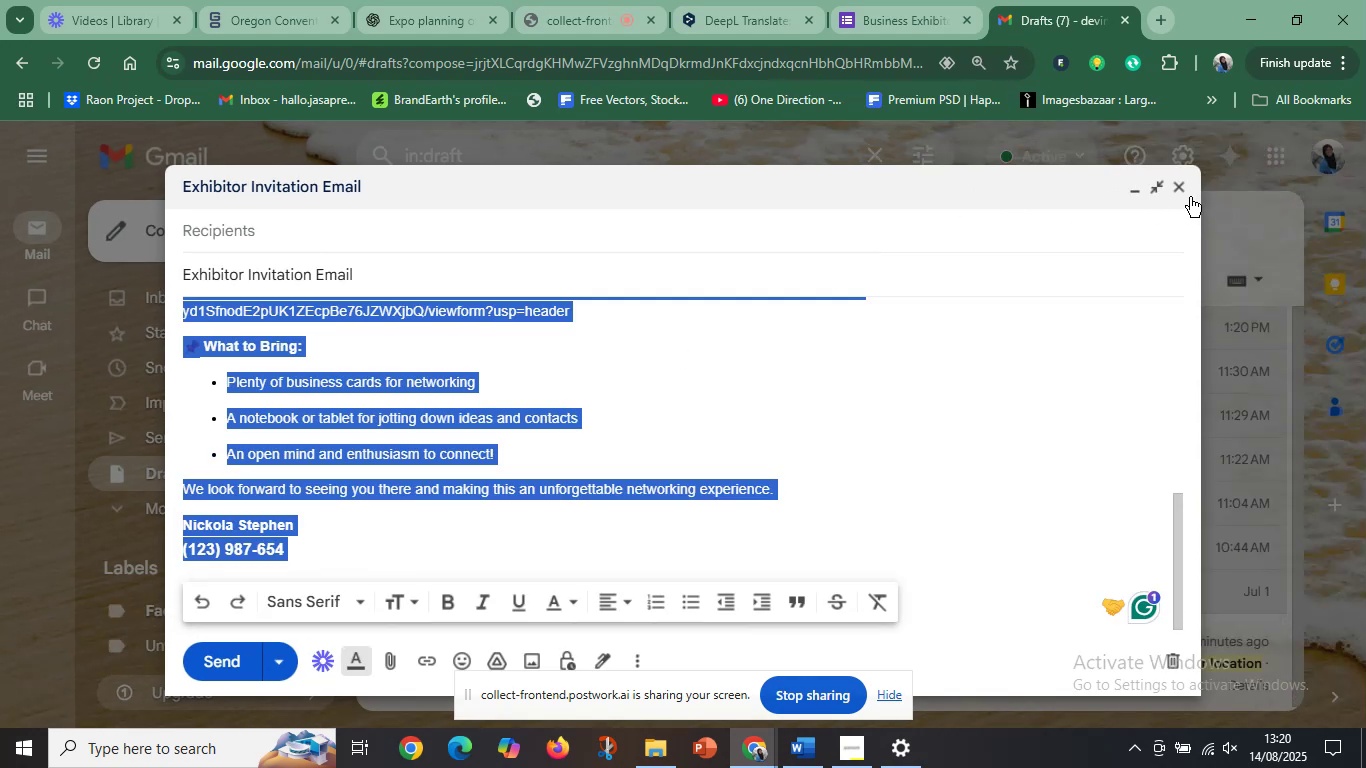 
left_click([1186, 192])
 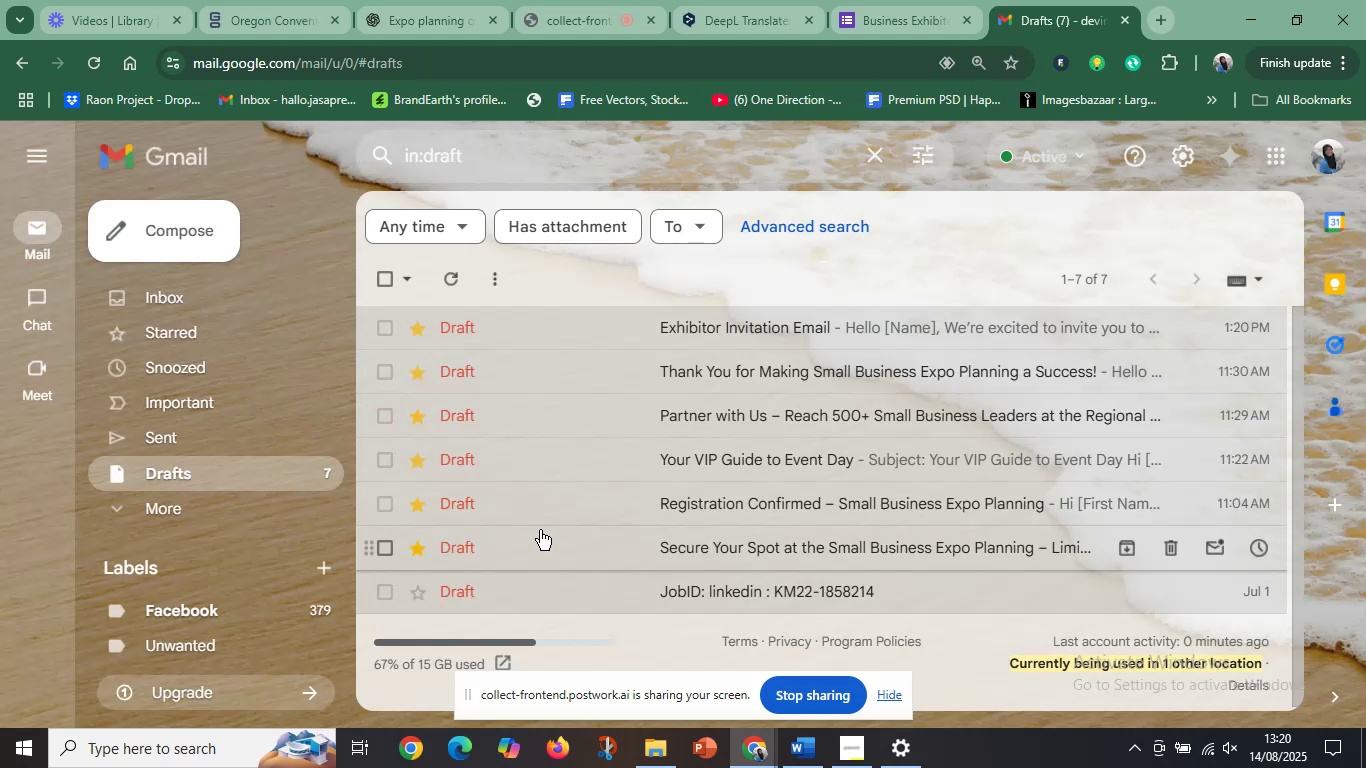 
scroll: coordinate [569, 551], scroll_direction: down, amount: 1.0
 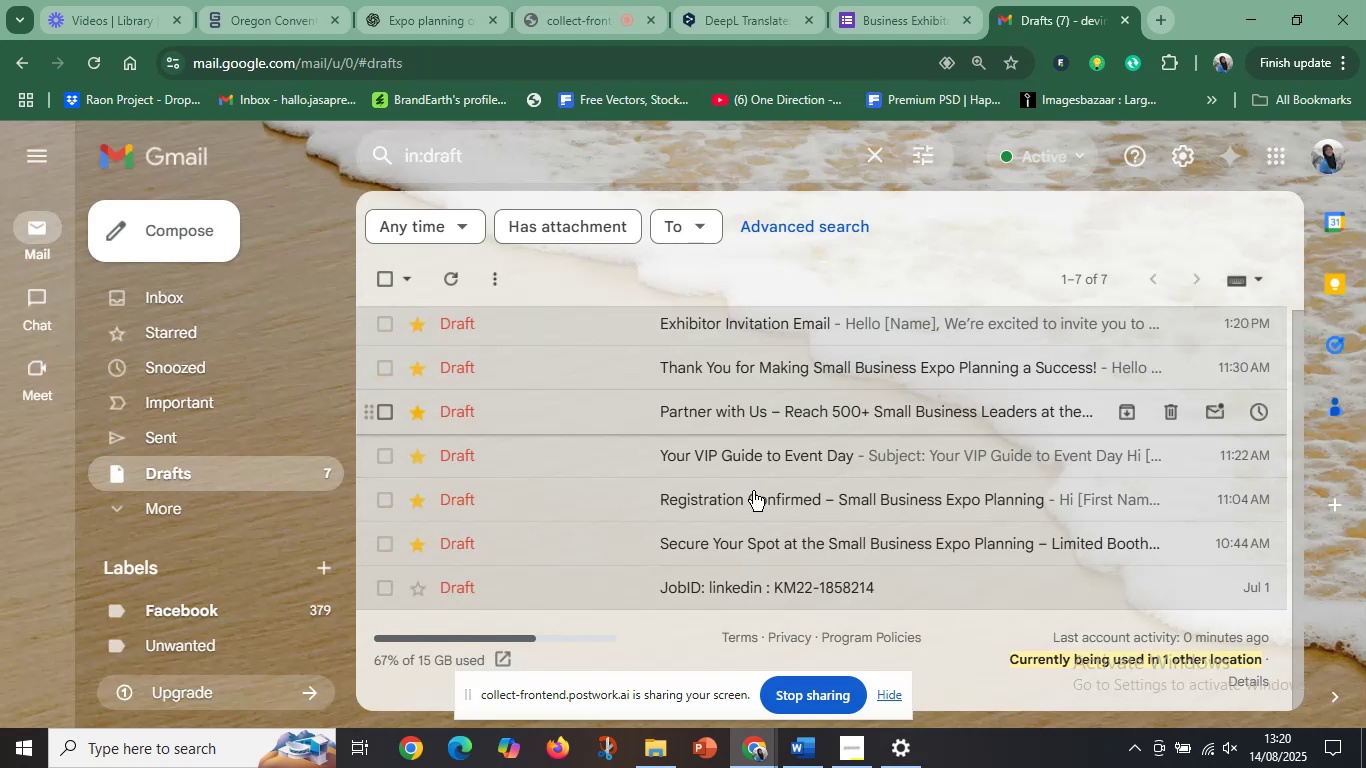 
left_click([796, 753])
 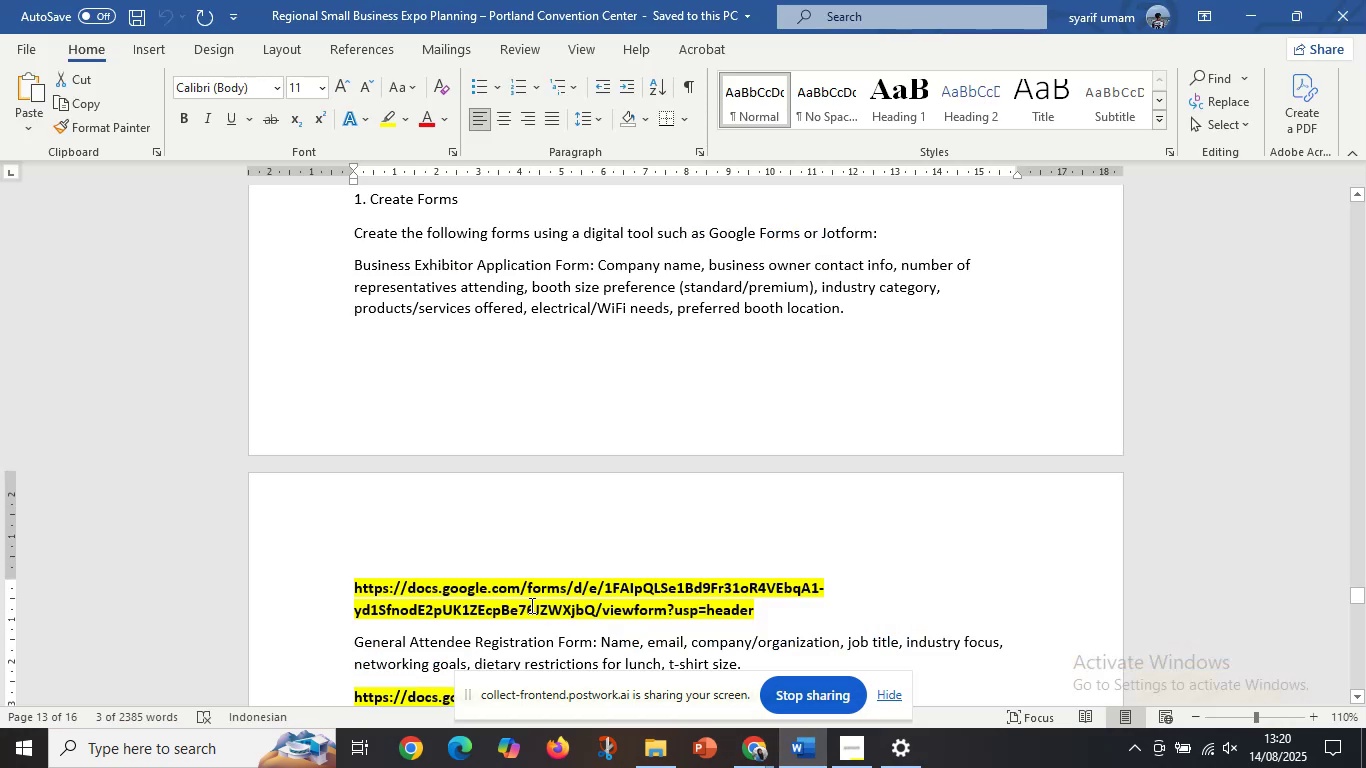 
left_click([530, 604])
 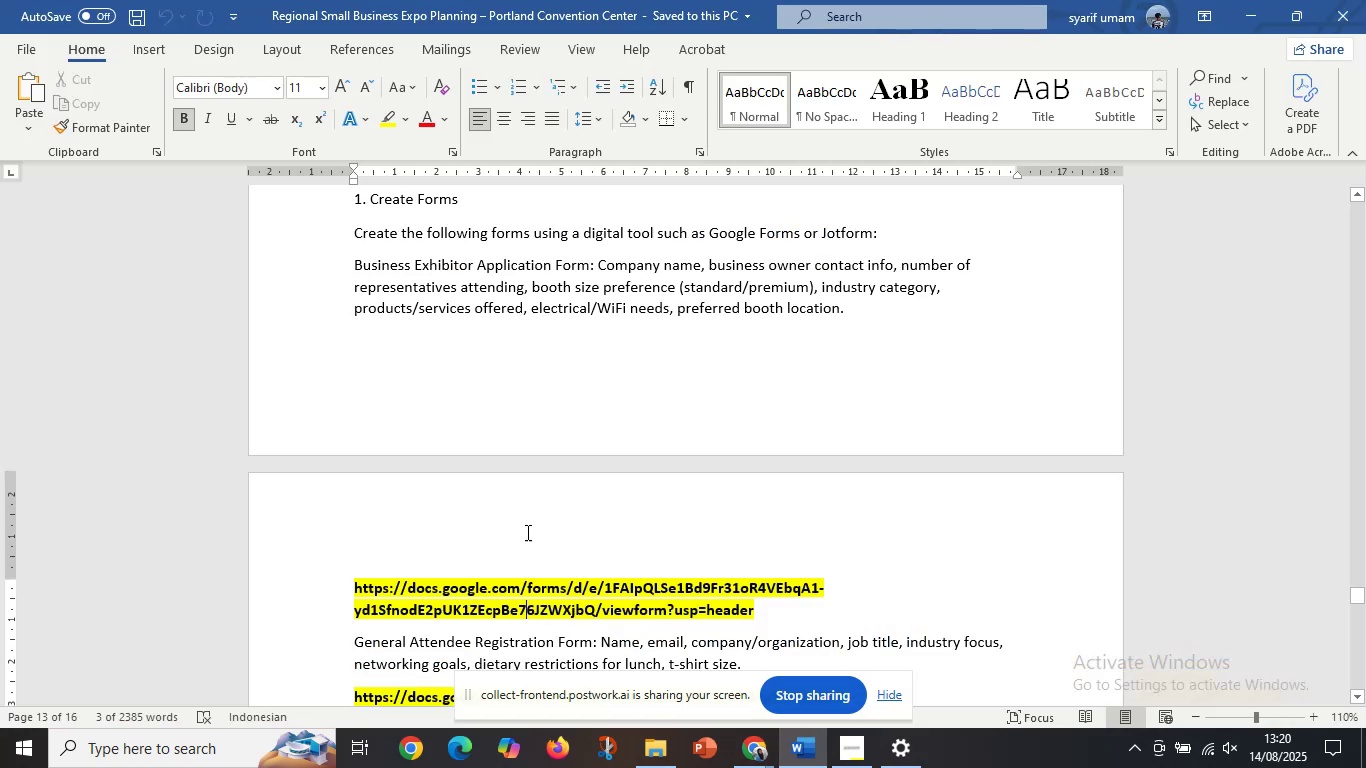 
scroll: coordinate [530, 516], scroll_direction: down, amount: 12.0
 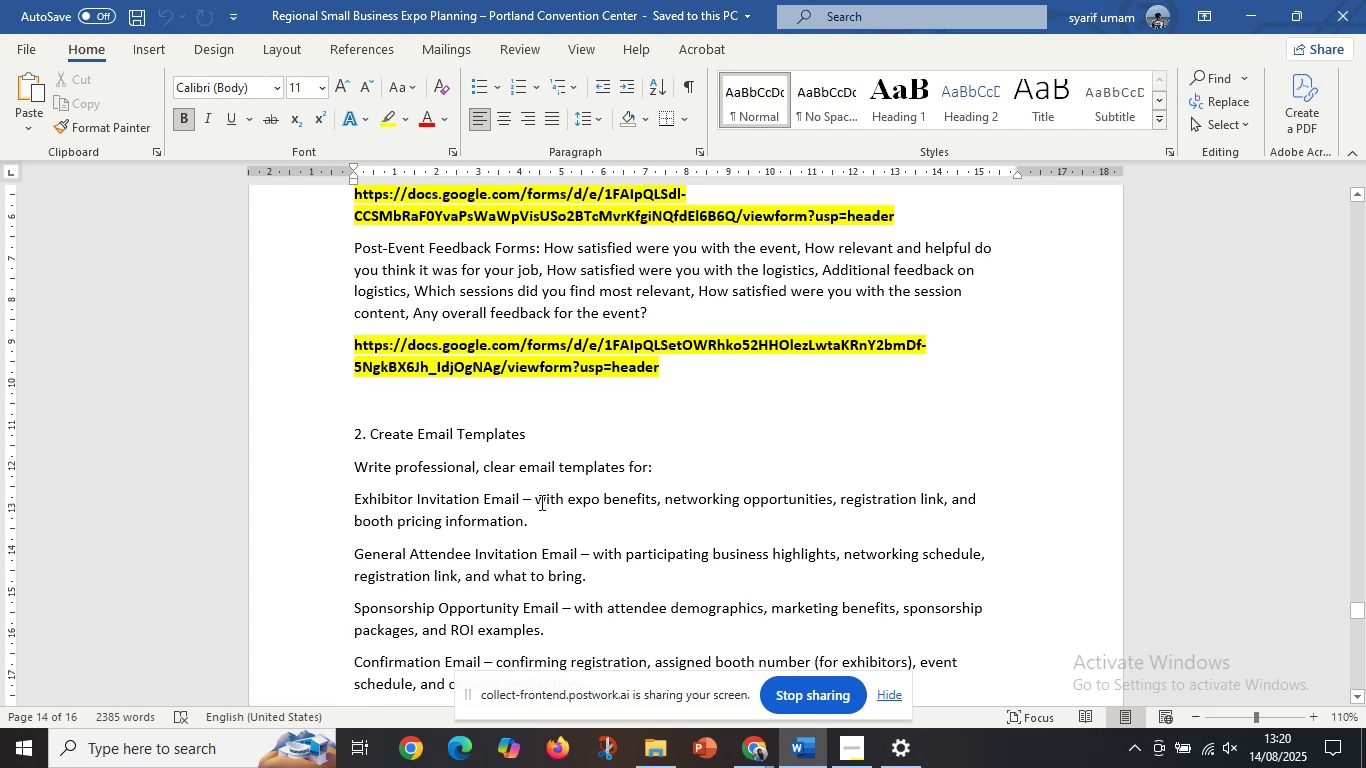 
left_click([543, 514])
 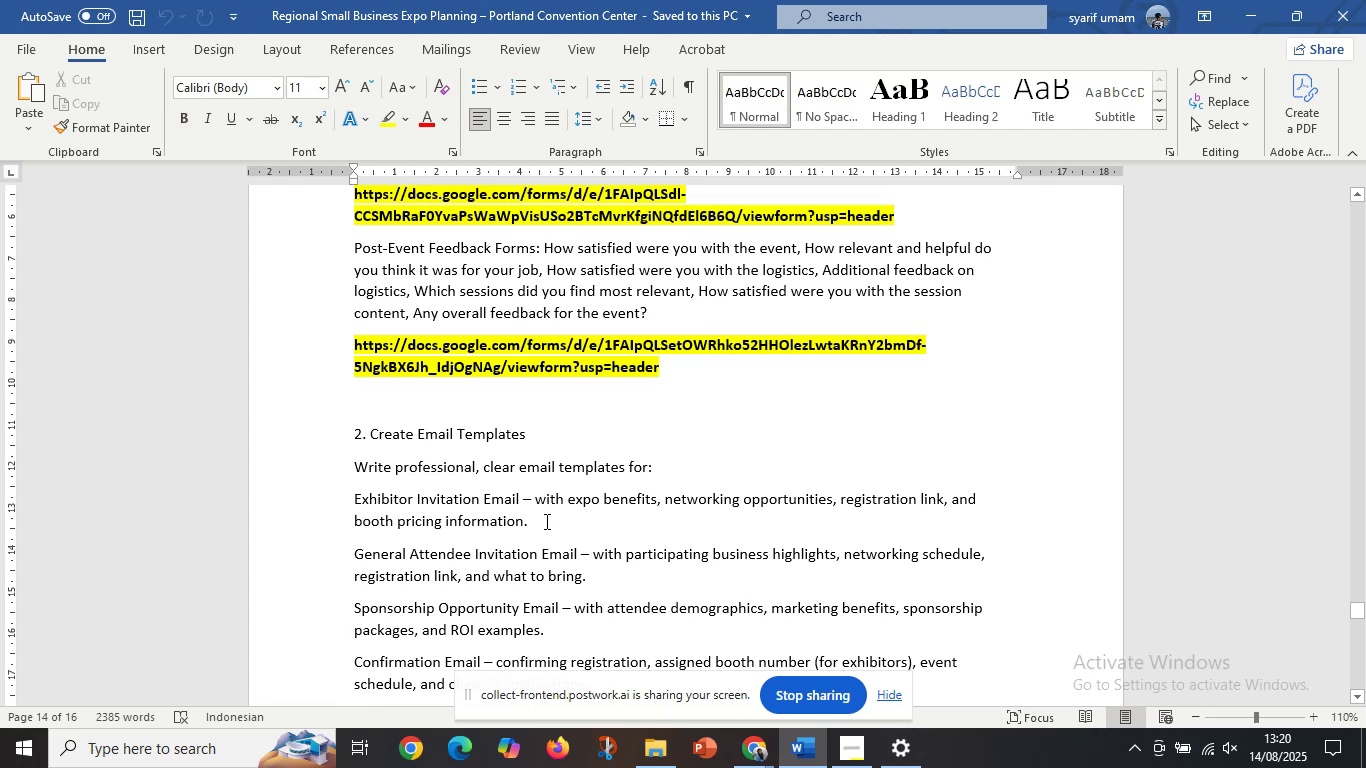 
key(Enter)
 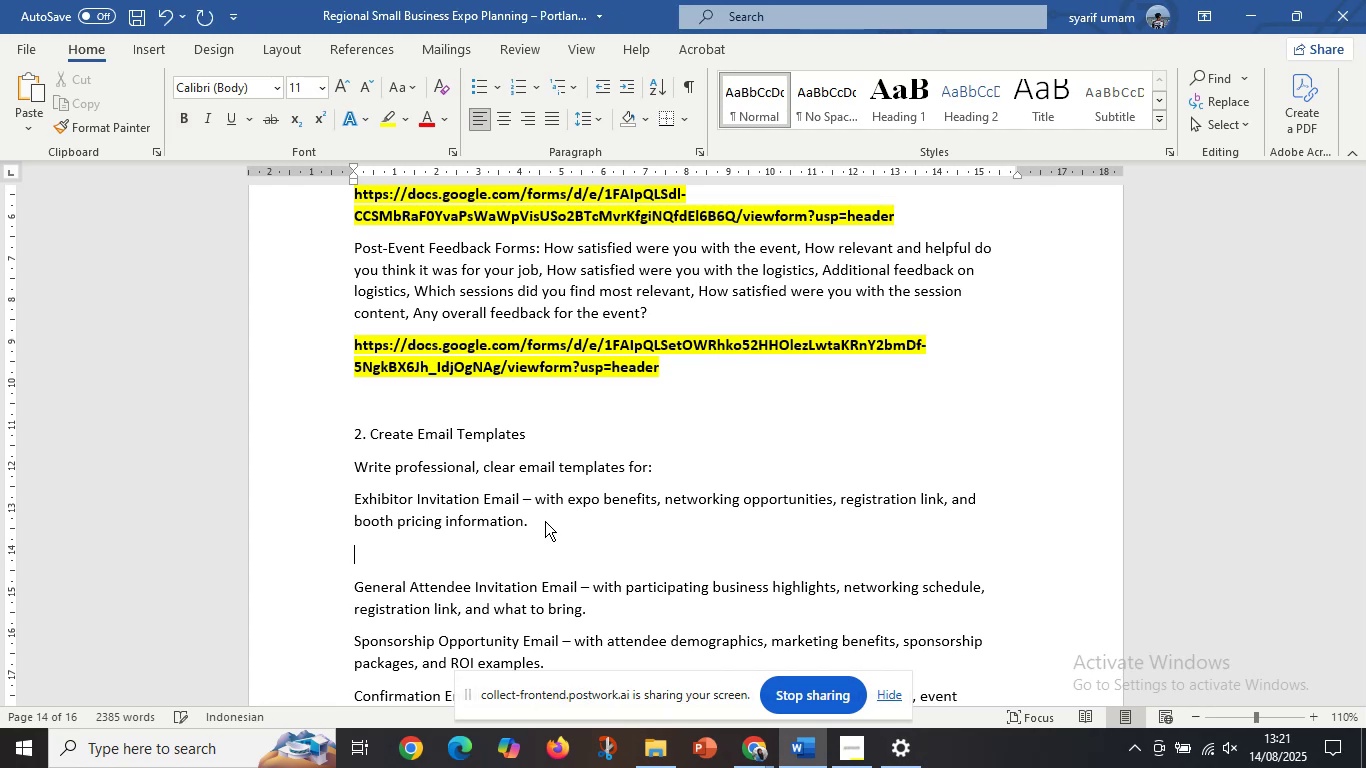 
key(Control+V)
 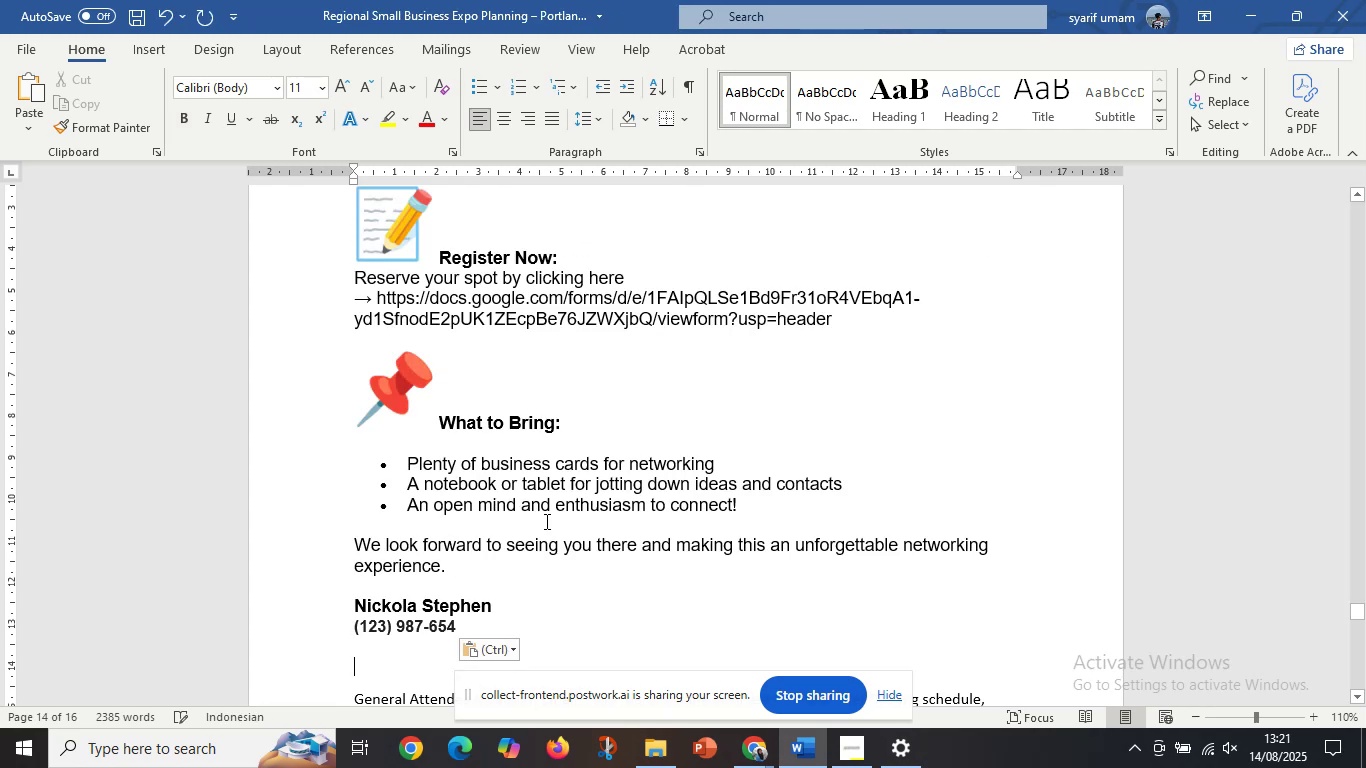 
scroll: coordinate [520, 504], scroll_direction: up, amount: 26.0
 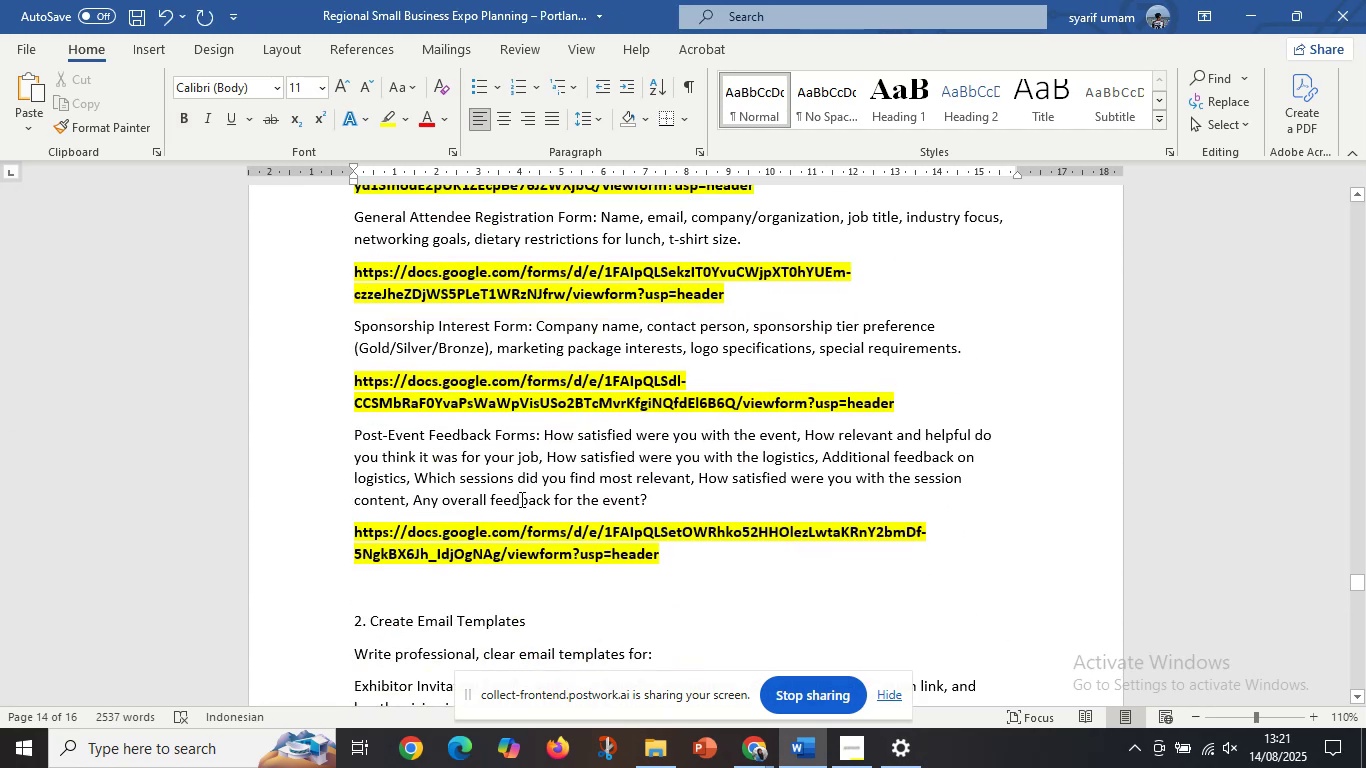 
scroll: coordinate [422, 500], scroll_direction: down, amount: 8.0
 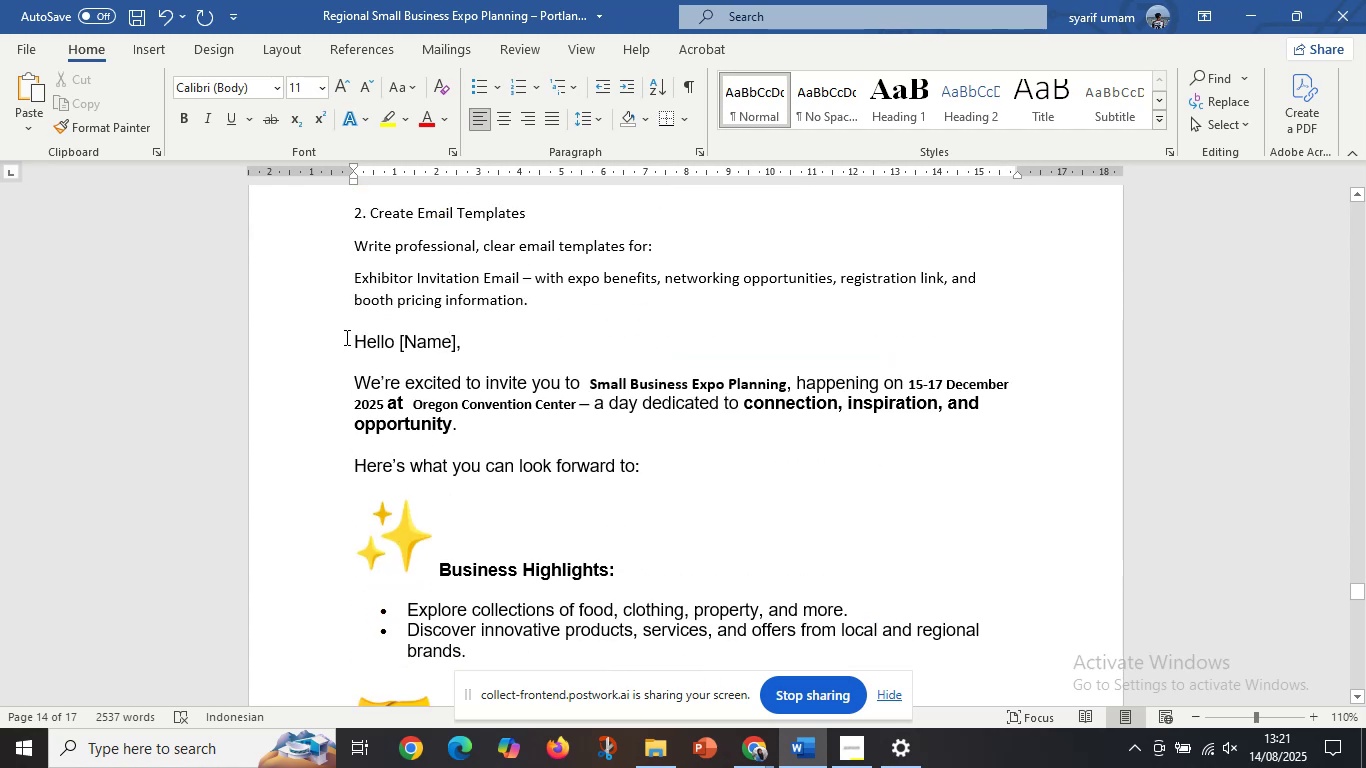 
left_click_drag(start_coordinate=[350, 335], to_coordinate=[475, 433])
 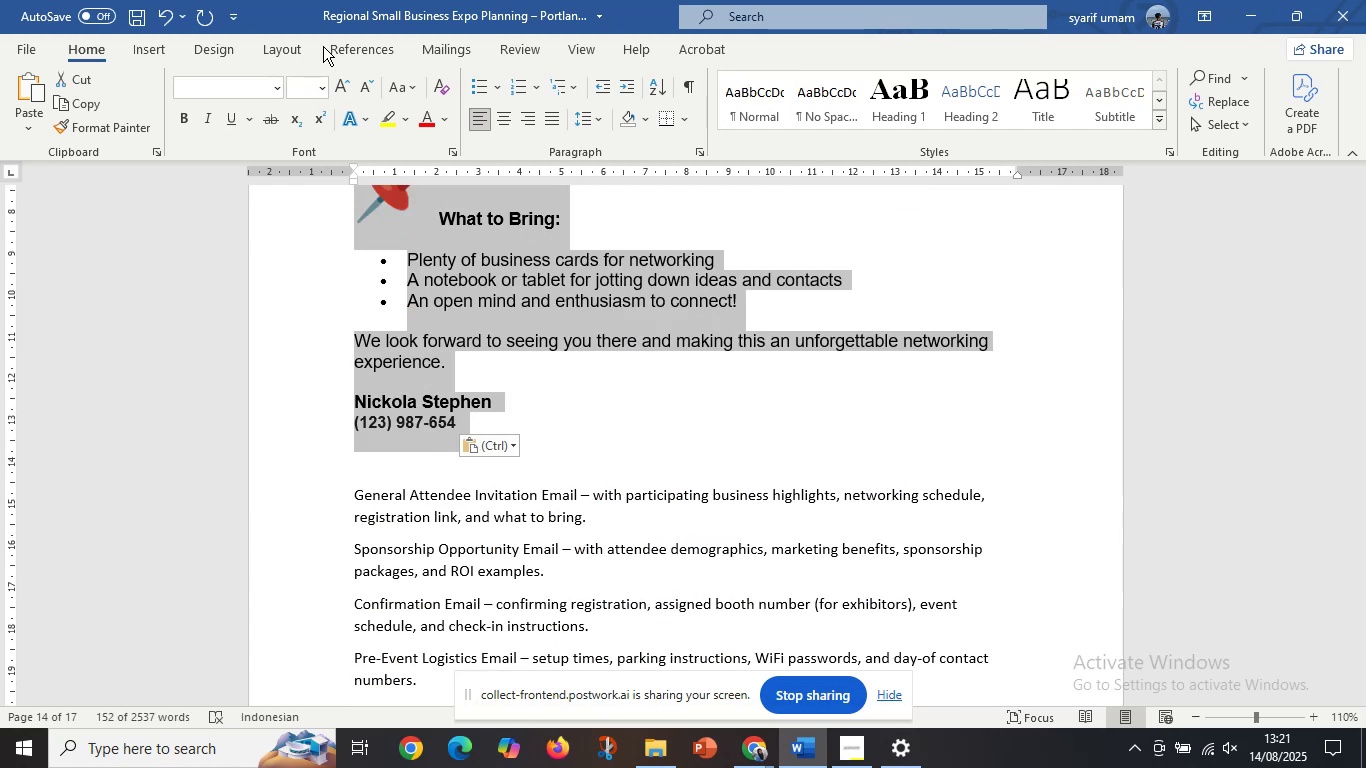 
scroll: coordinate [674, 467], scroll_direction: down, amount: 22.0
 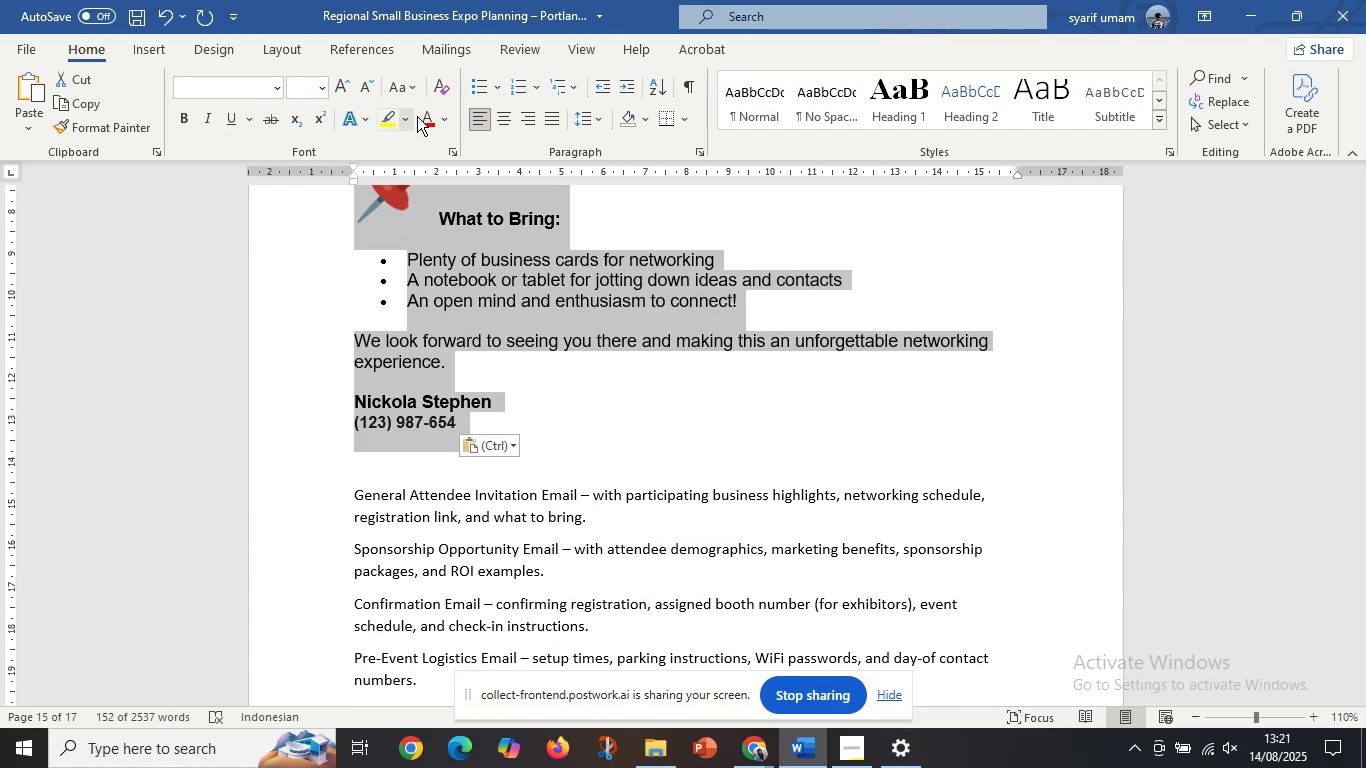 
left_click([391, 120])
 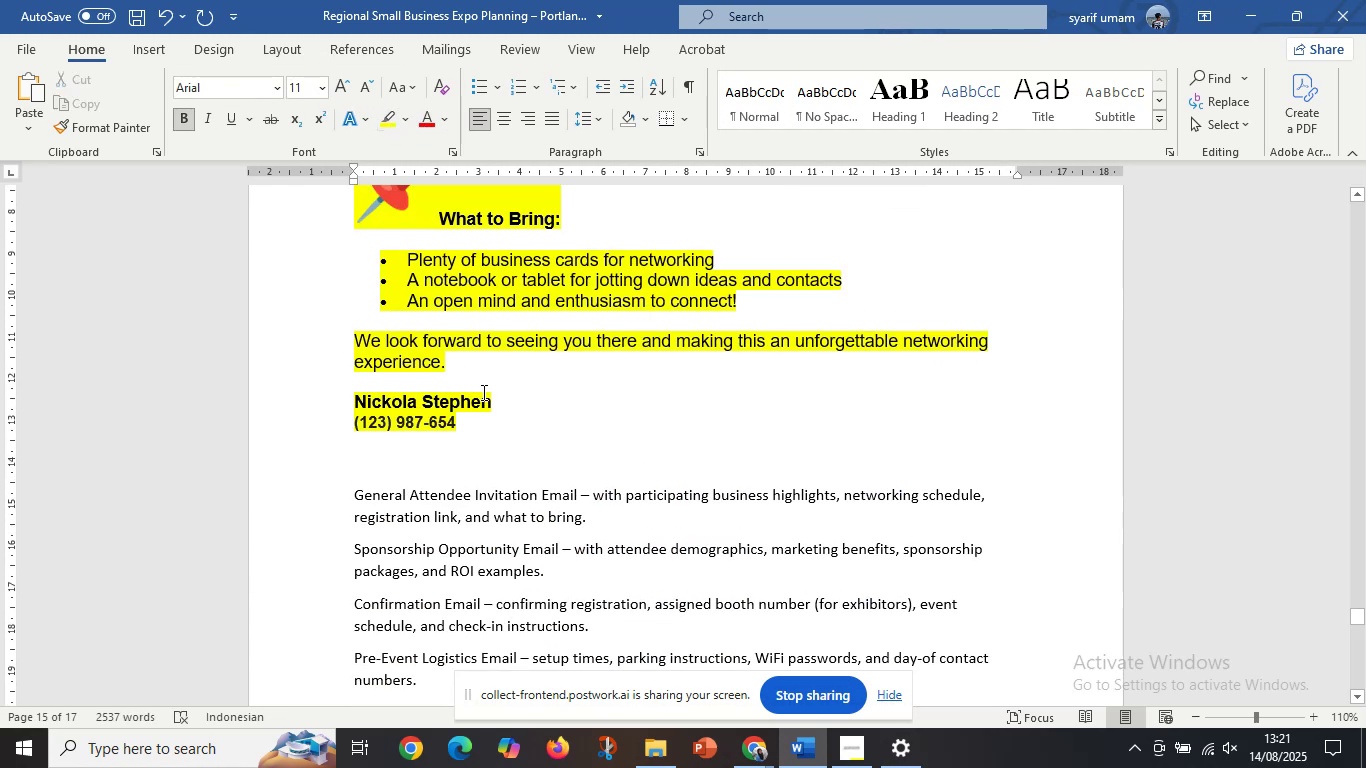 
scroll: coordinate [482, 392], scroll_direction: up, amount: 5.0
 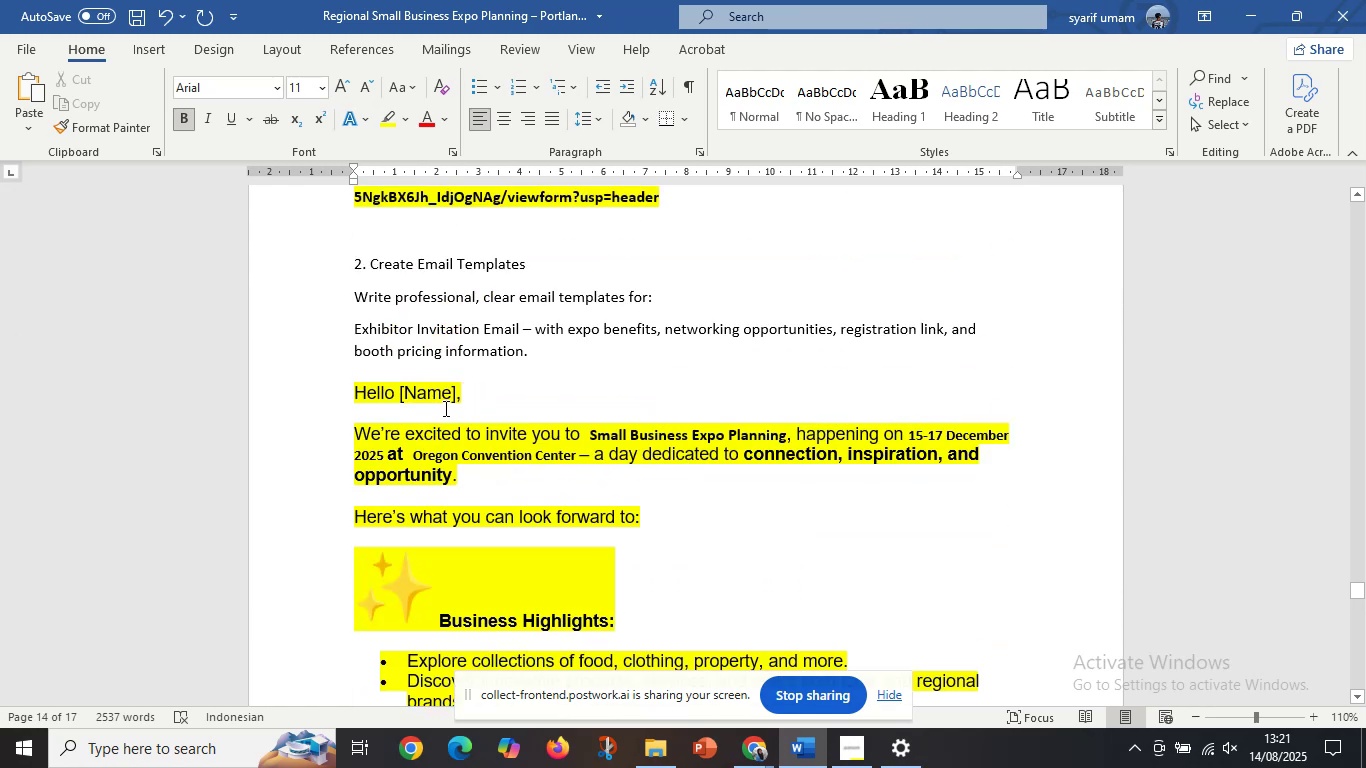 
left_click([411, 398])
 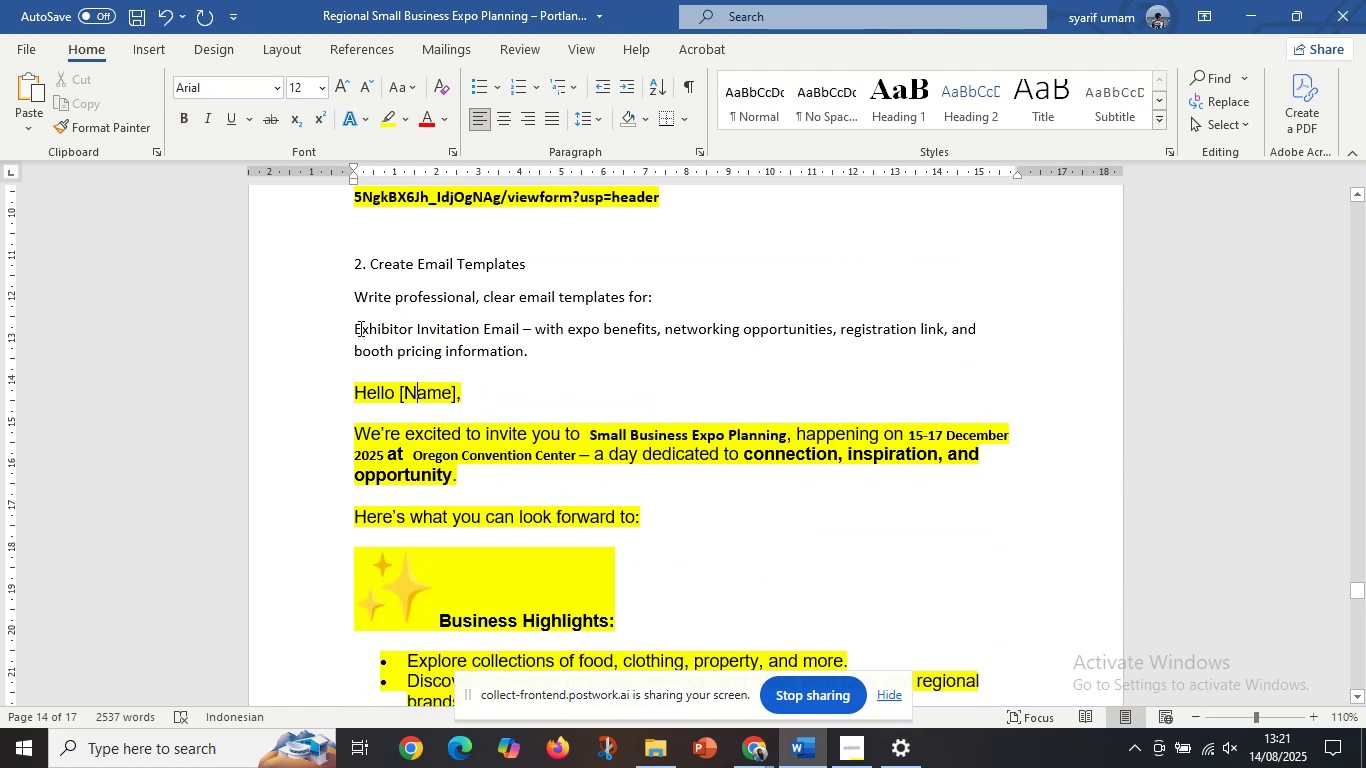 
left_click_drag(start_coordinate=[355, 326], to_coordinate=[534, 355])
 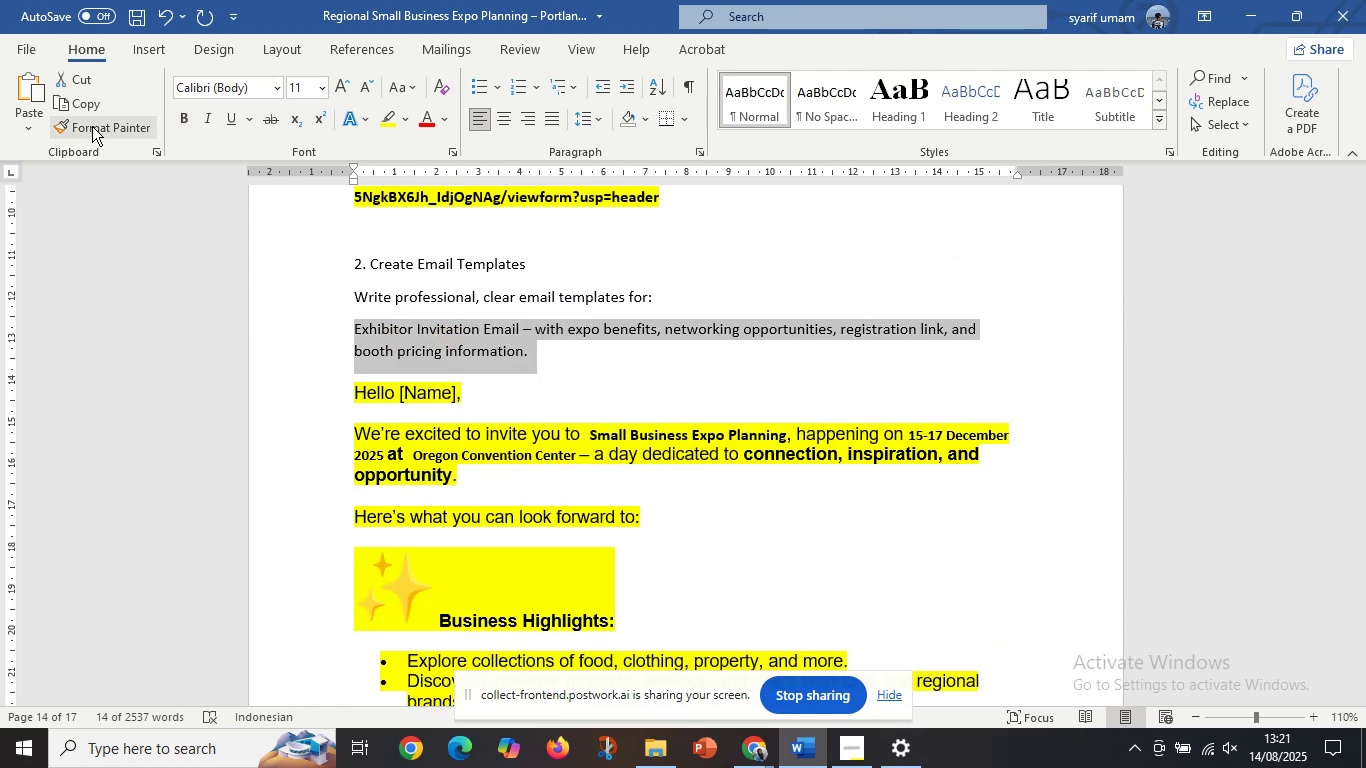 
double_click([92, 126])
 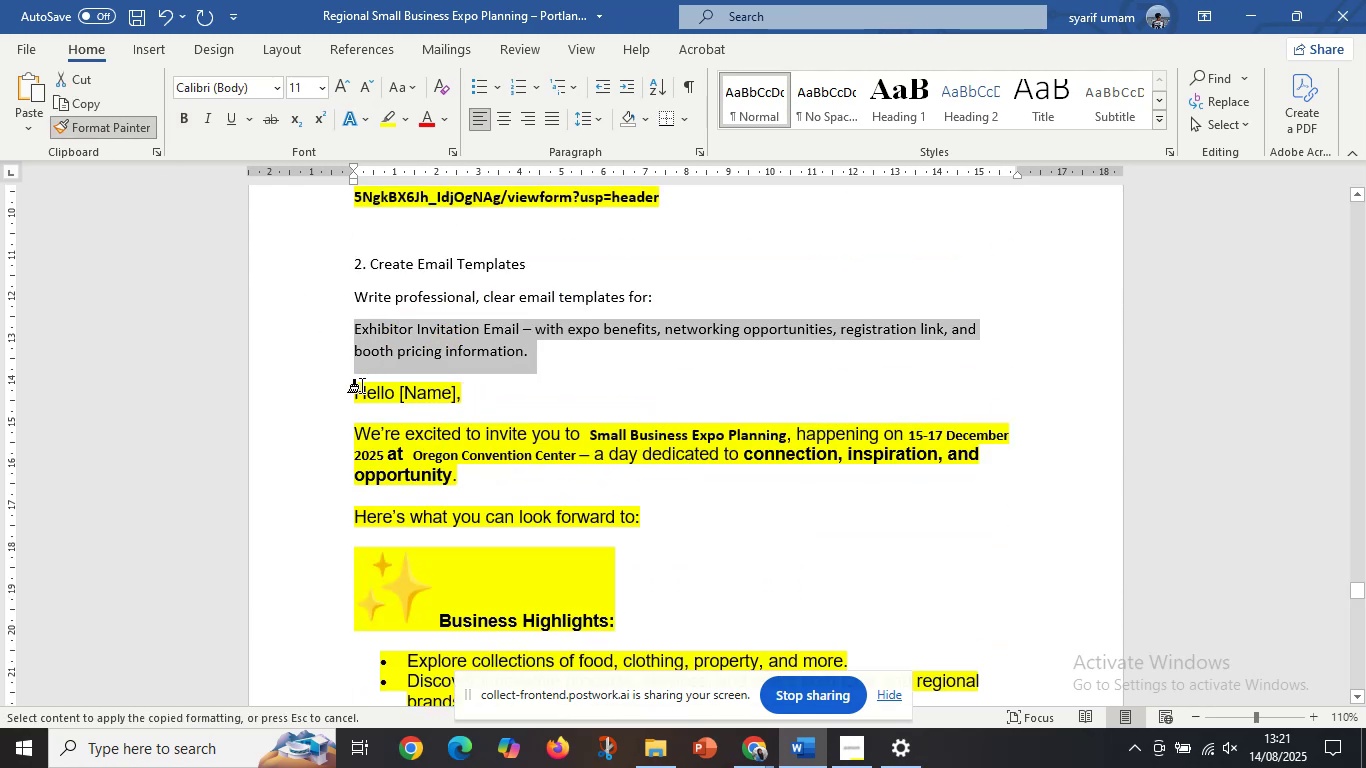 
left_click_drag(start_coordinate=[360, 388], to_coordinate=[379, 360])
 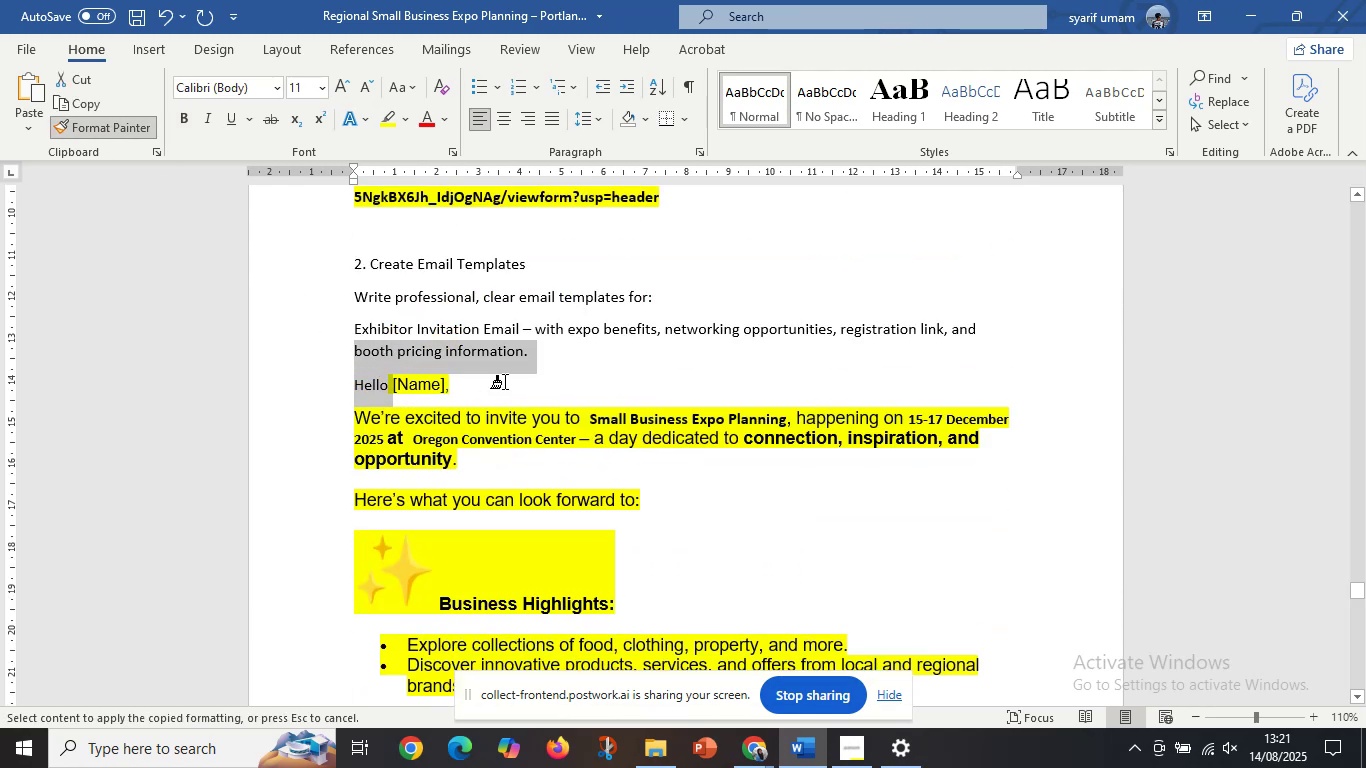 
left_click([518, 383])
 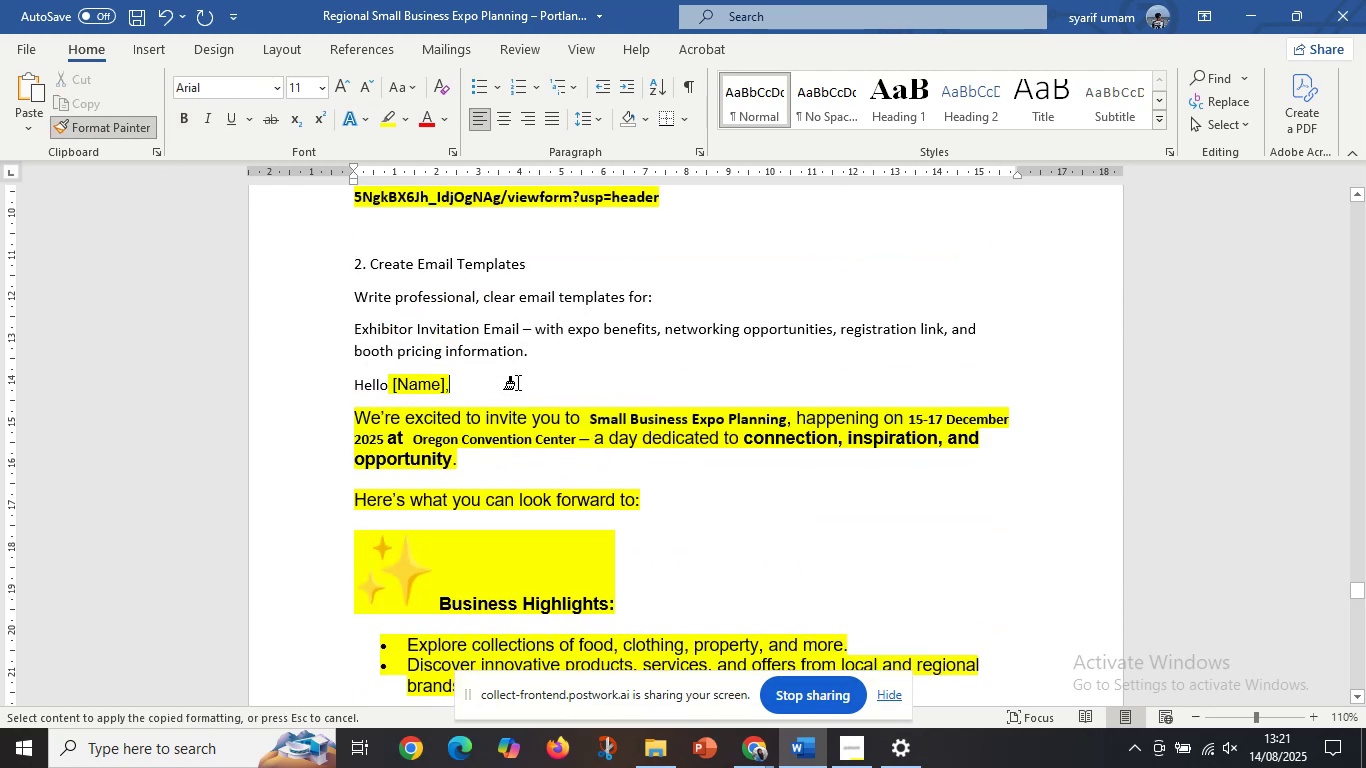 
key(Control+Z)
 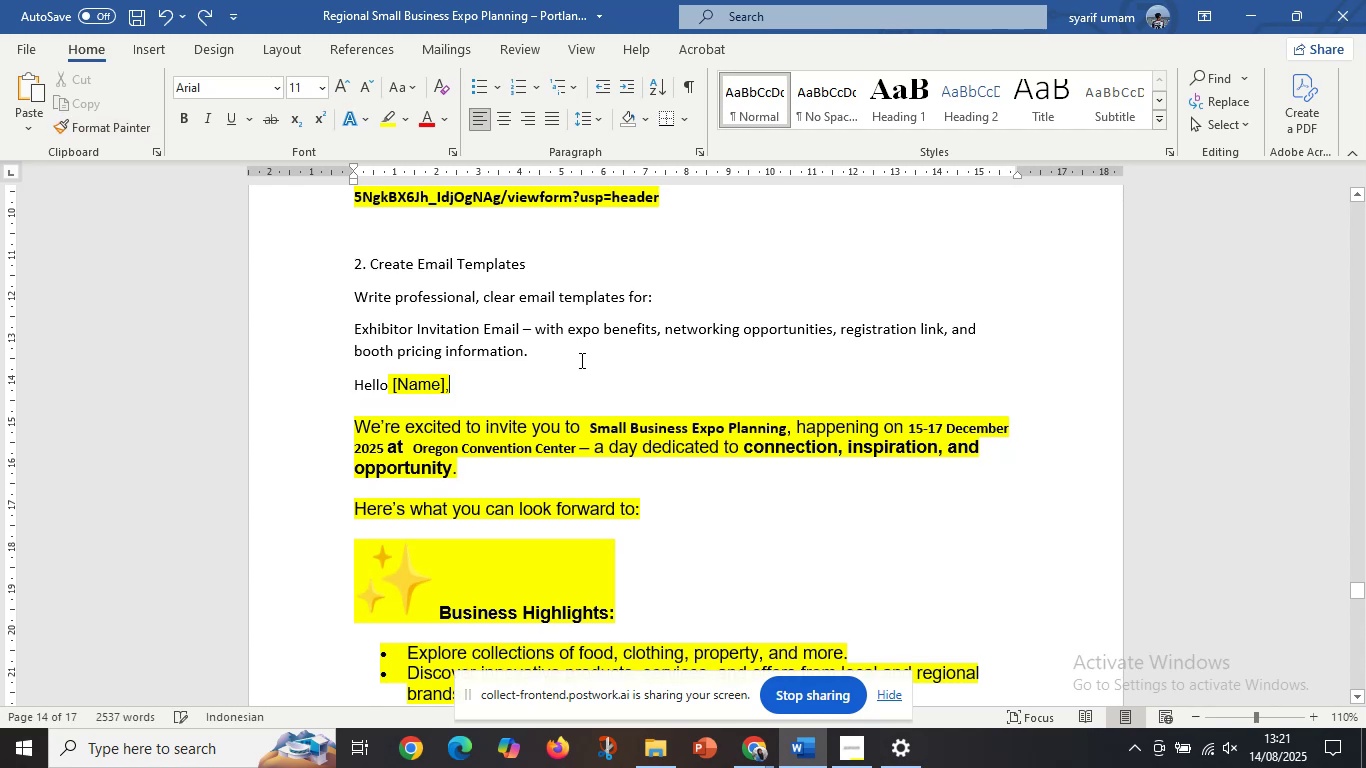 
key(Control+Z)
 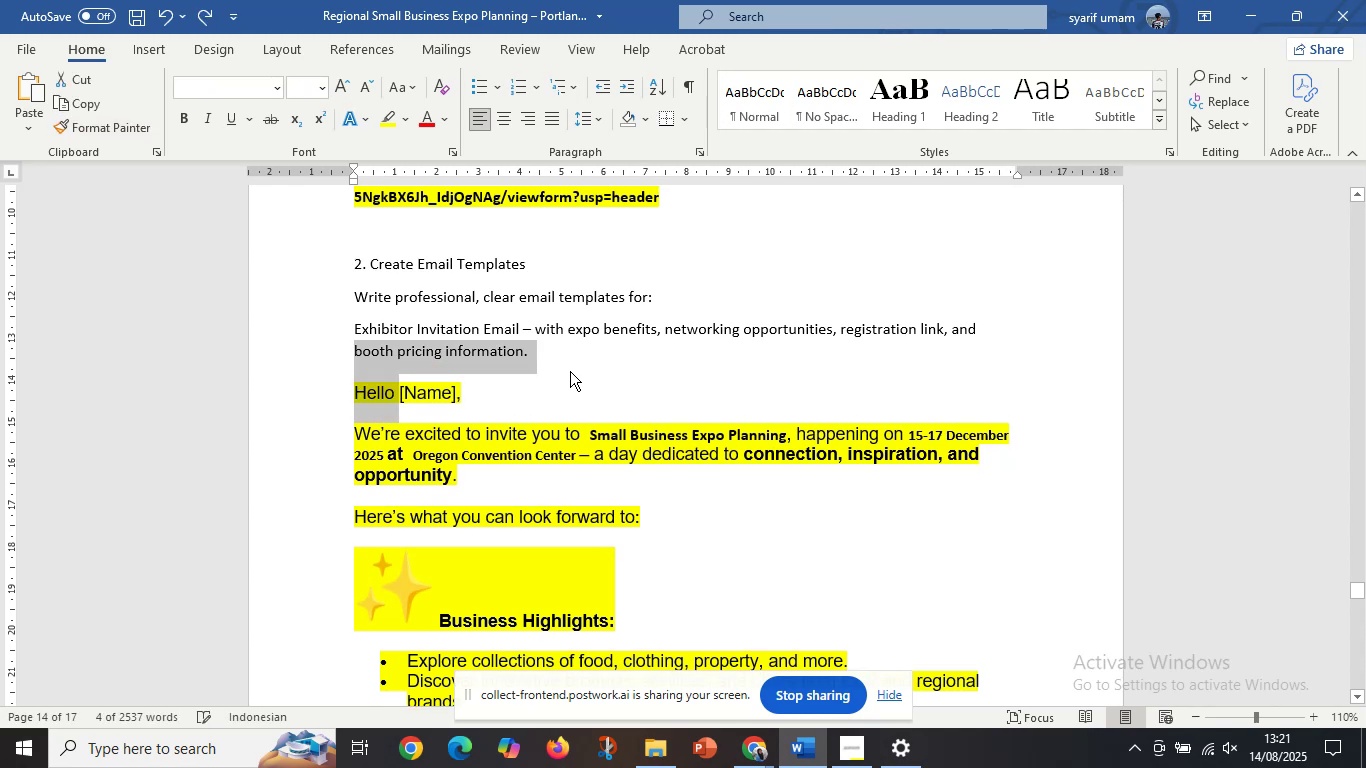 
left_click([570, 371])
 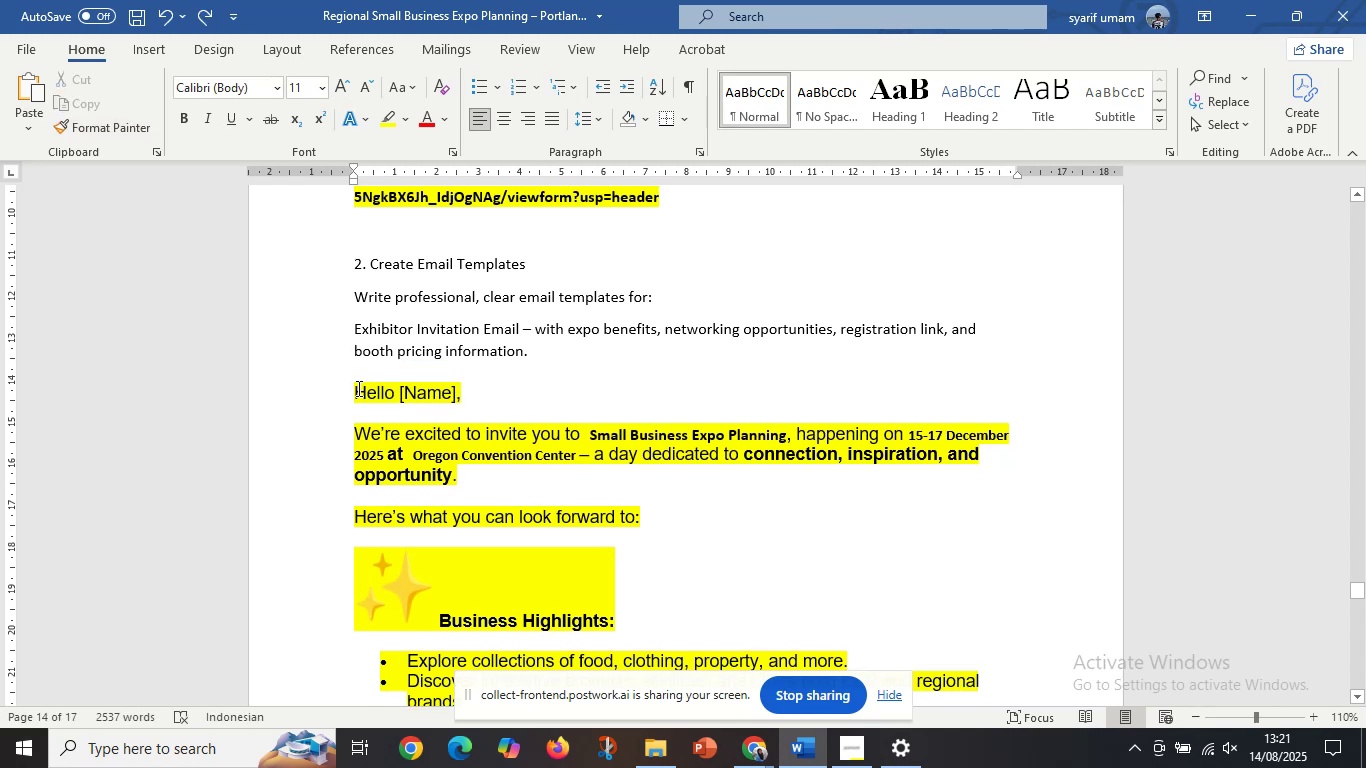 
left_click([385, 344])
 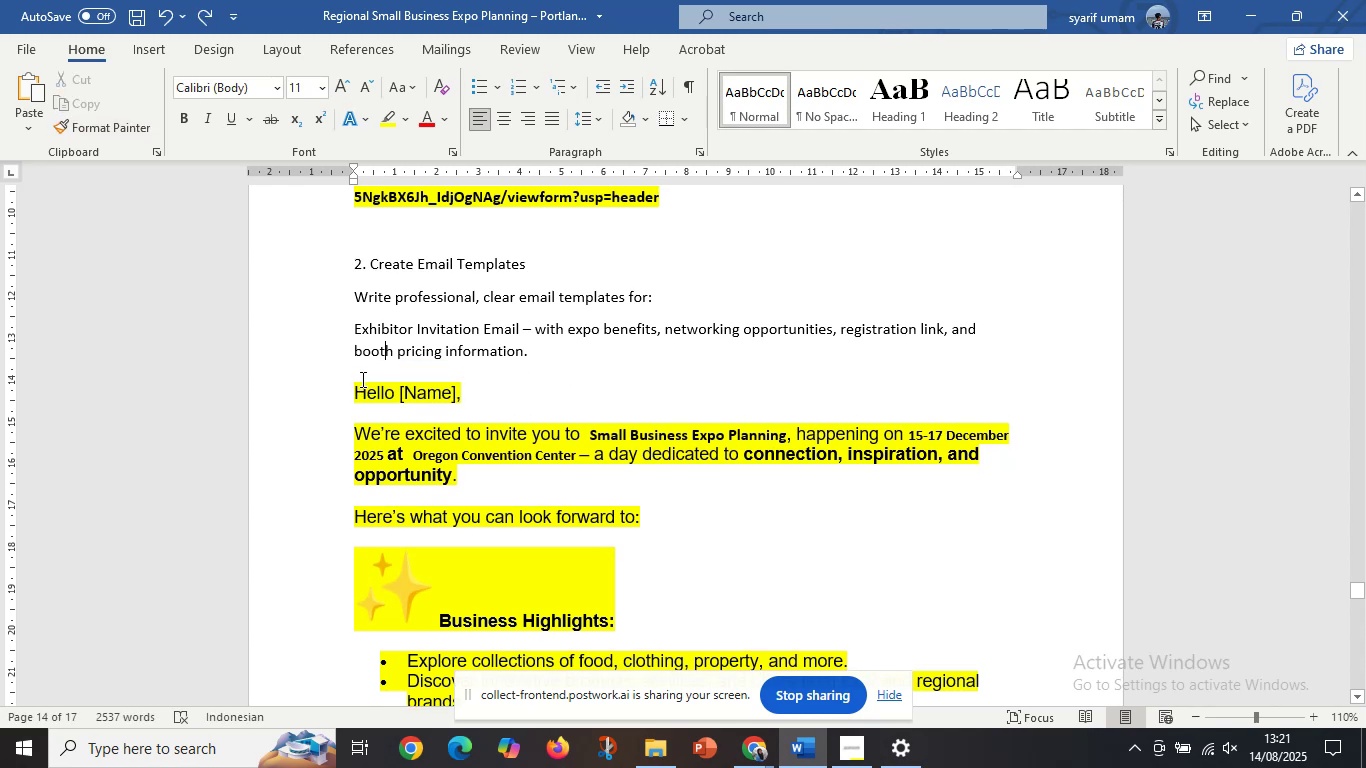 
left_click_drag(start_coordinate=[359, 382], to_coordinate=[645, 509])
 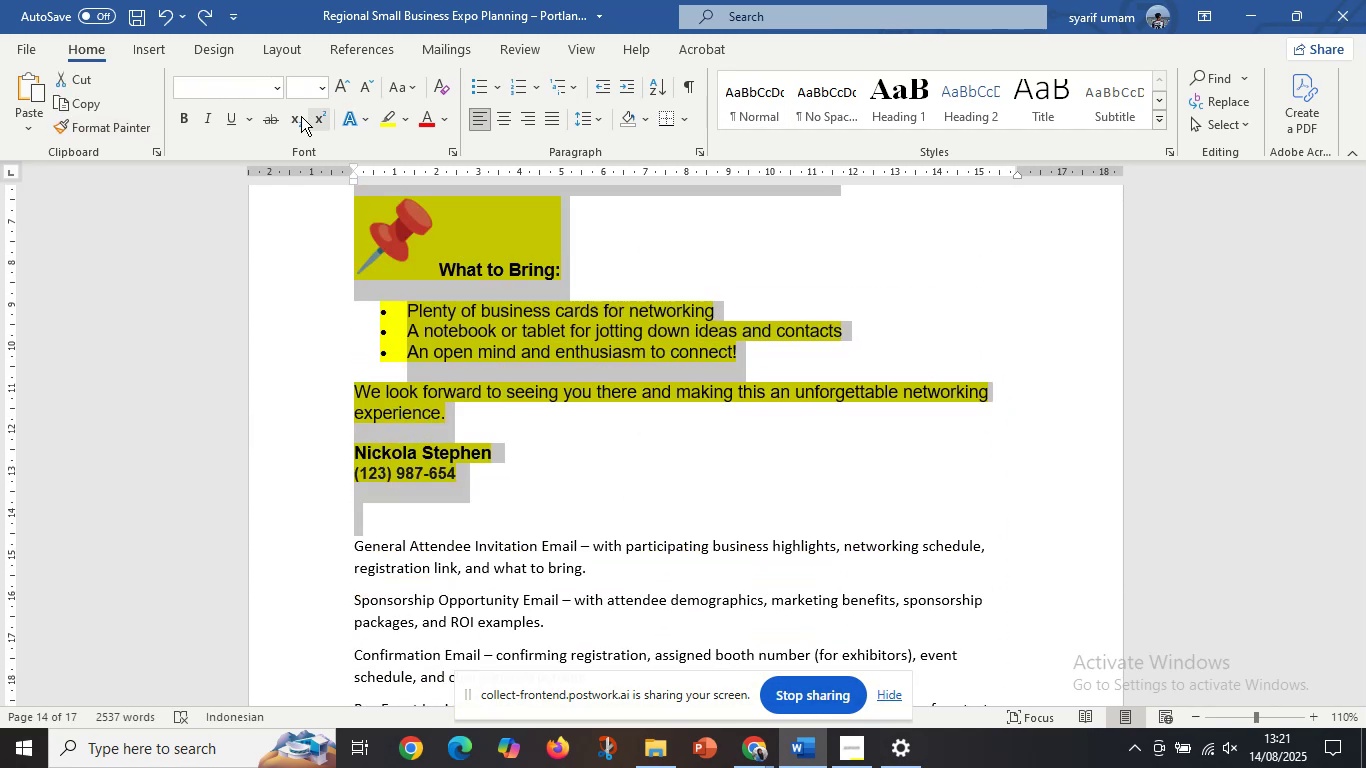 
scroll: coordinate [655, 507], scroll_direction: down, amount: 22.0
 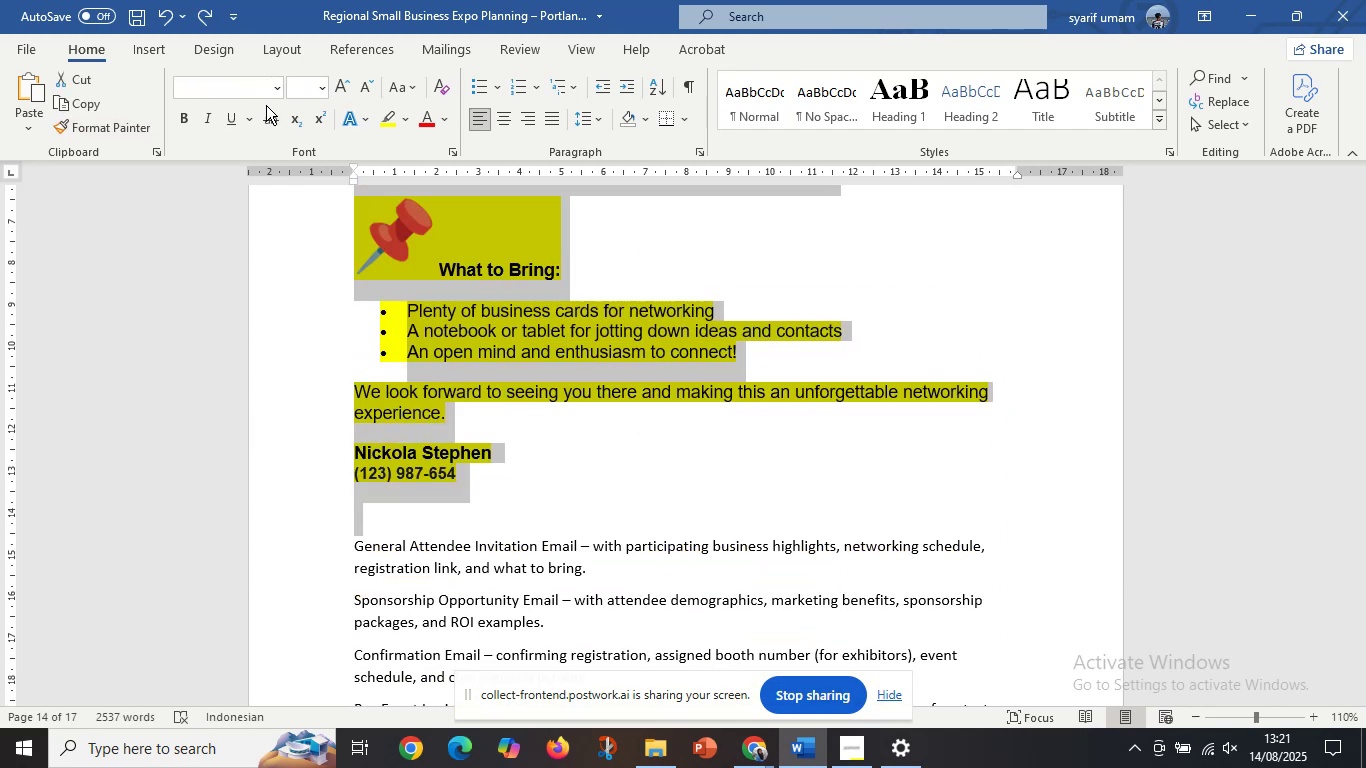 
left_click([241, 90])
 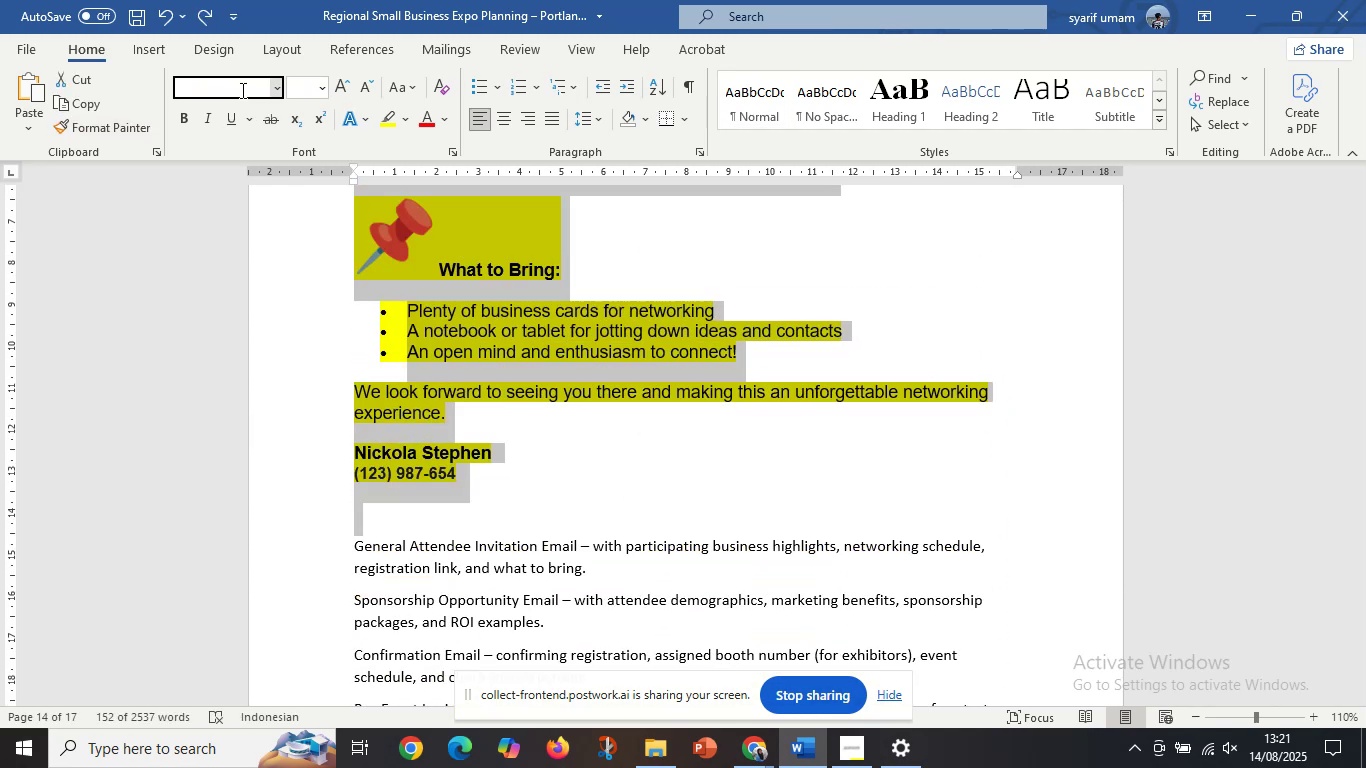 
type(cal)
 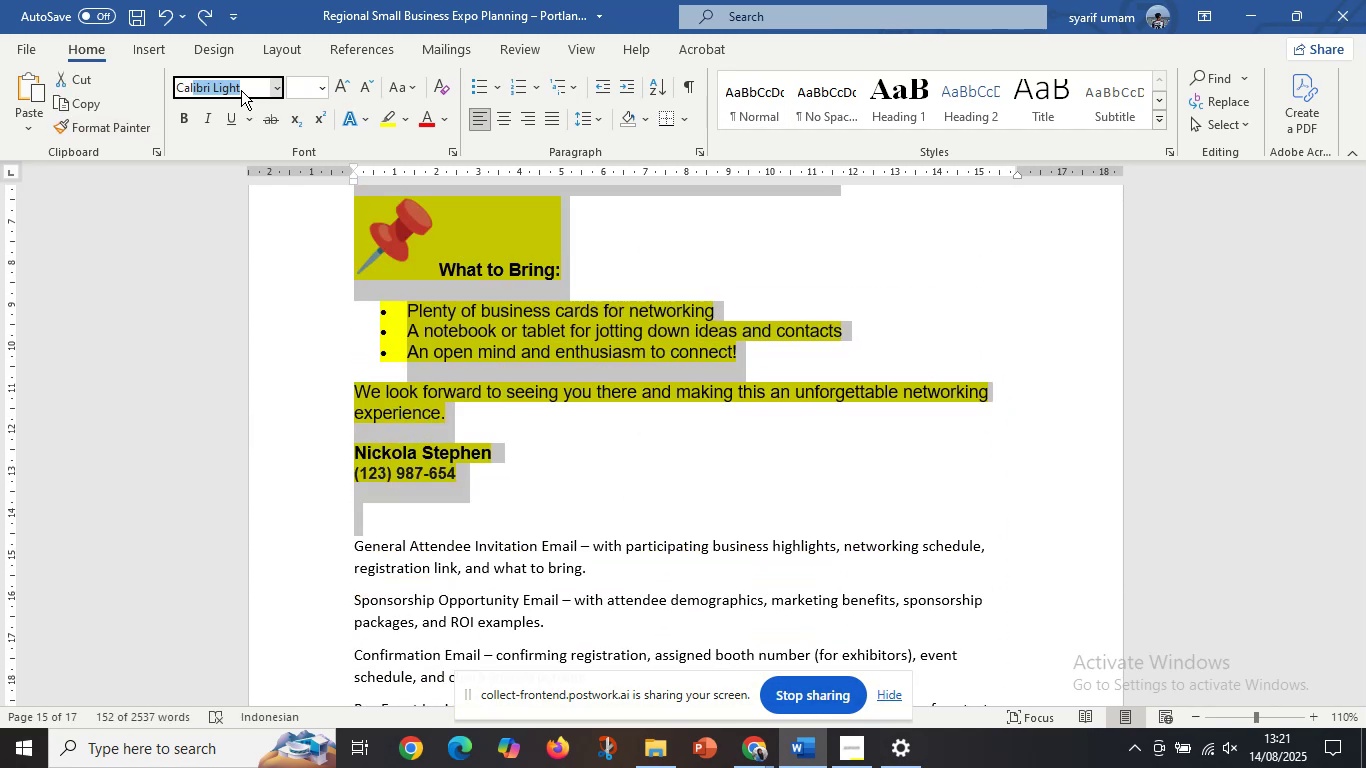 
key(Enter)
 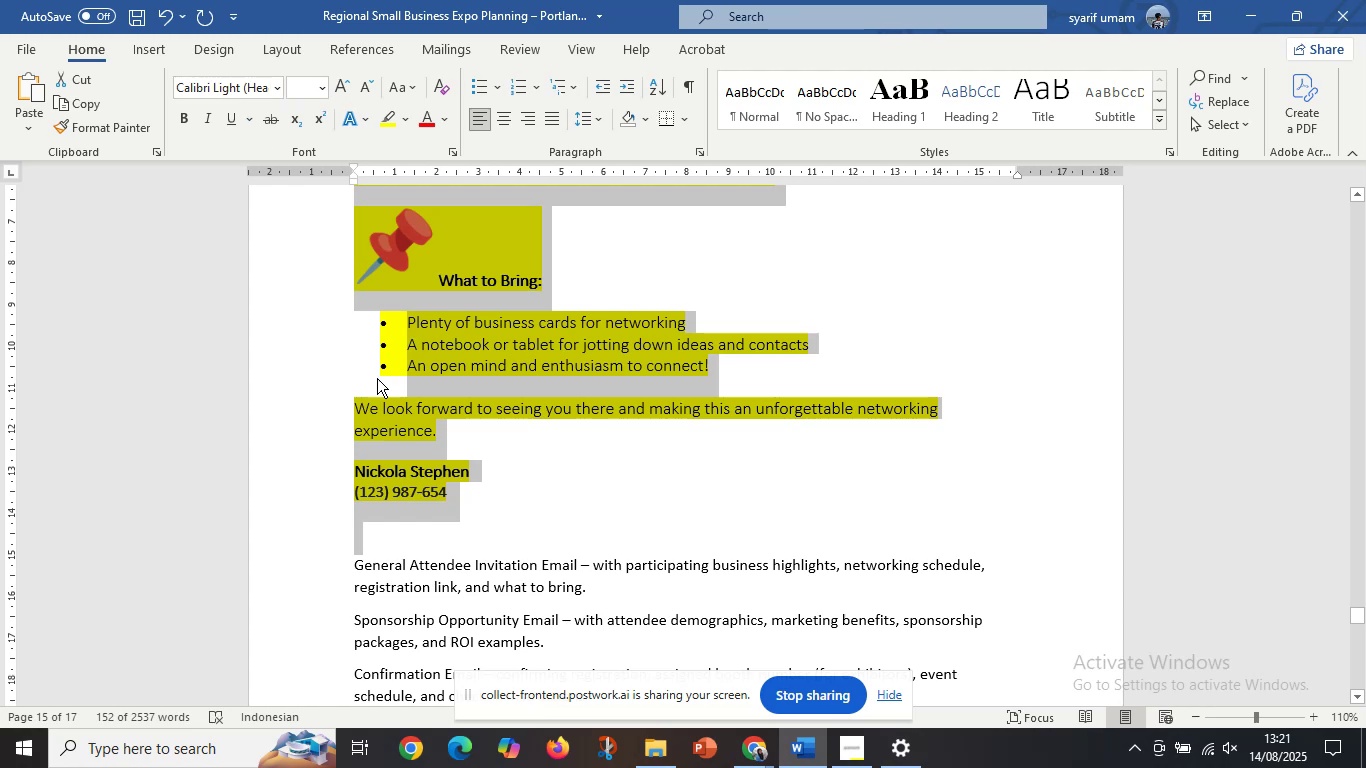 
scroll: coordinate [434, 339], scroll_direction: up, amount: 22.0
 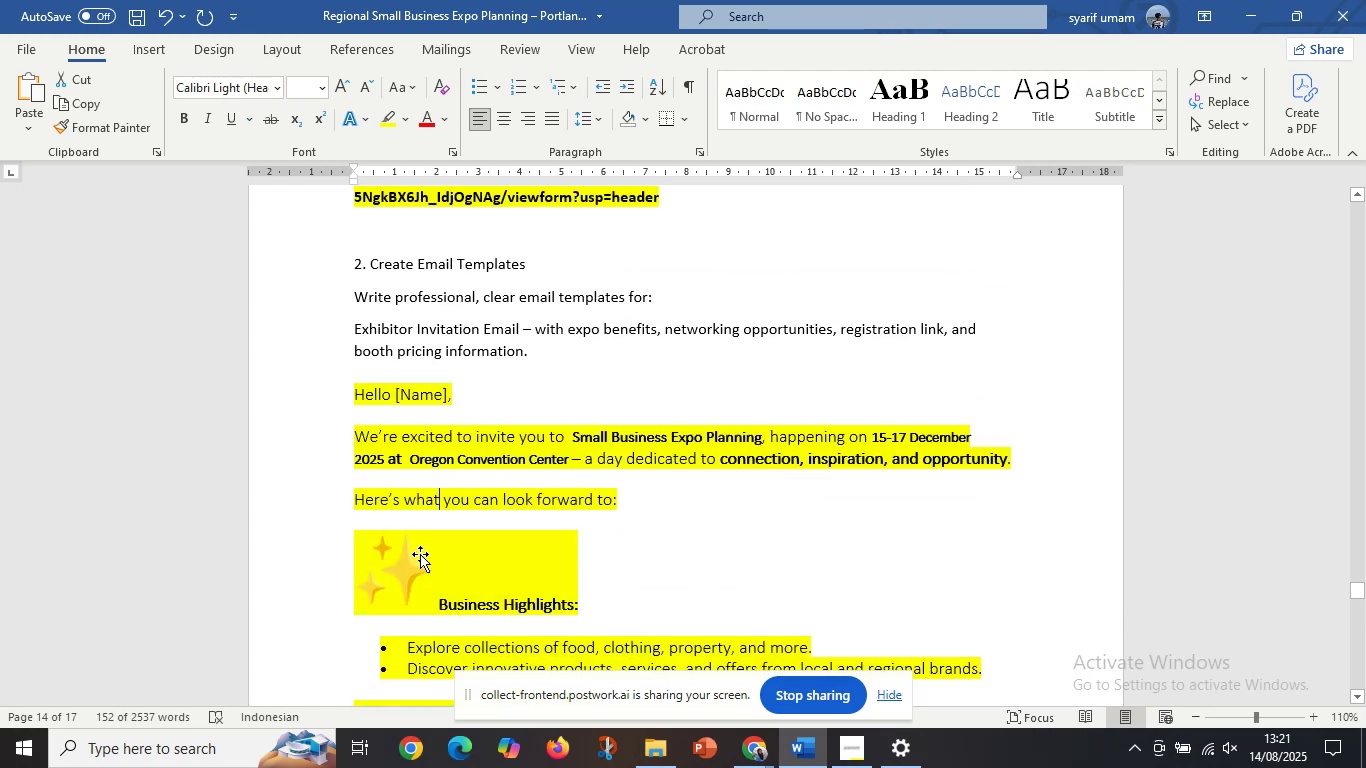 
double_click([398, 579])
 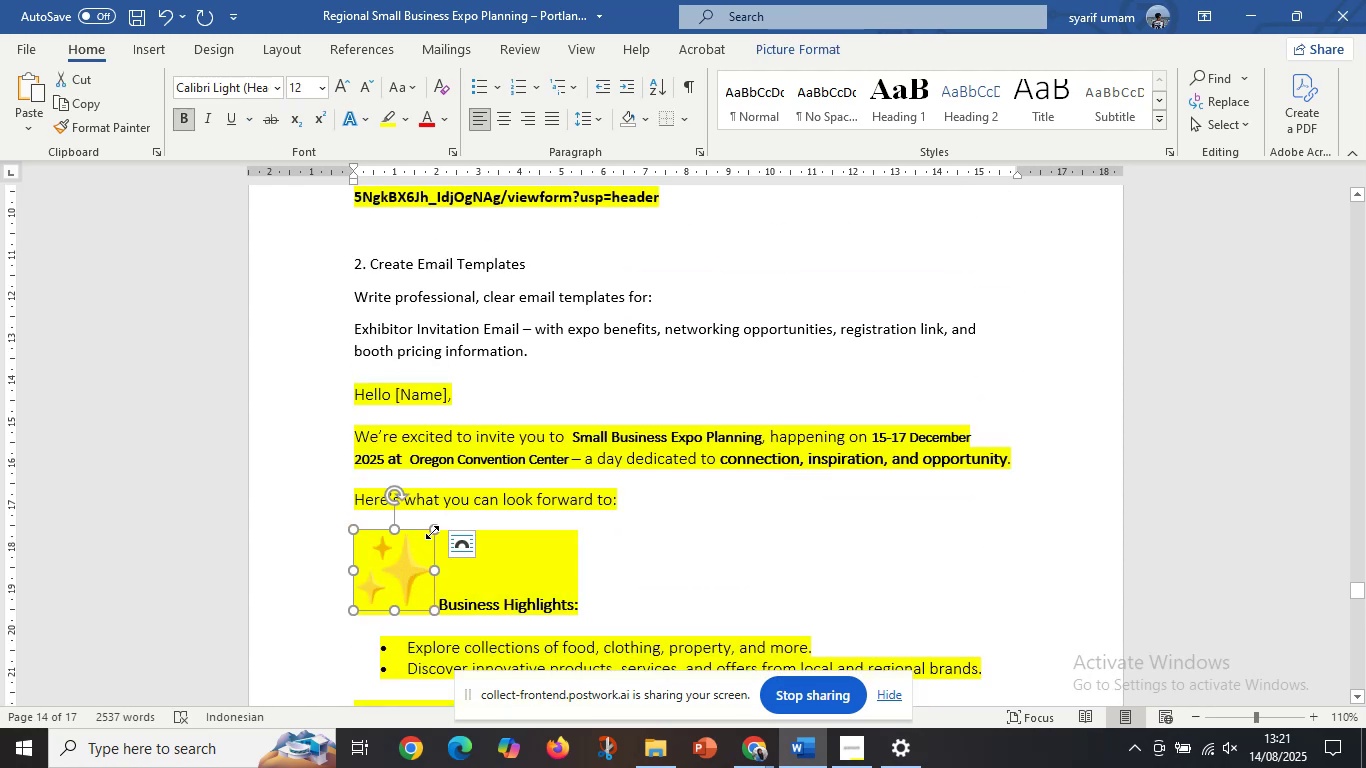 
left_click_drag(start_coordinate=[435, 530], to_coordinate=[391, 580])
 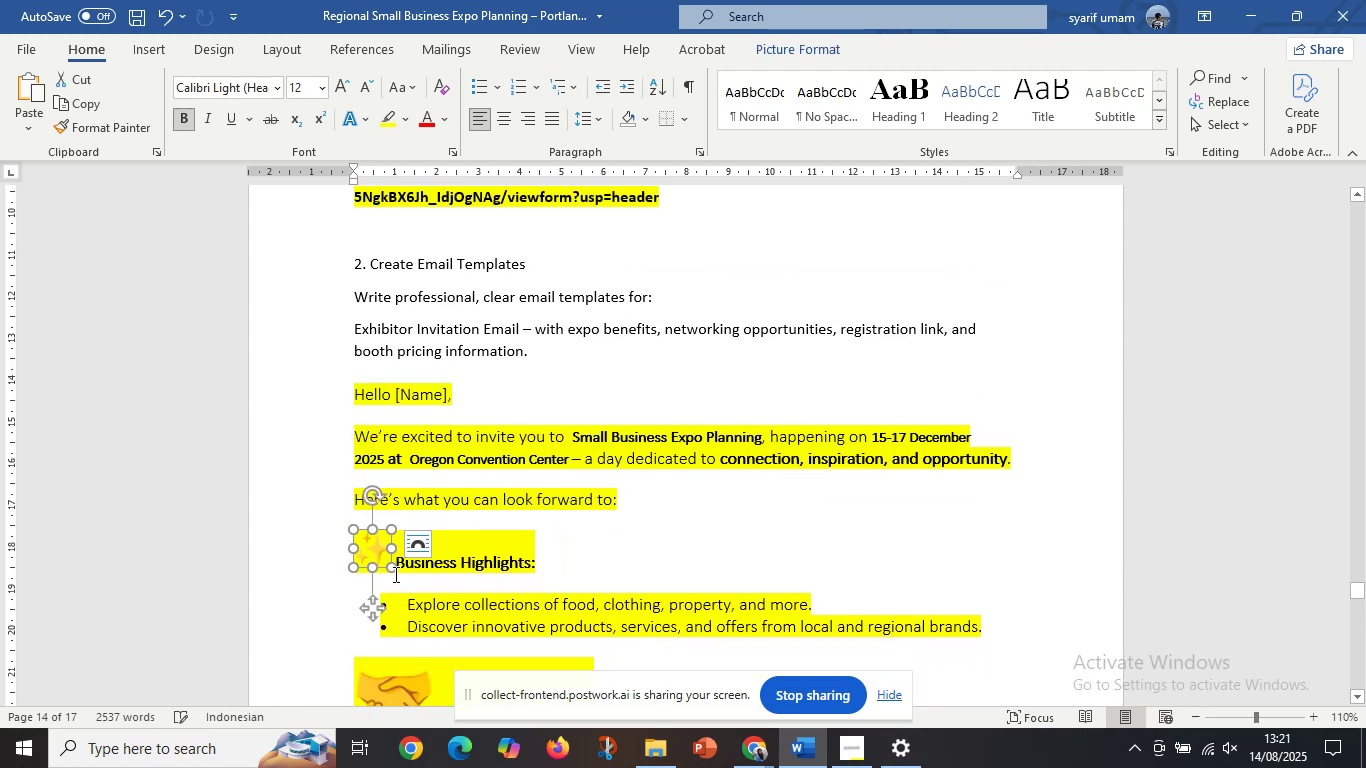 
hold_key(key=ShiftLeft, duration=1.51)
 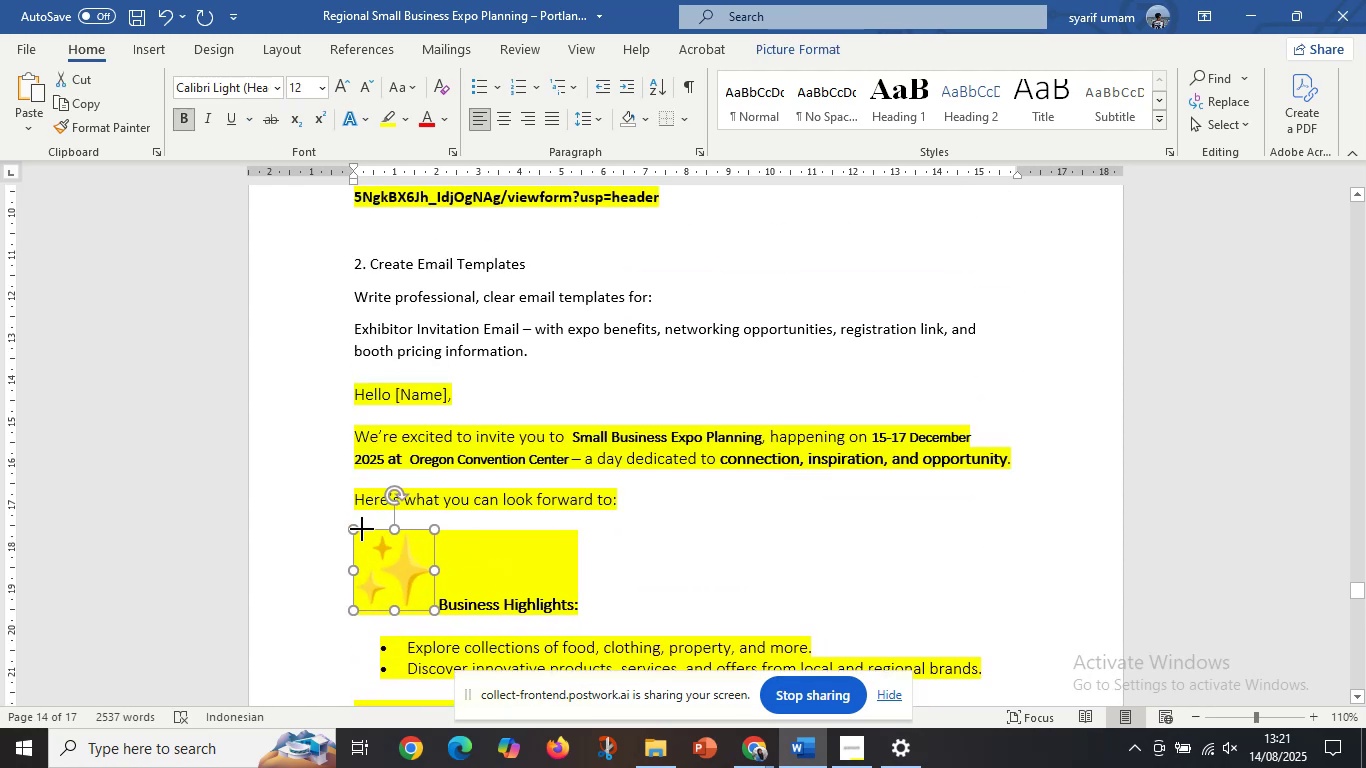 
hold_key(key=ShiftLeft, duration=1.5)
 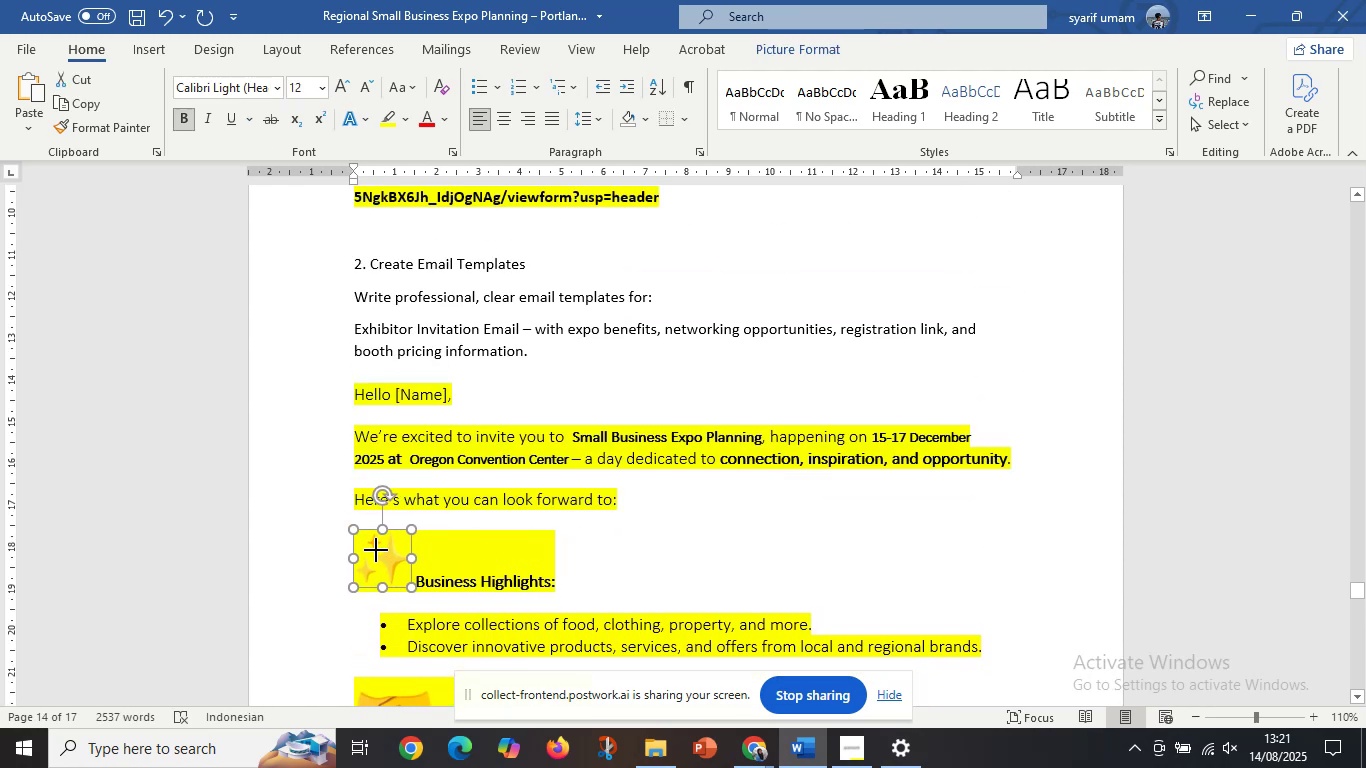 
hold_key(key=ShiftLeft, duration=0.8)
 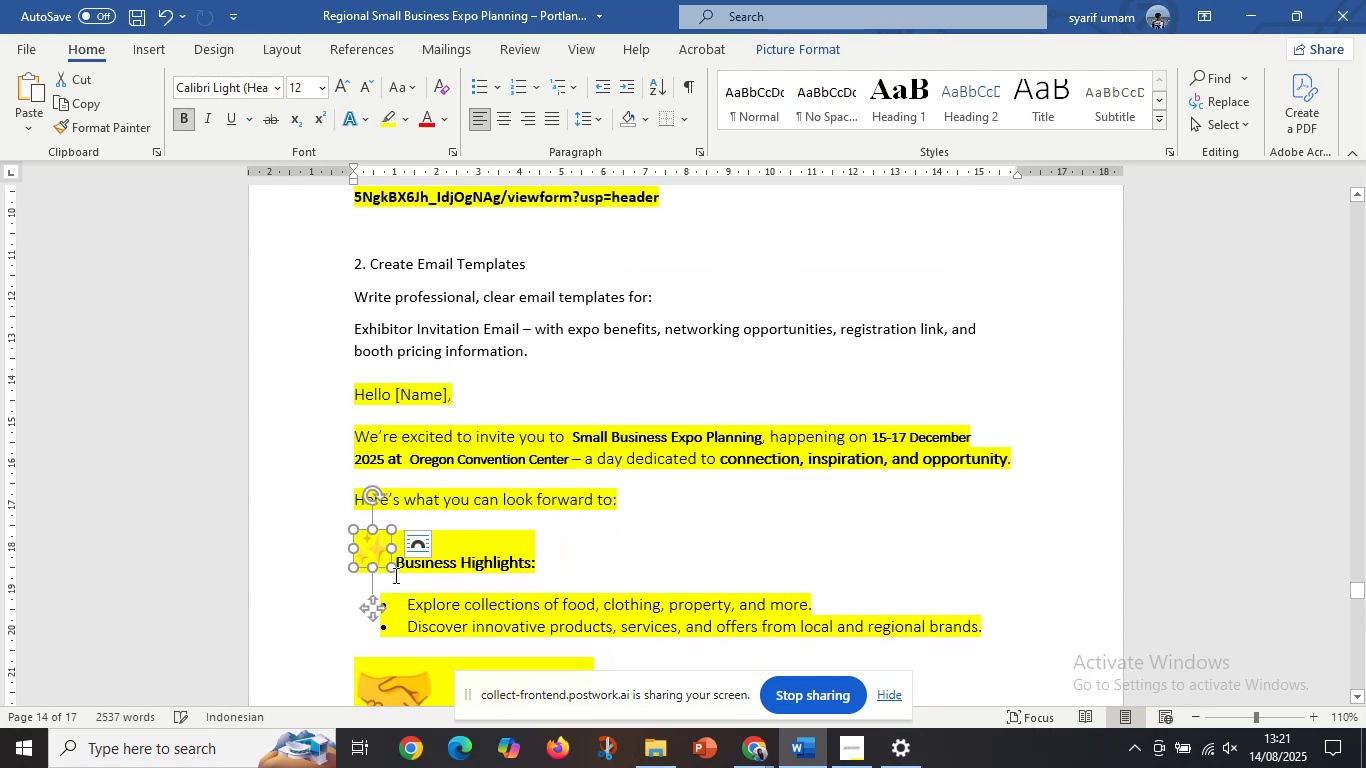 
left_click_drag(start_coordinate=[392, 568], to_coordinate=[377, 551])
 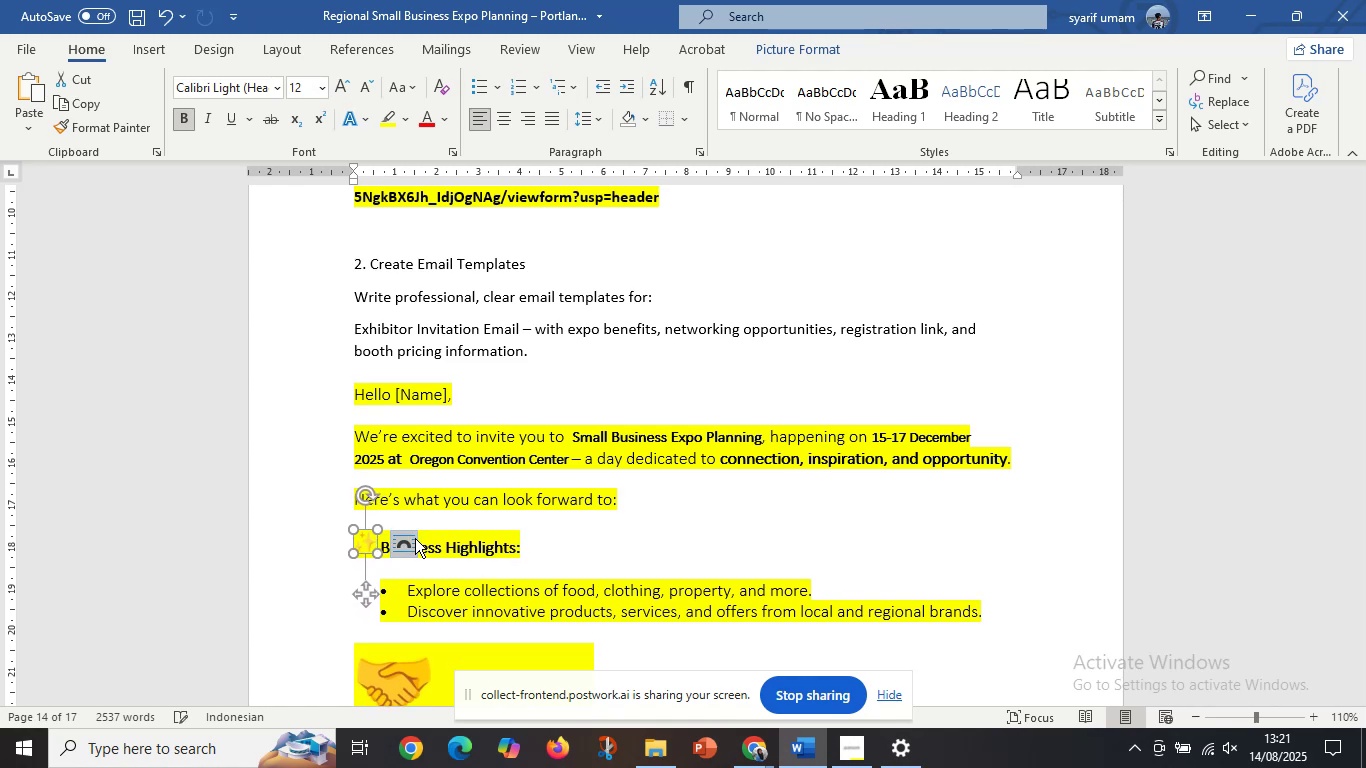 
left_click([415, 538])
 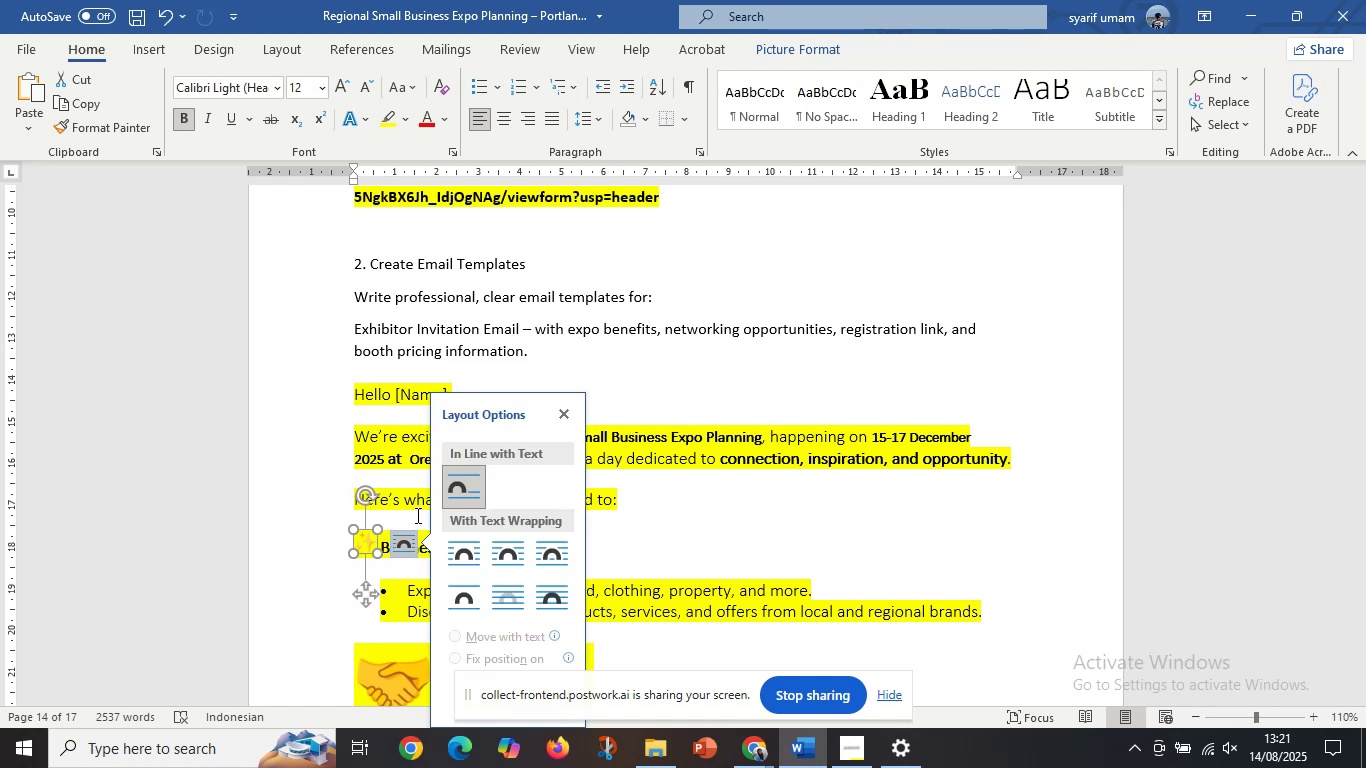 
left_click([408, 494])
 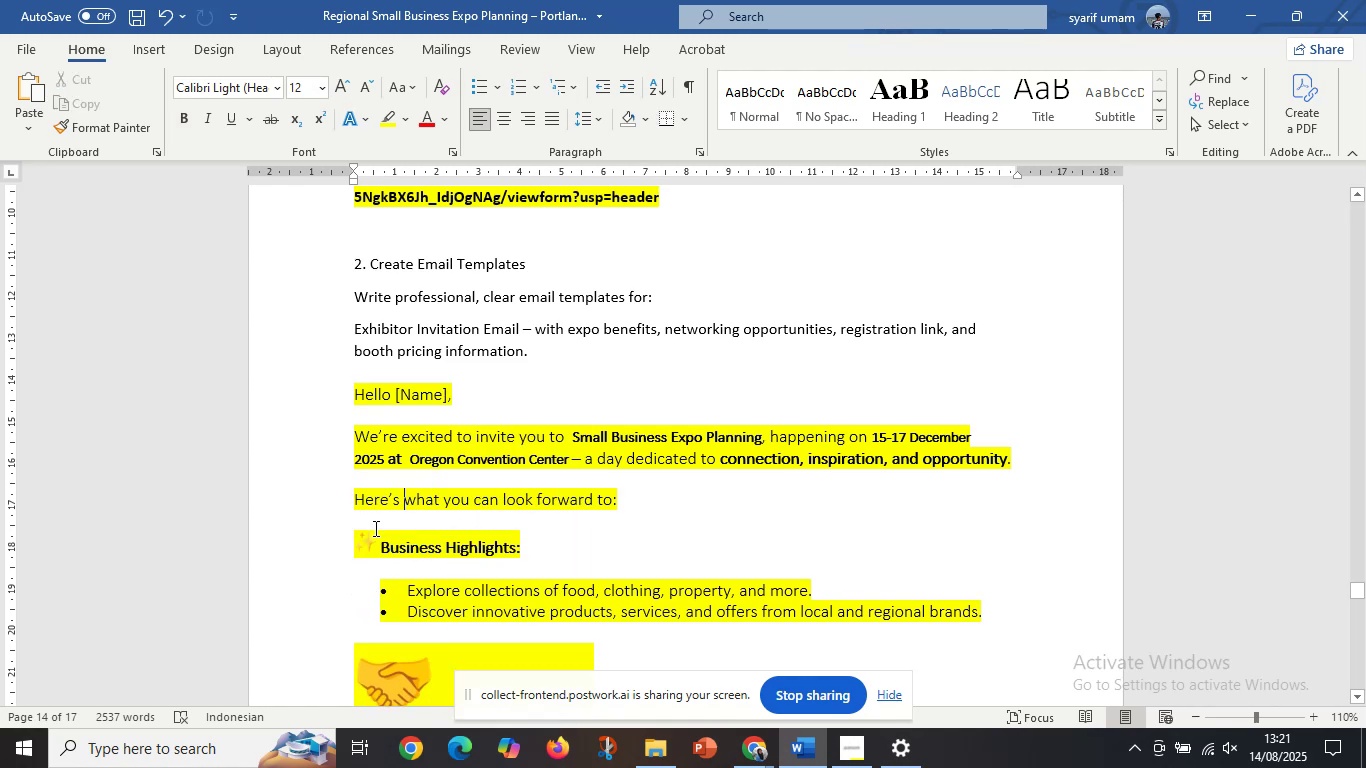 
left_click([373, 530])
 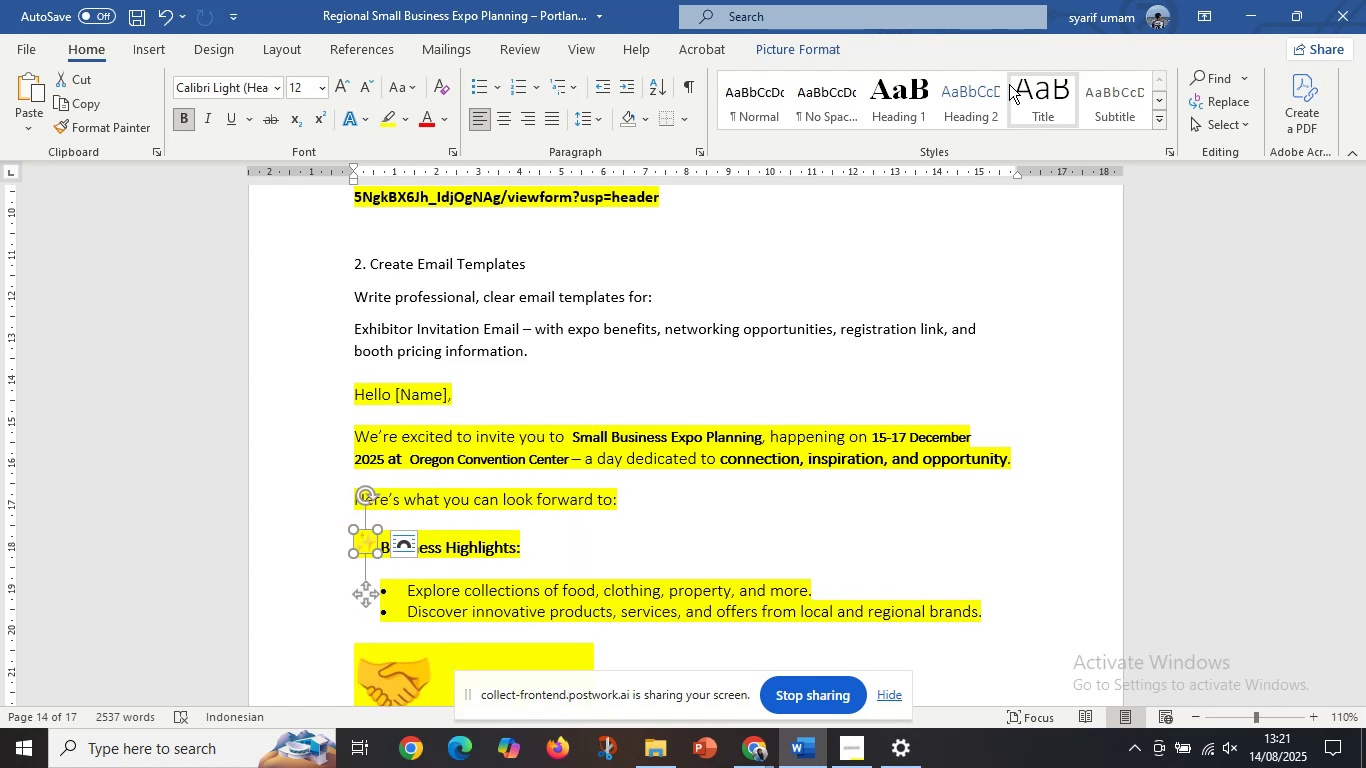 
left_click([825, 56])
 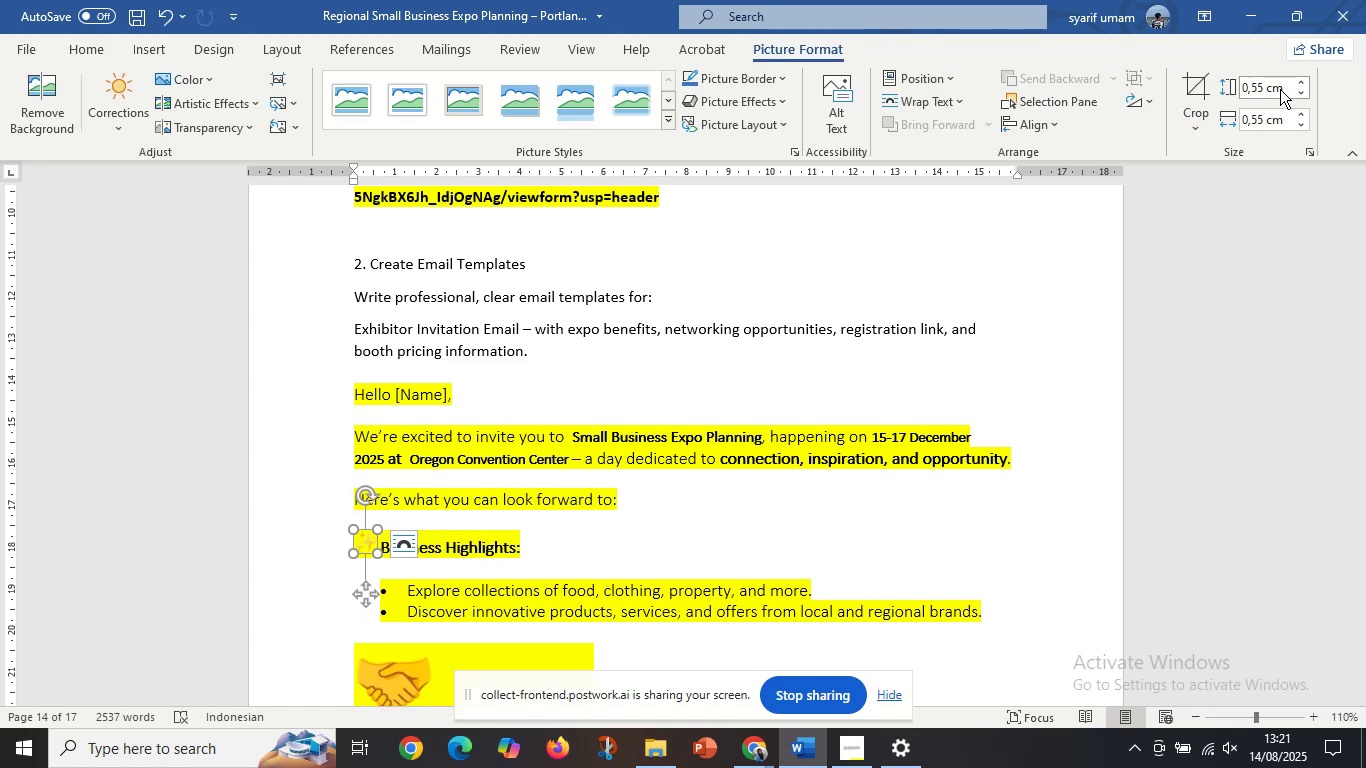 
key(Control+C)
 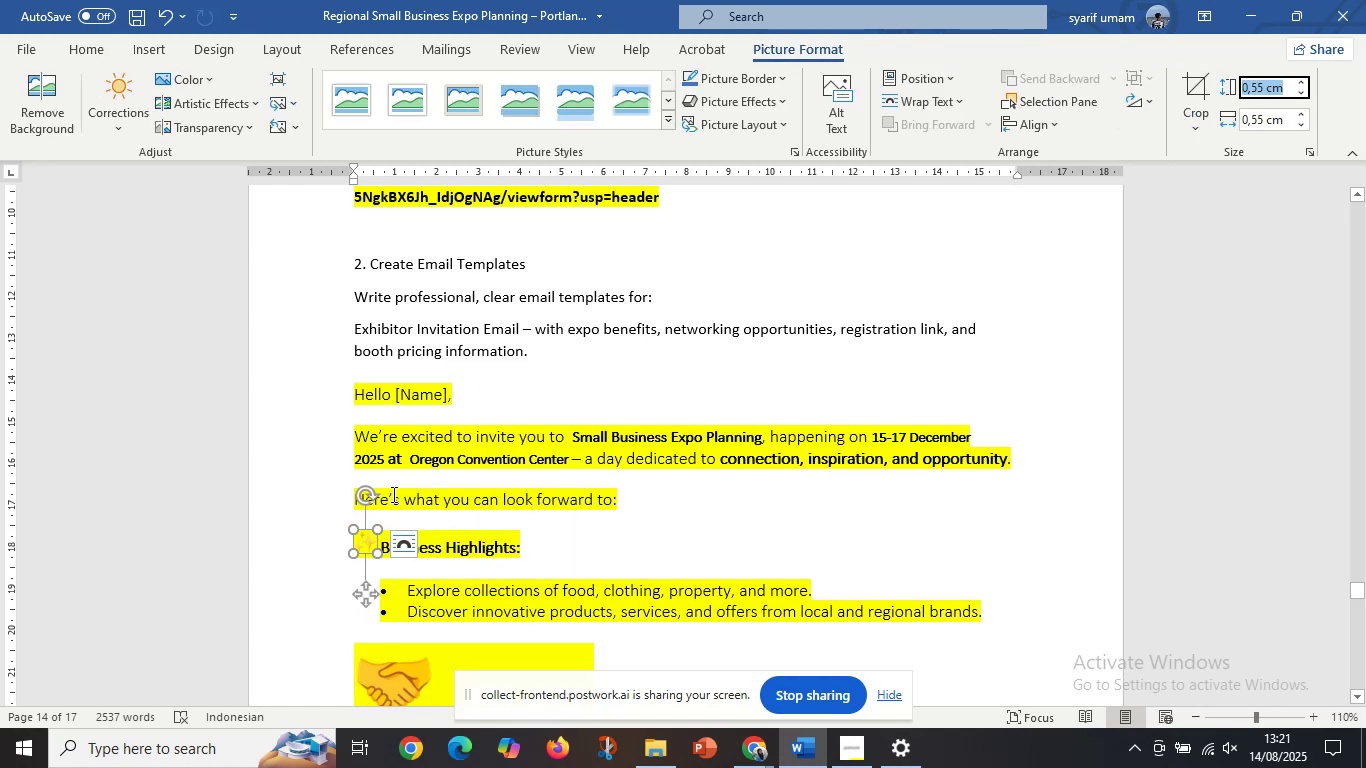 
scroll: coordinate [415, 554], scroll_direction: down, amount: 4.0
 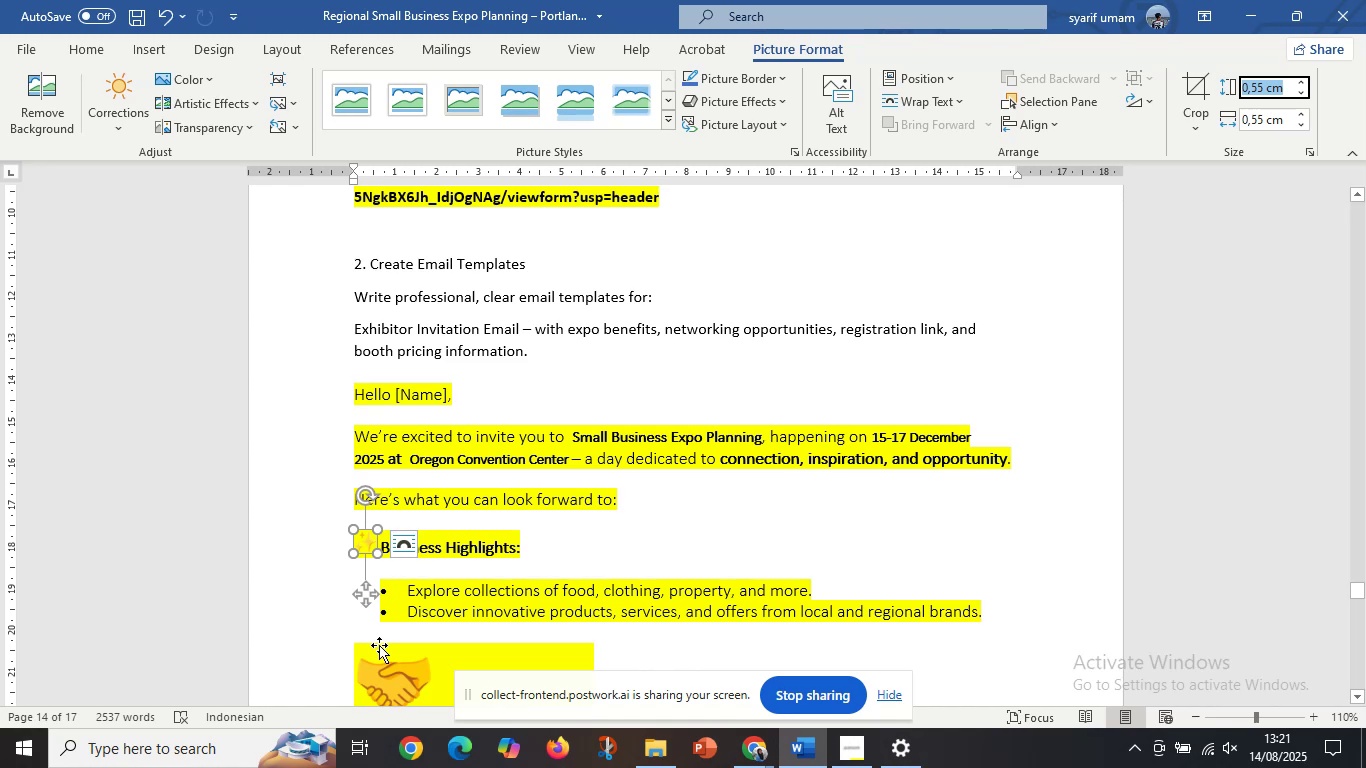 
left_click([379, 647])
 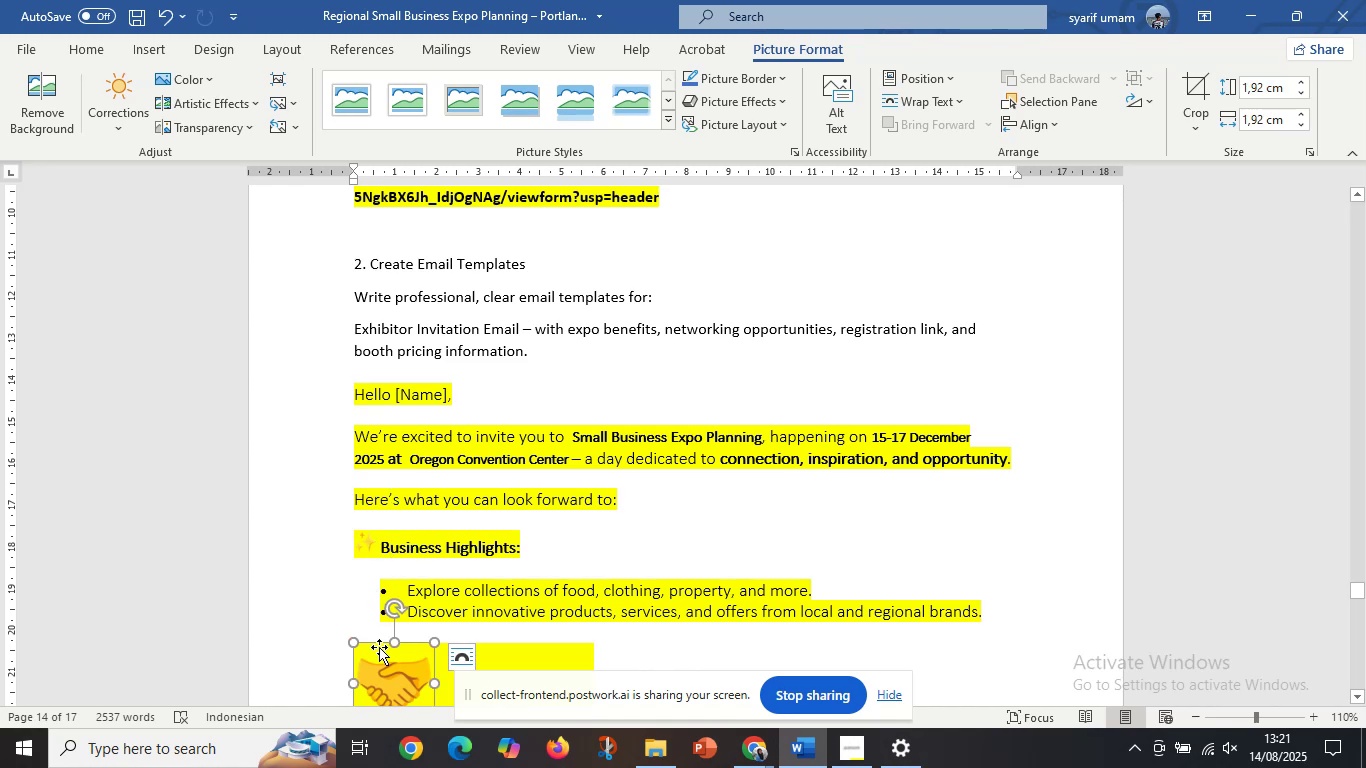 
scroll: coordinate [403, 642], scroll_direction: down, amount: 4.0
 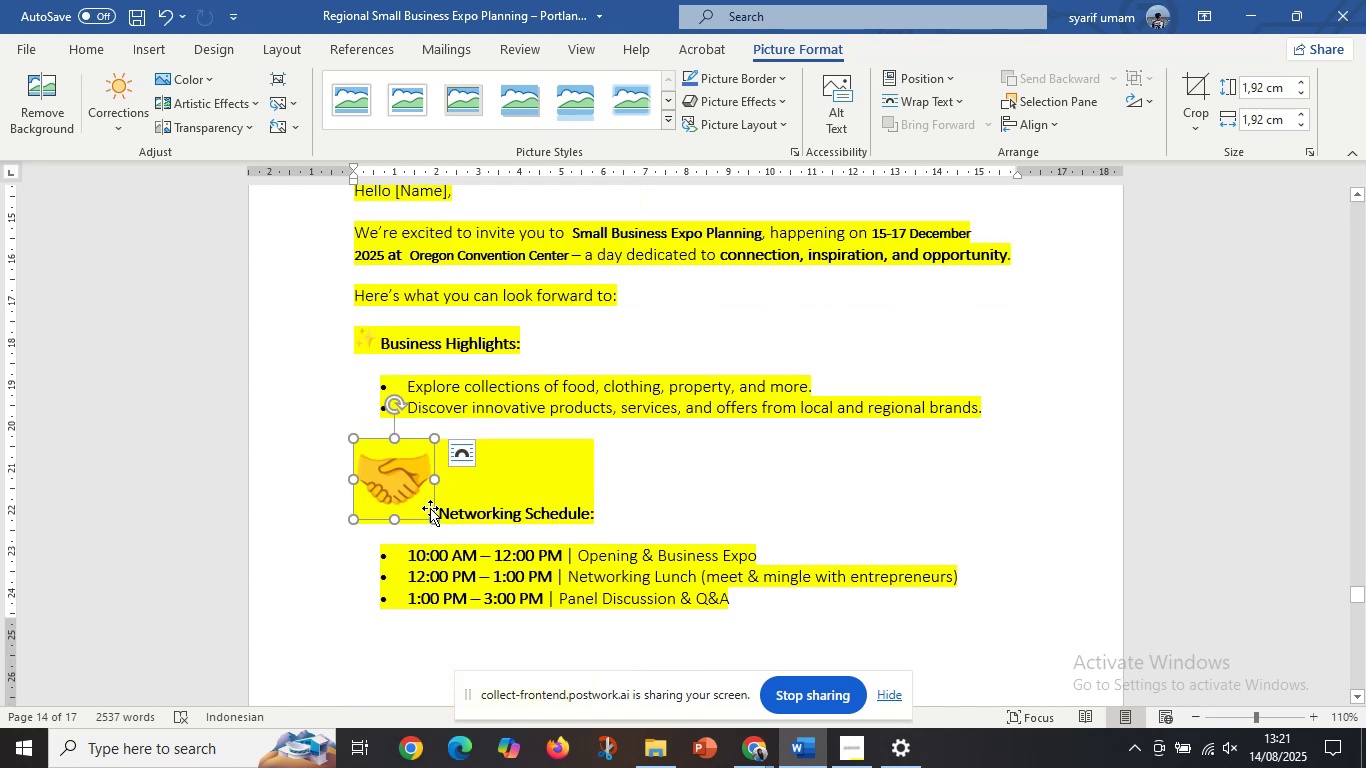 
left_click_drag(start_coordinate=[435, 516], to_coordinate=[372, 459])
 